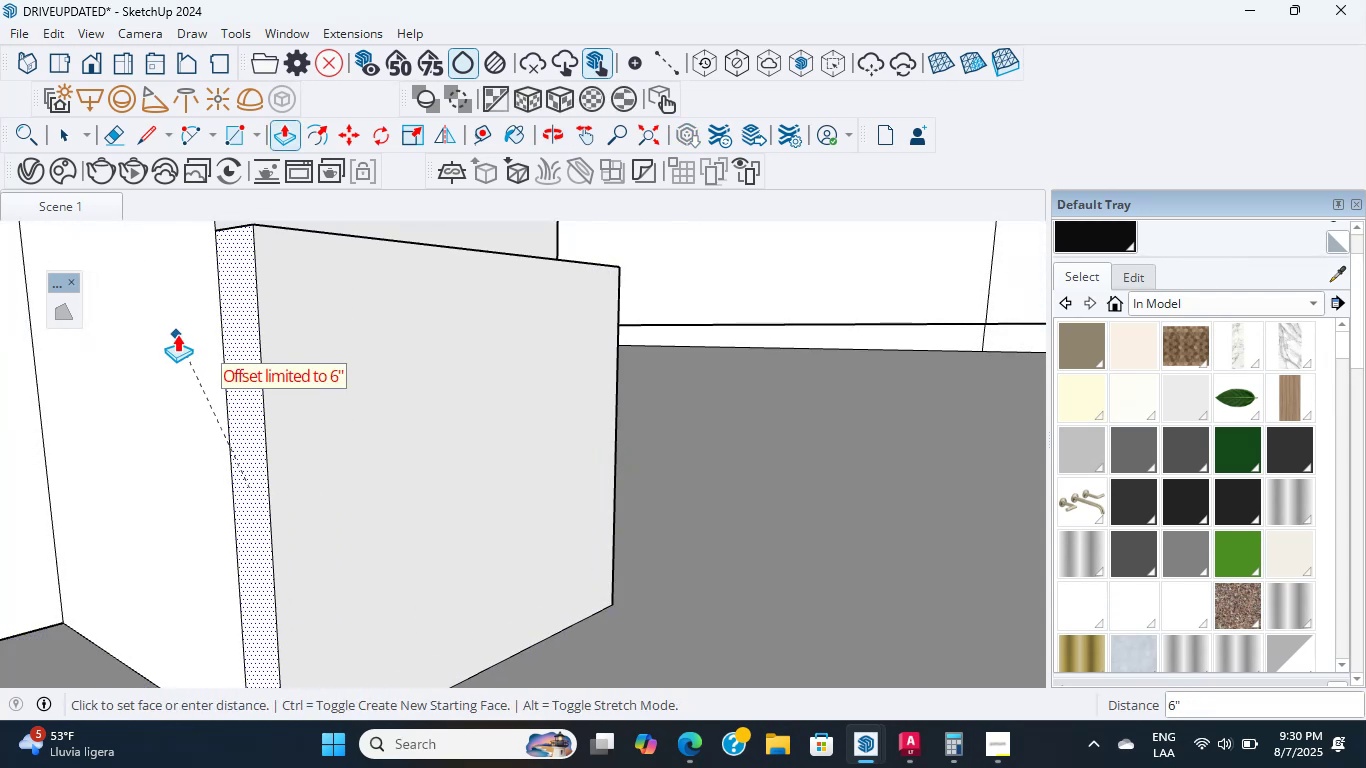 
left_click([177, 329])
 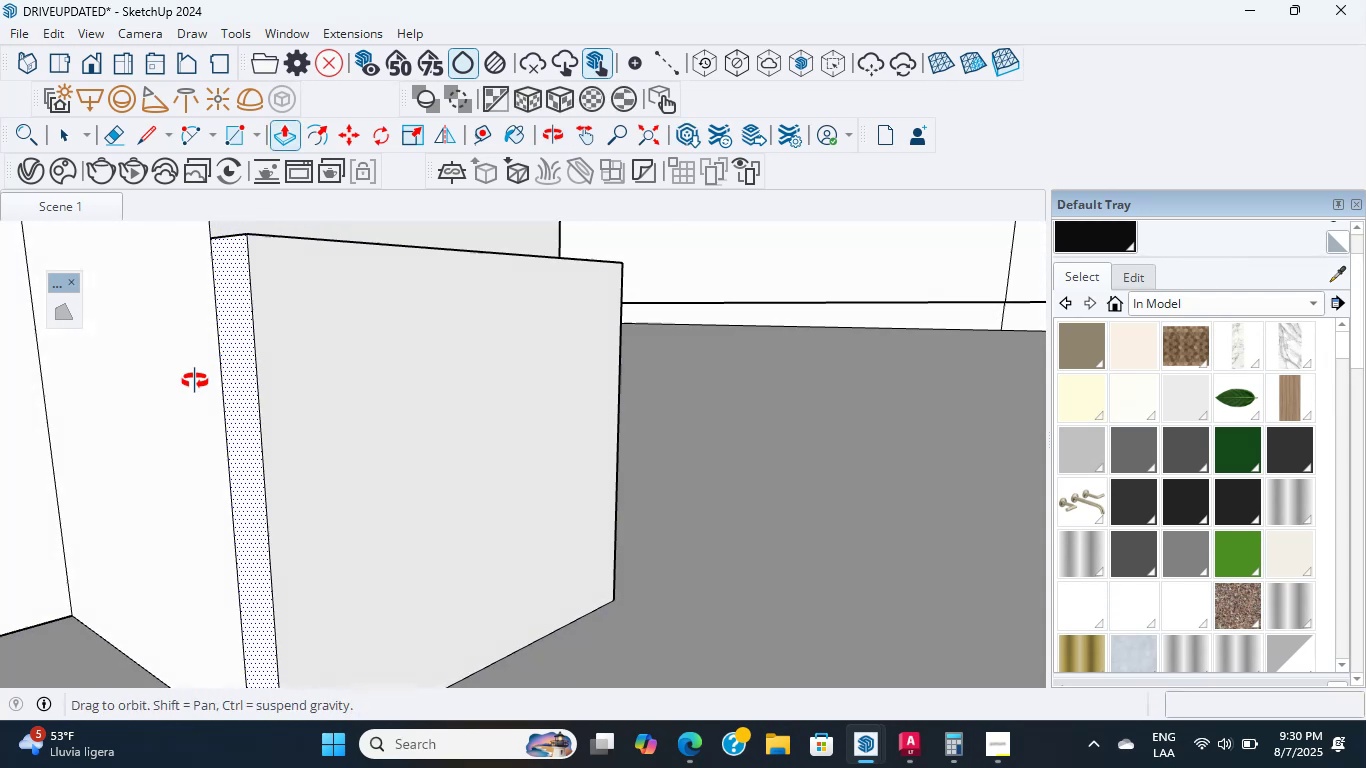 
scroll: coordinate [736, 407], scroll_direction: down, amount: 29.0
 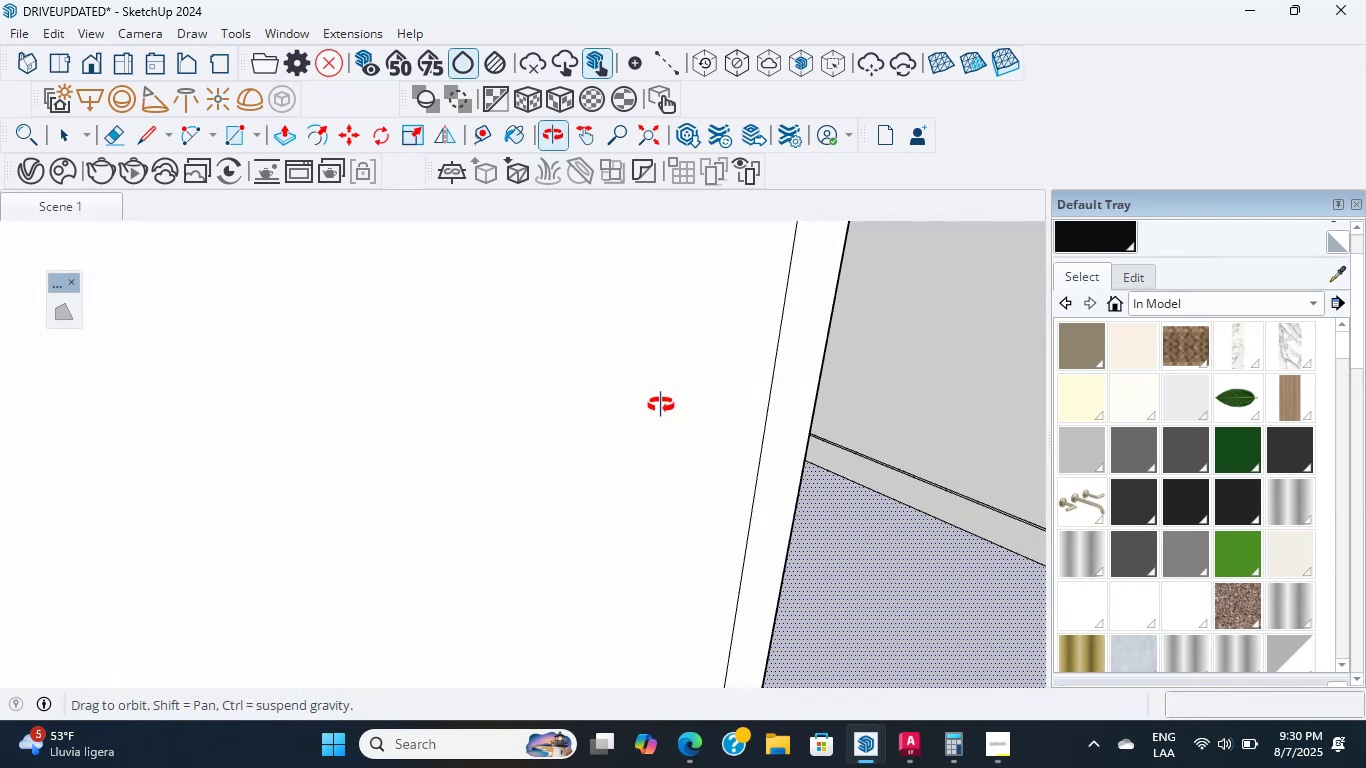 
scroll: coordinate [508, 403], scroll_direction: up, amount: 2.0
 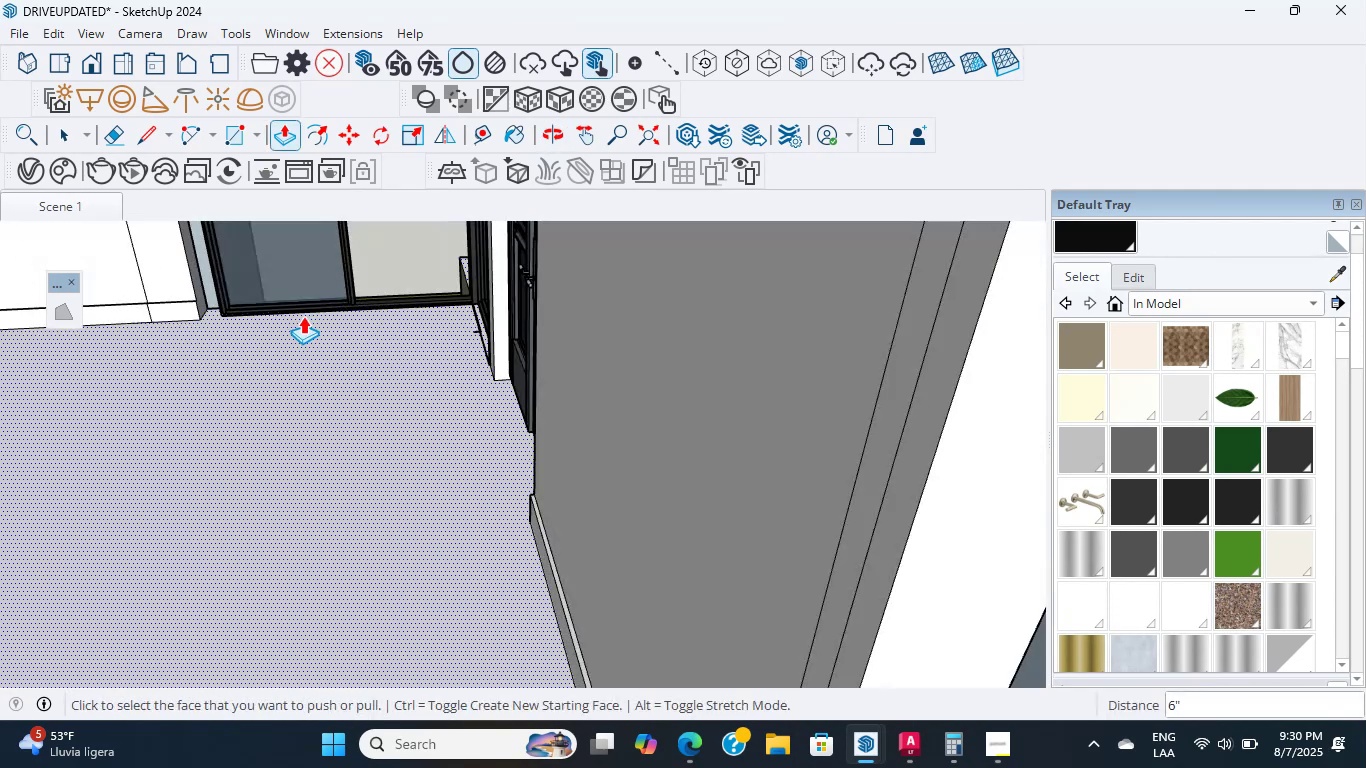 
hold_key(key=ShiftLeft, duration=0.76)
 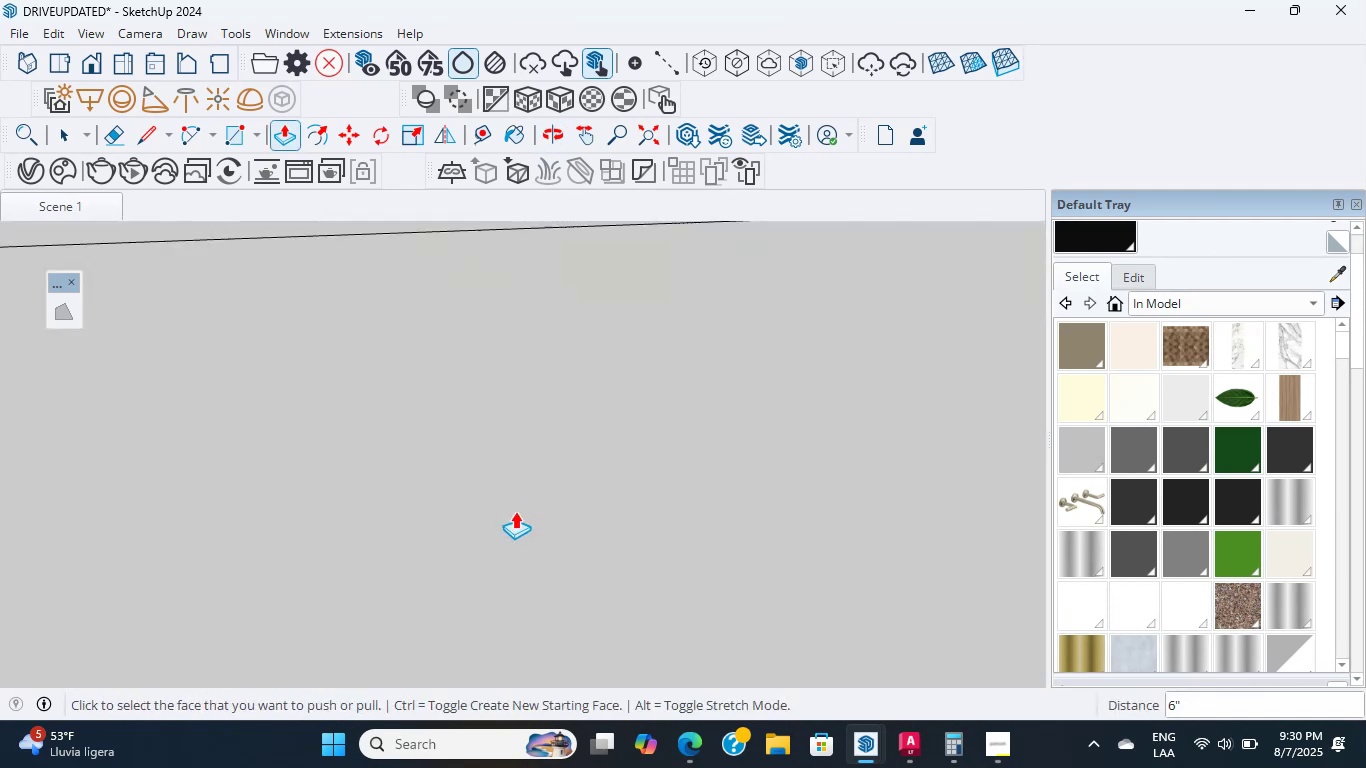 
hold_key(key=ShiftLeft, duration=1.09)
 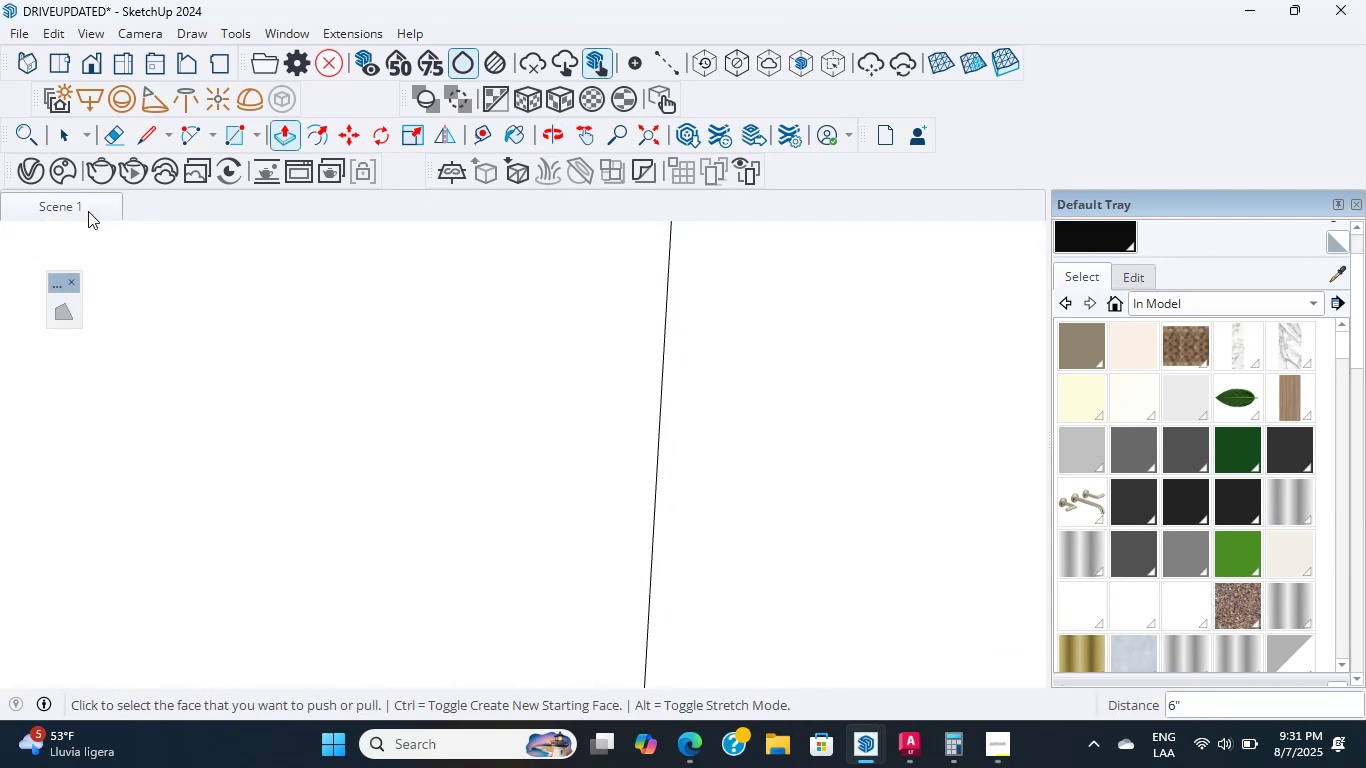 
left_click([86, 208])
 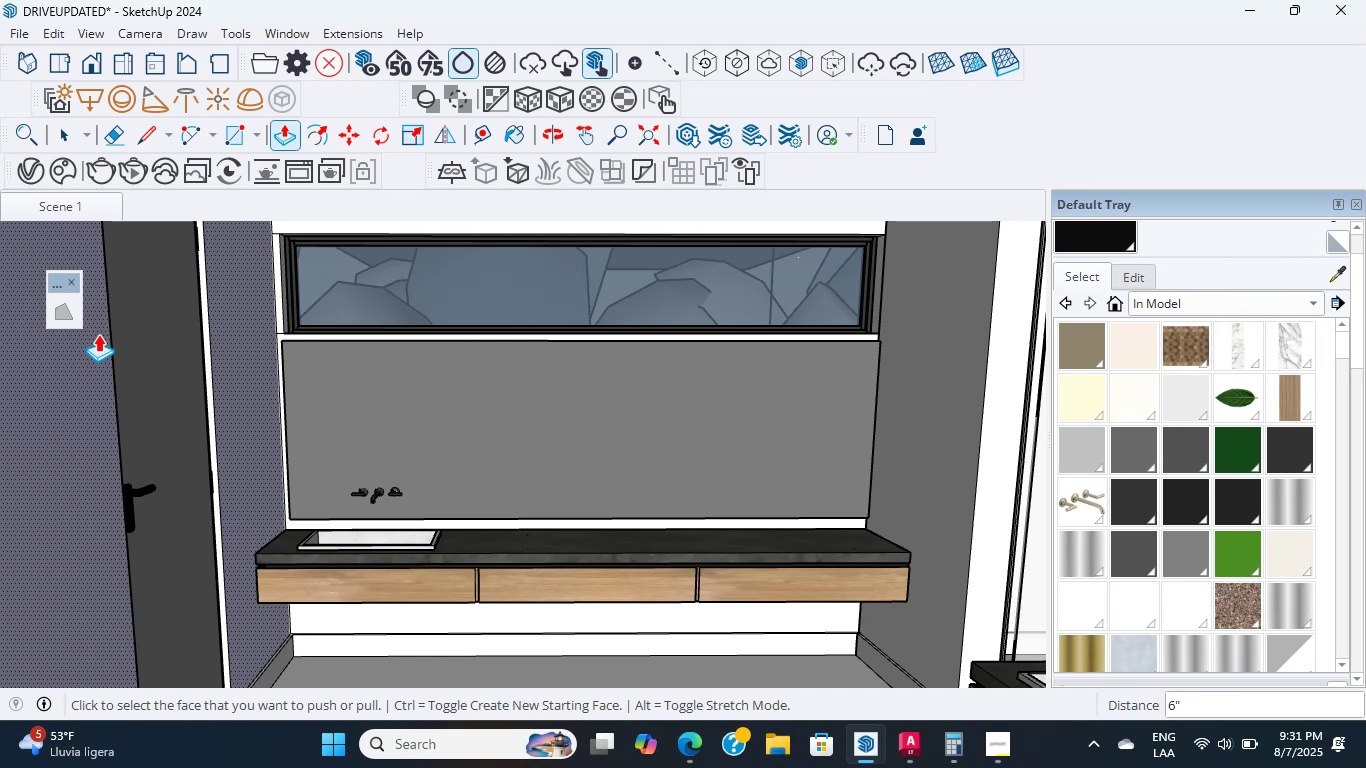 
wait(24.56)
 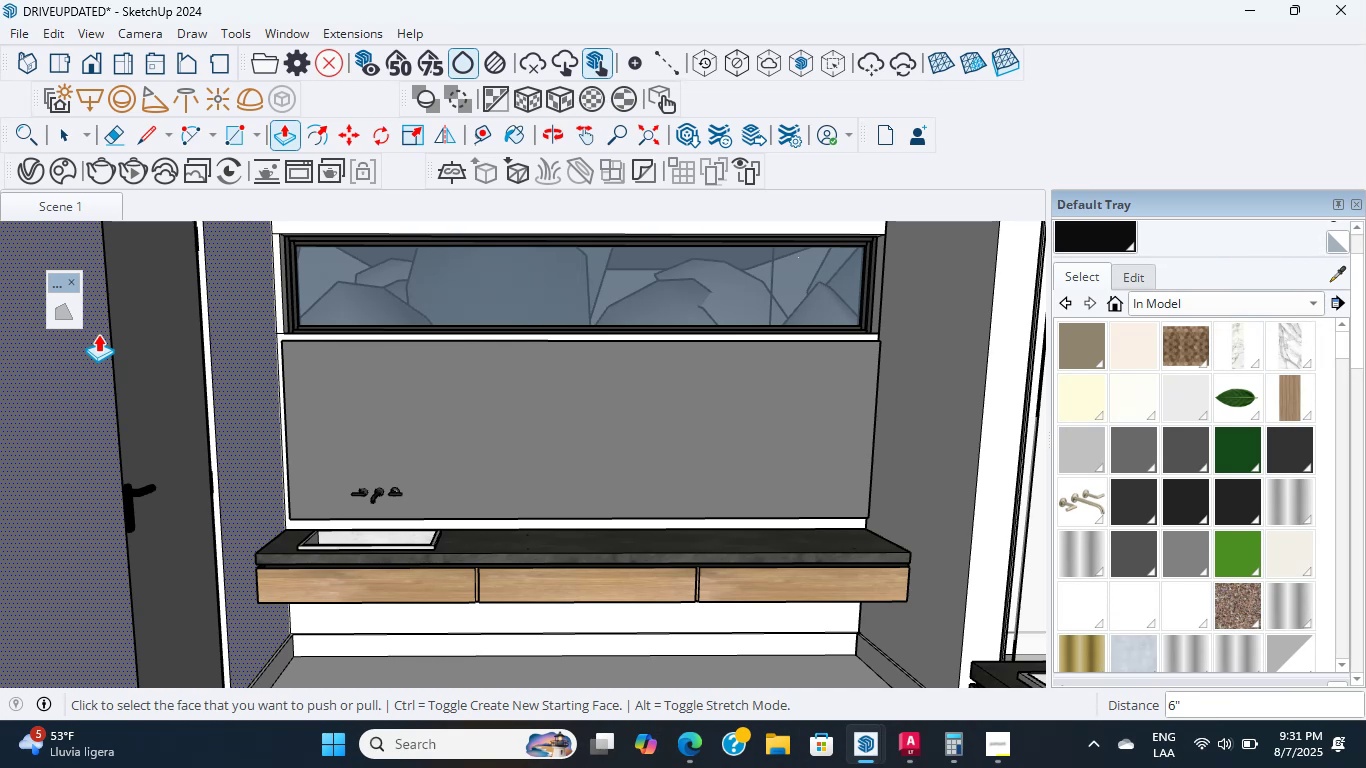 
scroll: coordinate [569, 585], scroll_direction: up, amount: 19.0
 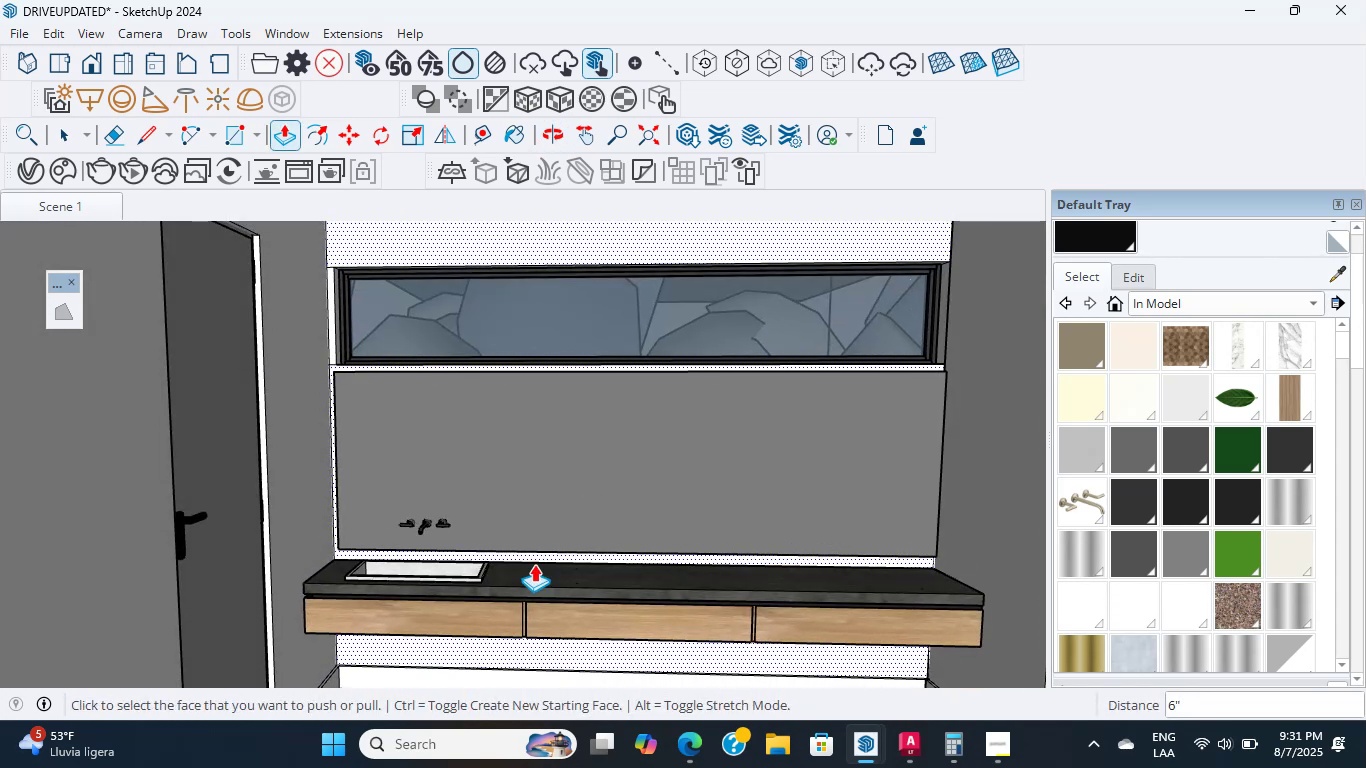 
wait(6.09)
 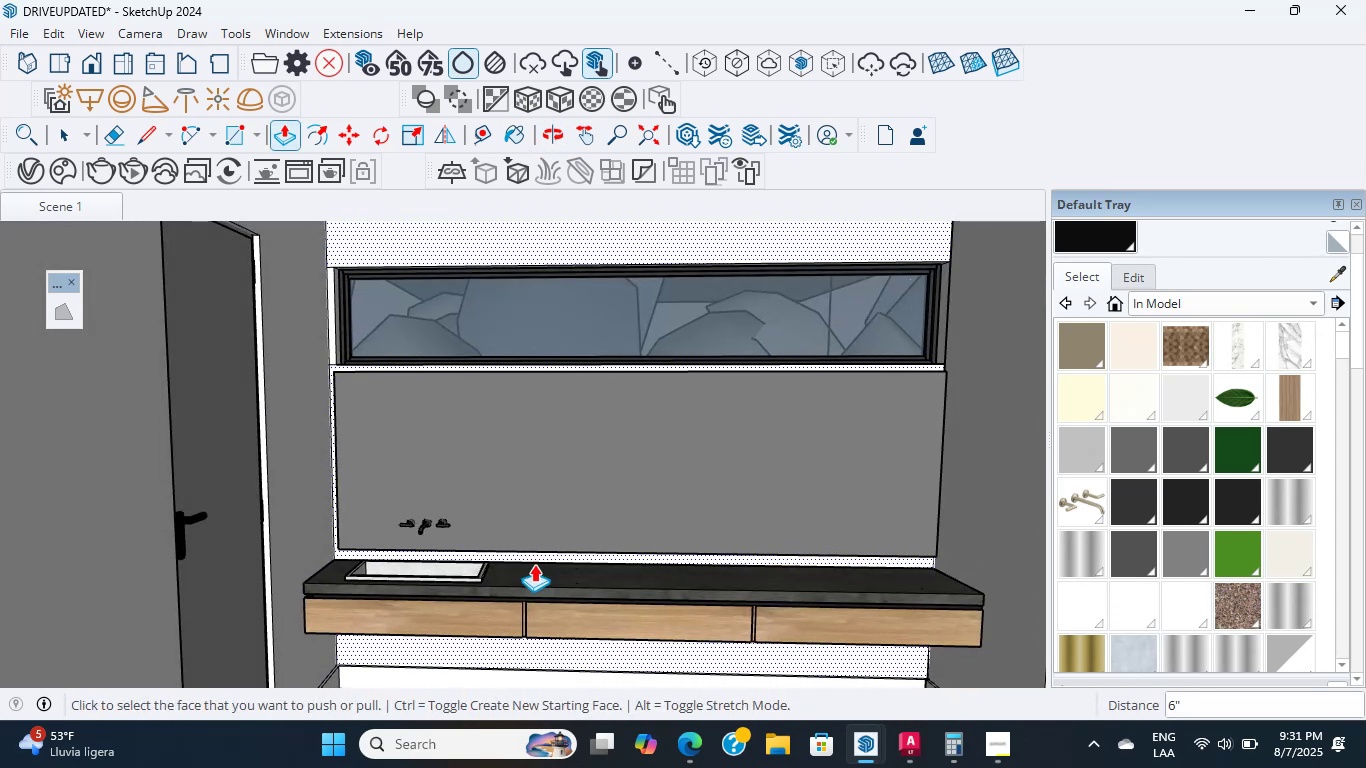 
scroll: coordinate [829, 542], scroll_direction: up, amount: 4.0
 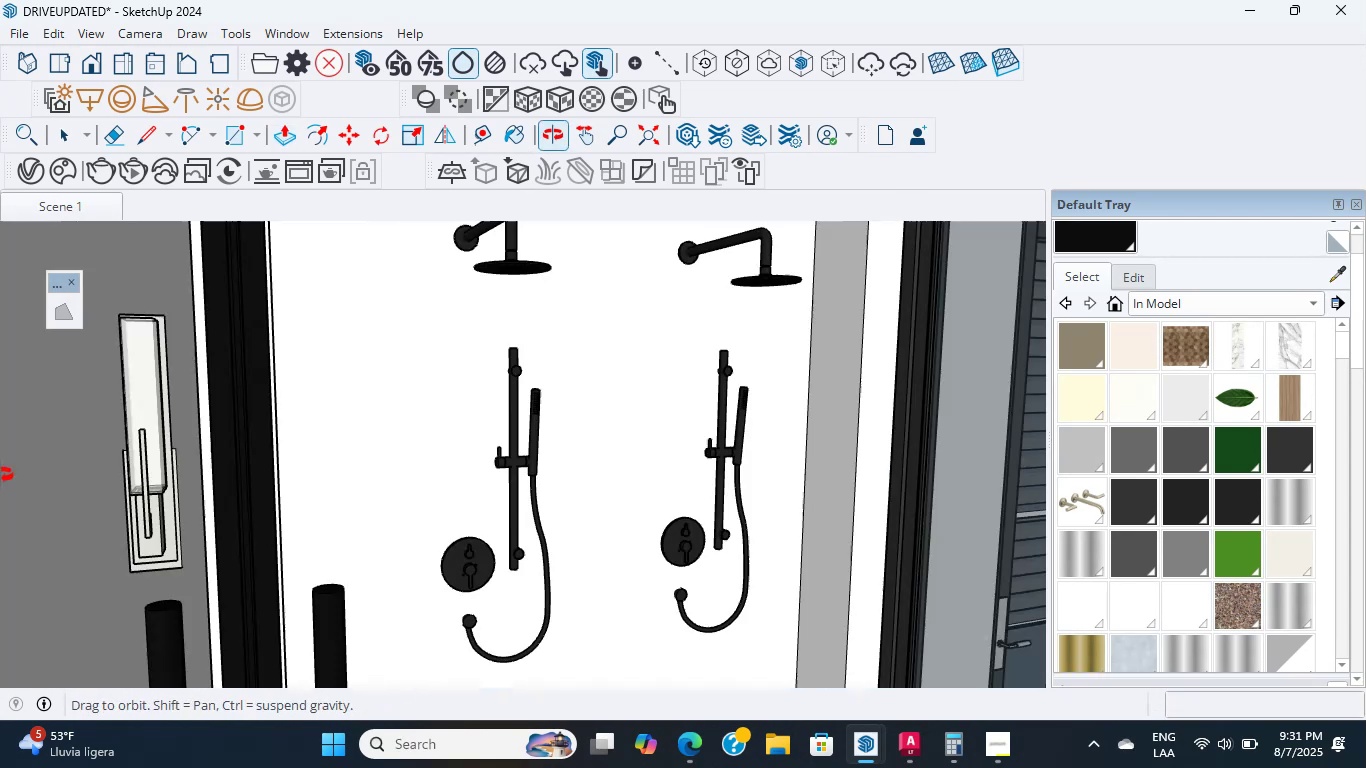 
wait(6.23)
 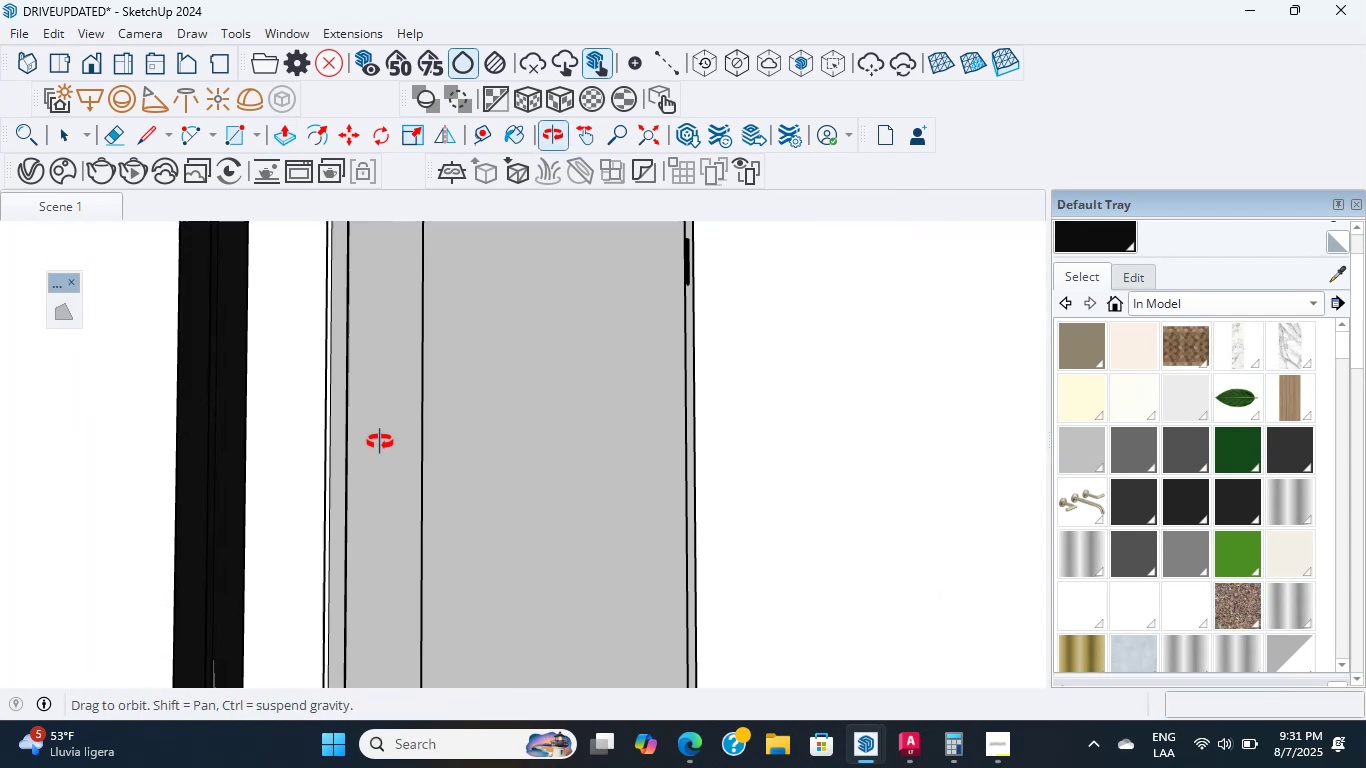 
scroll: coordinate [586, 542], scroll_direction: up, amount: 4.0
 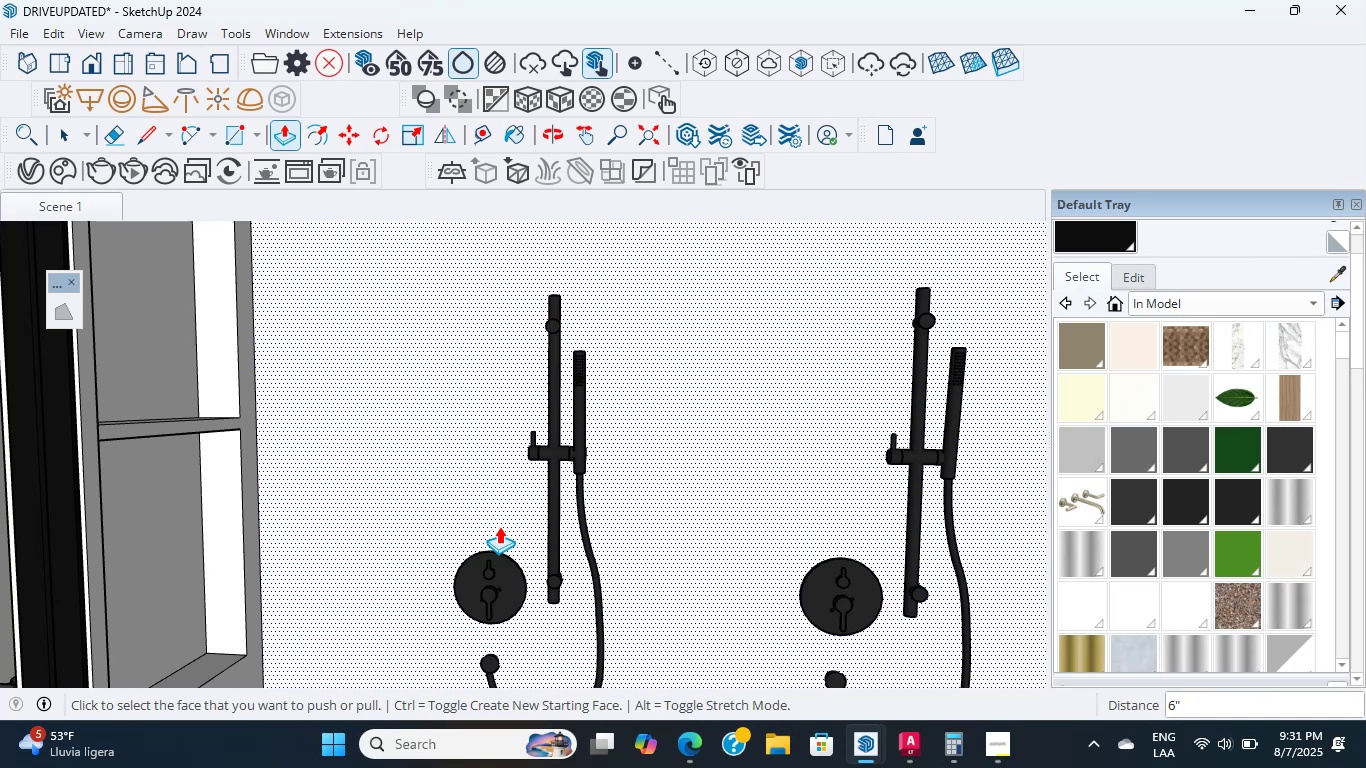 
wait(9.31)
 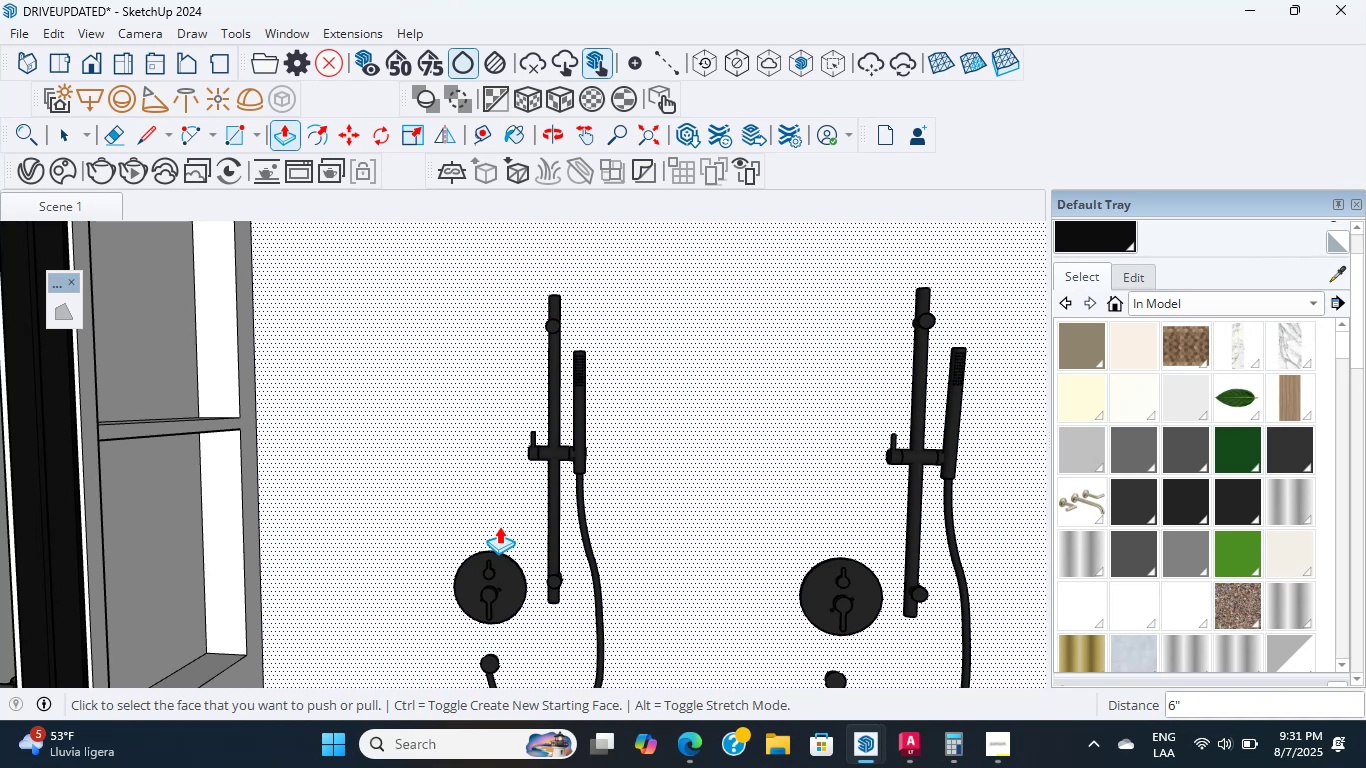 
scroll: coordinate [525, 531], scroll_direction: up, amount: 1.0
 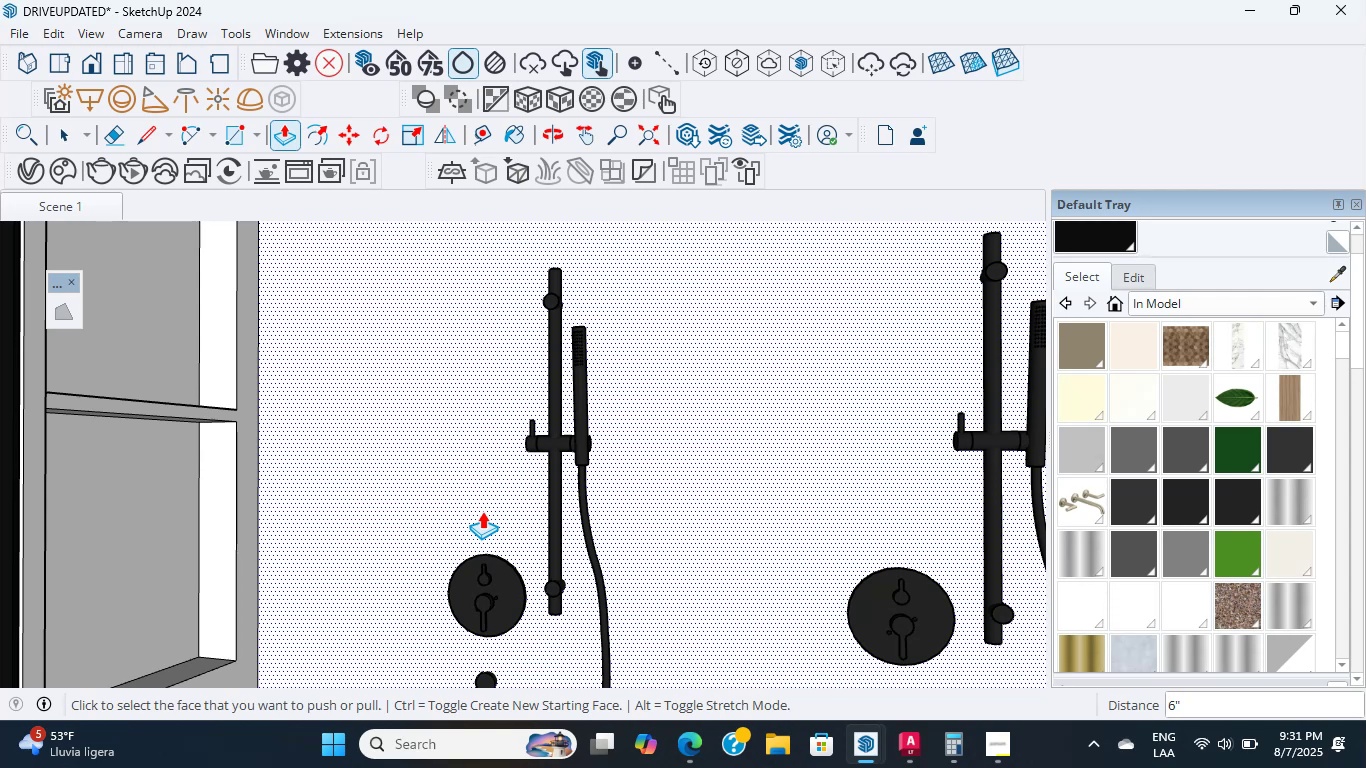 
wait(5.48)
 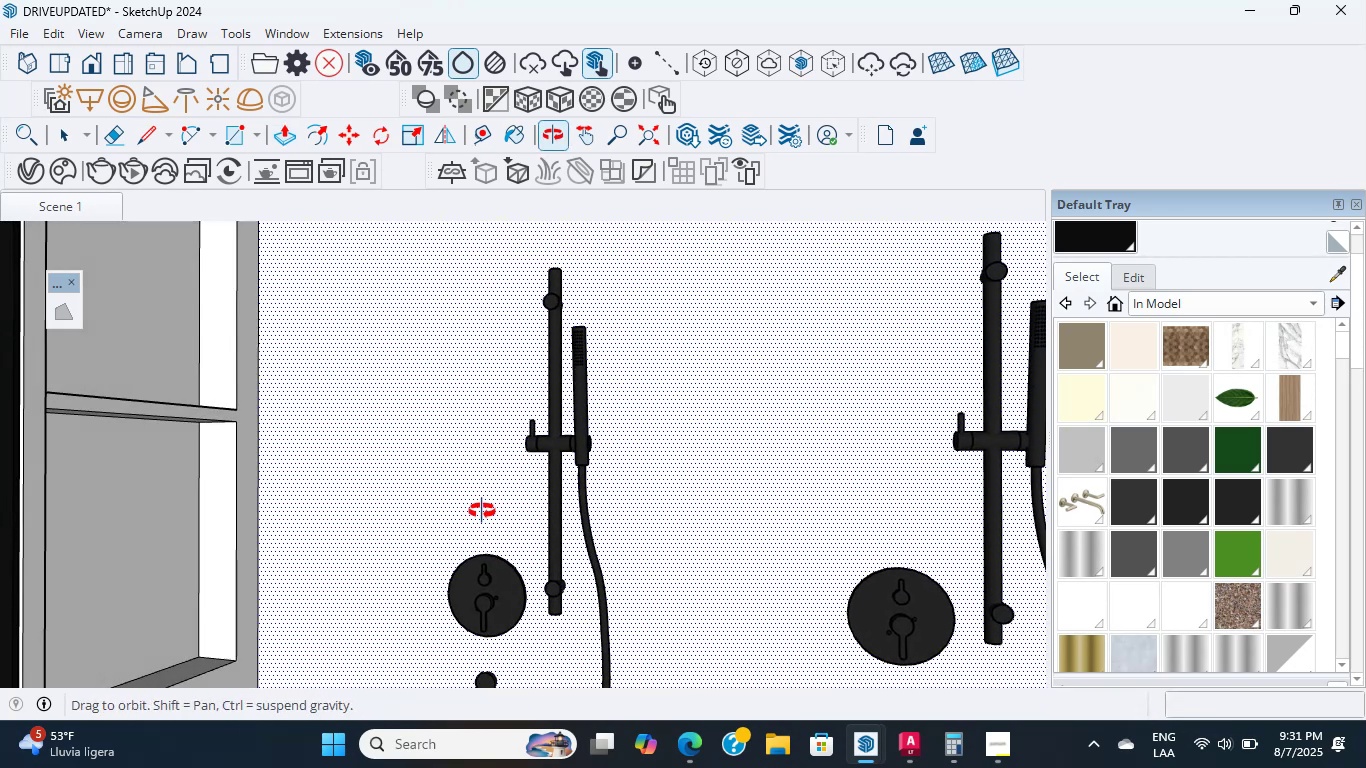 
scroll: coordinate [482, 511], scroll_direction: up, amount: 1.0
 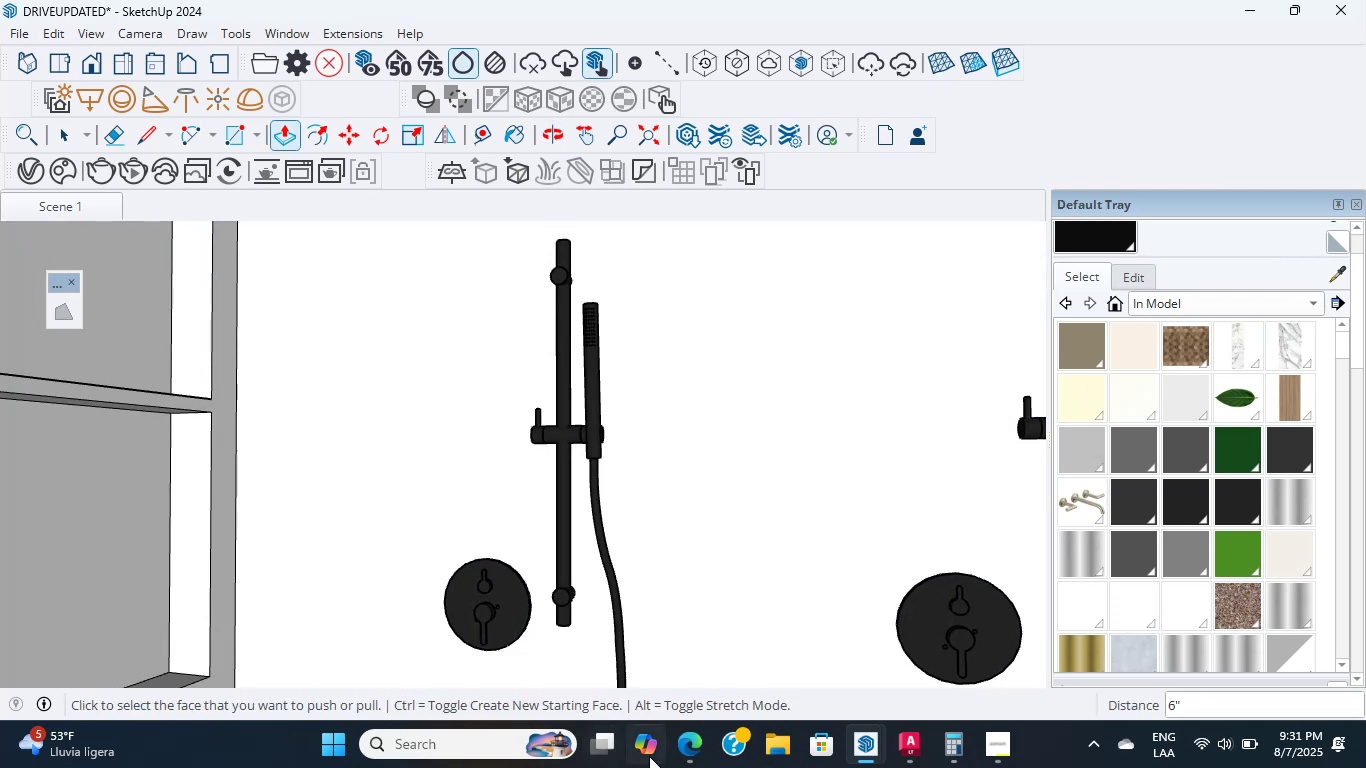 
left_click([682, 752])
 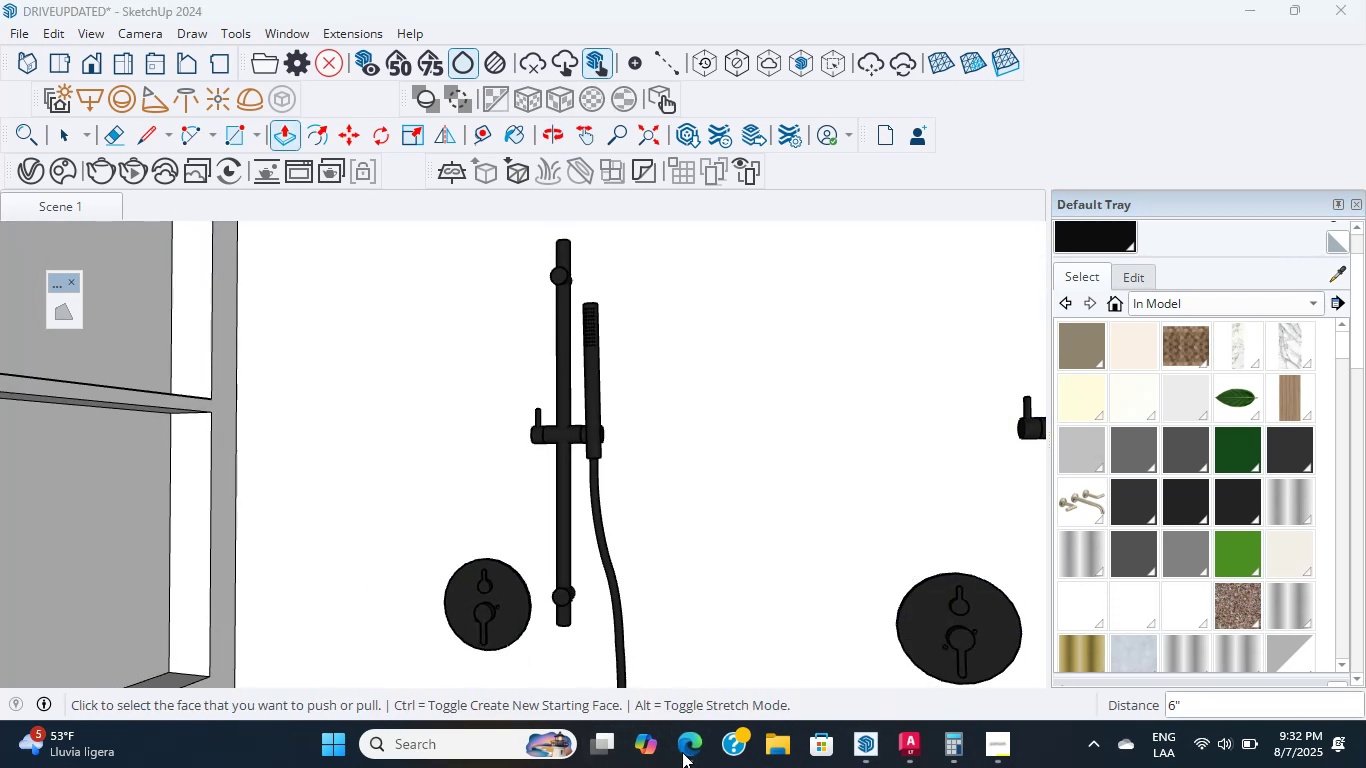 
left_click([682, 752])
 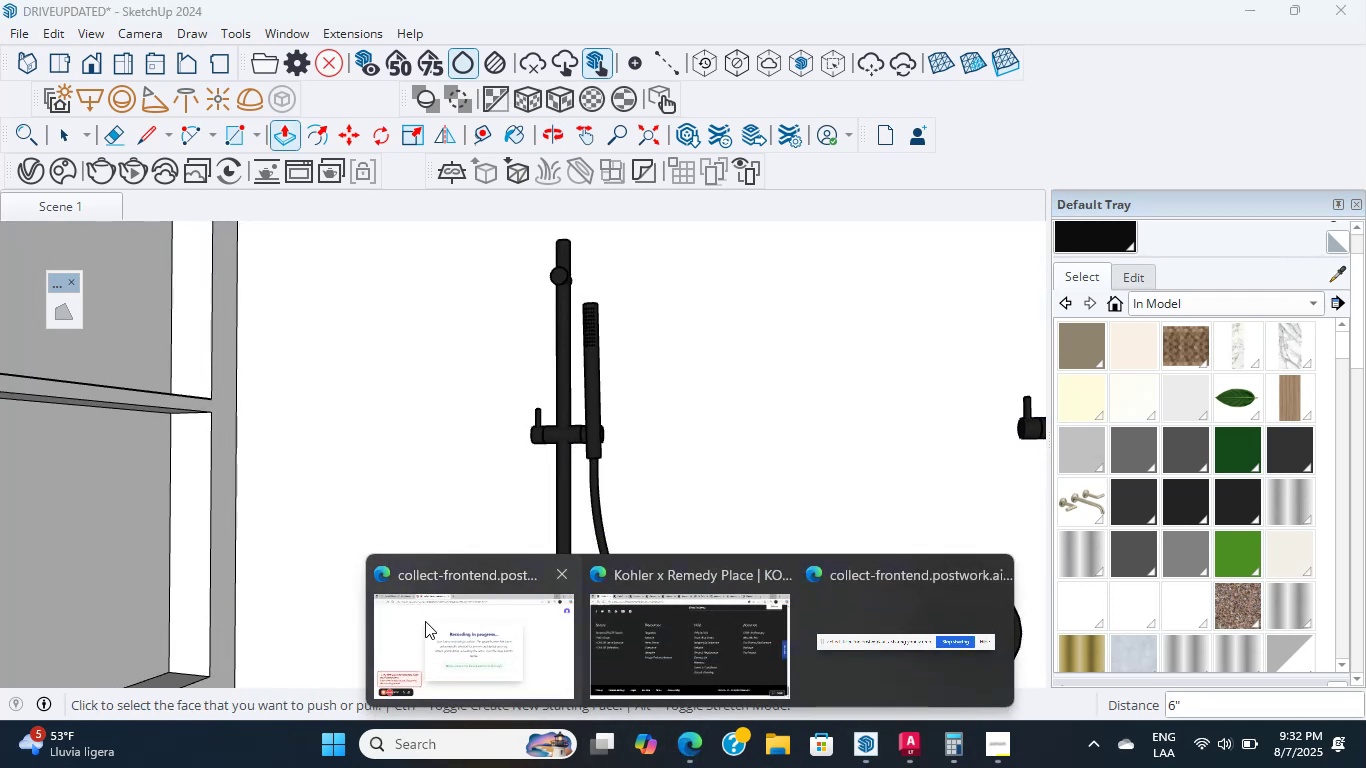 
left_click([488, 628])
 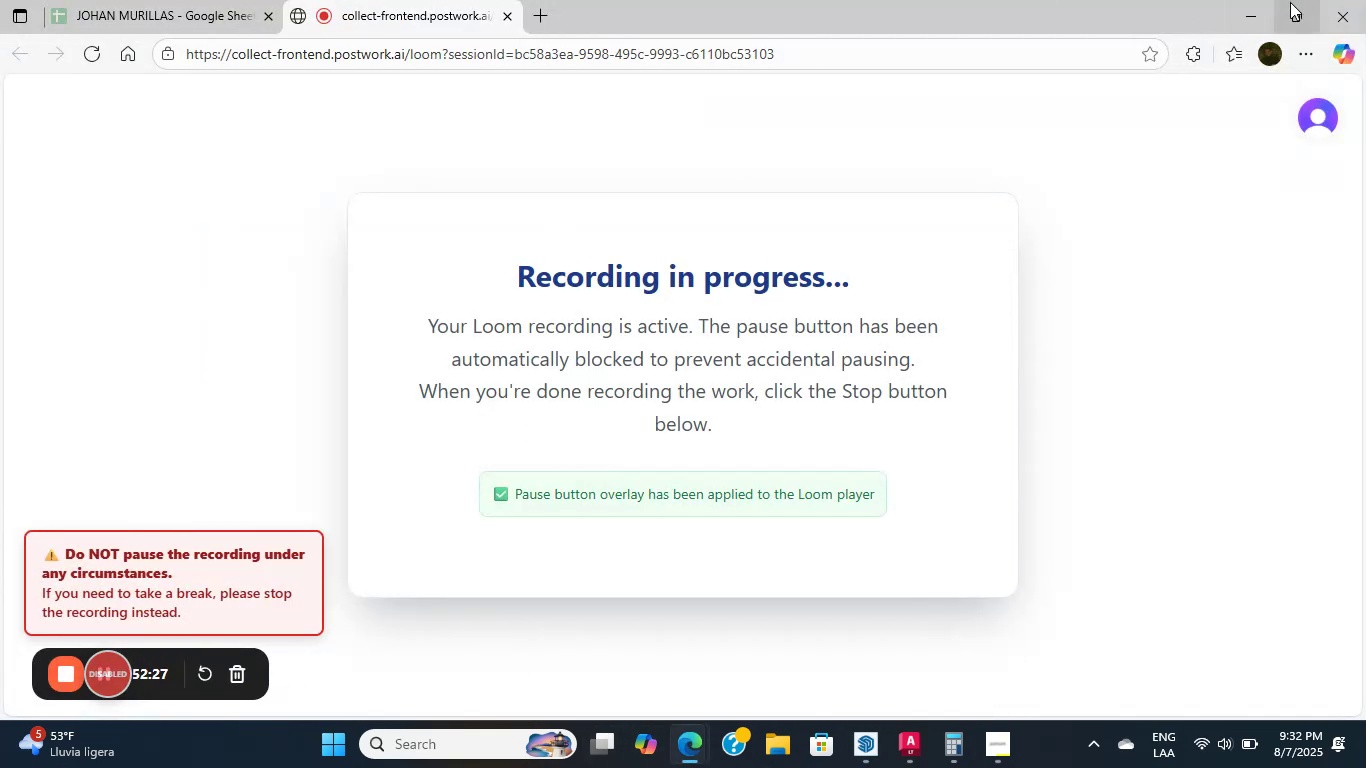 
left_click([1235, 1])
 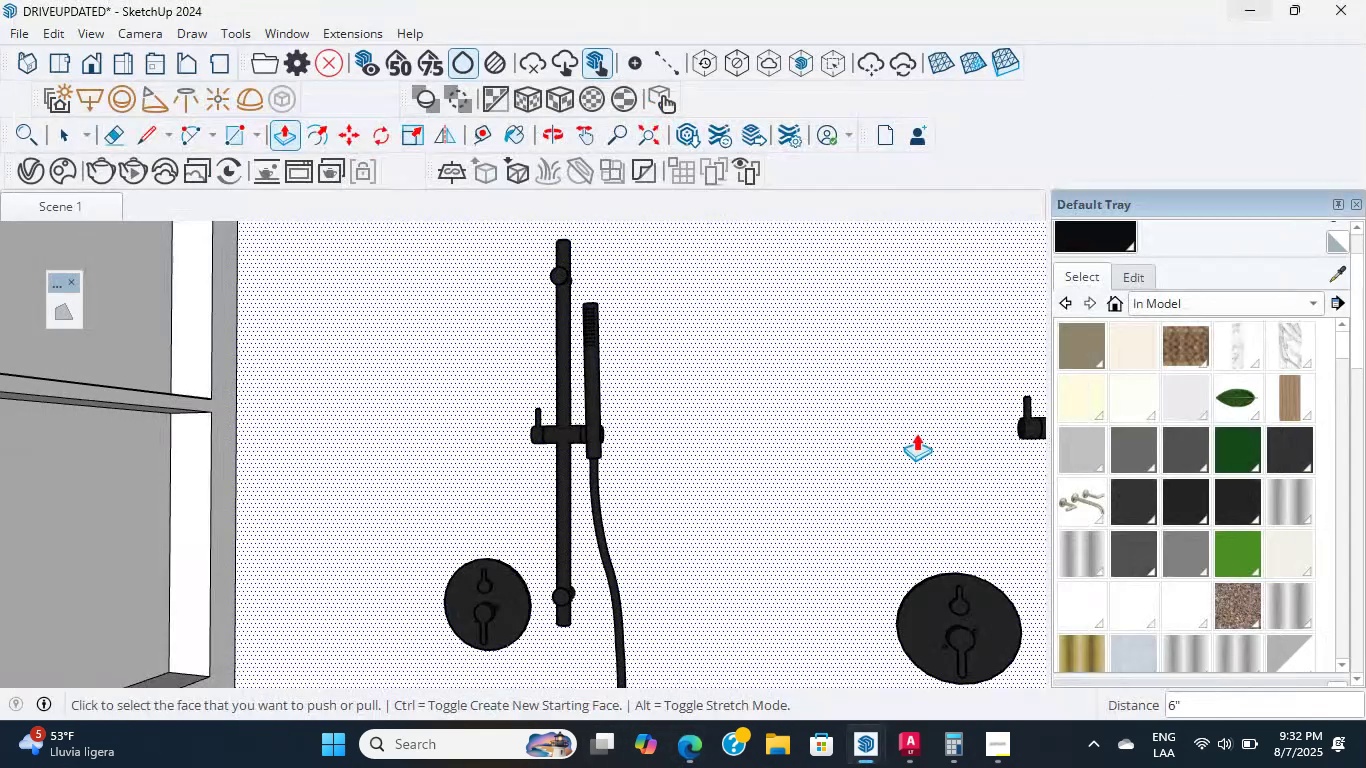 
scroll: coordinate [800, 557], scroll_direction: up, amount: 2.0
 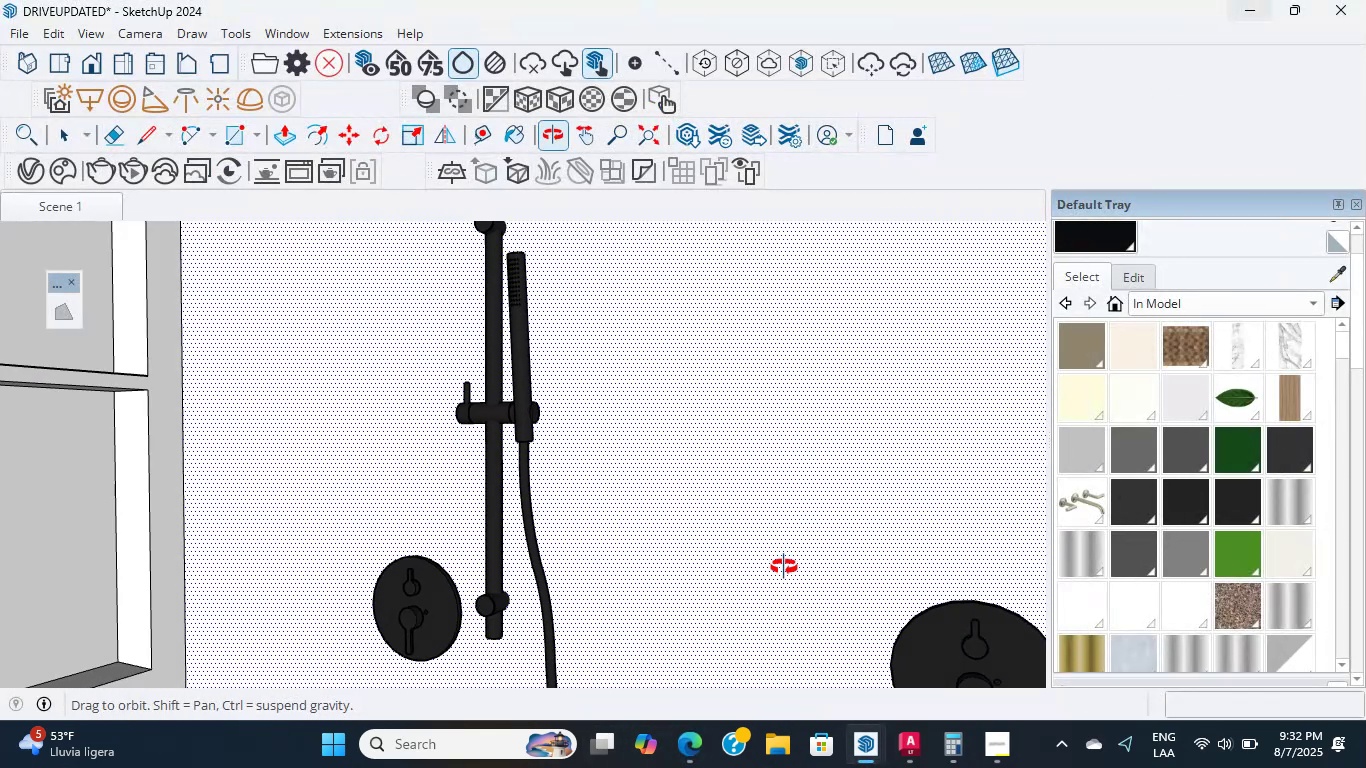 
scroll: coordinate [903, 610], scroll_direction: down, amount: 1.0
 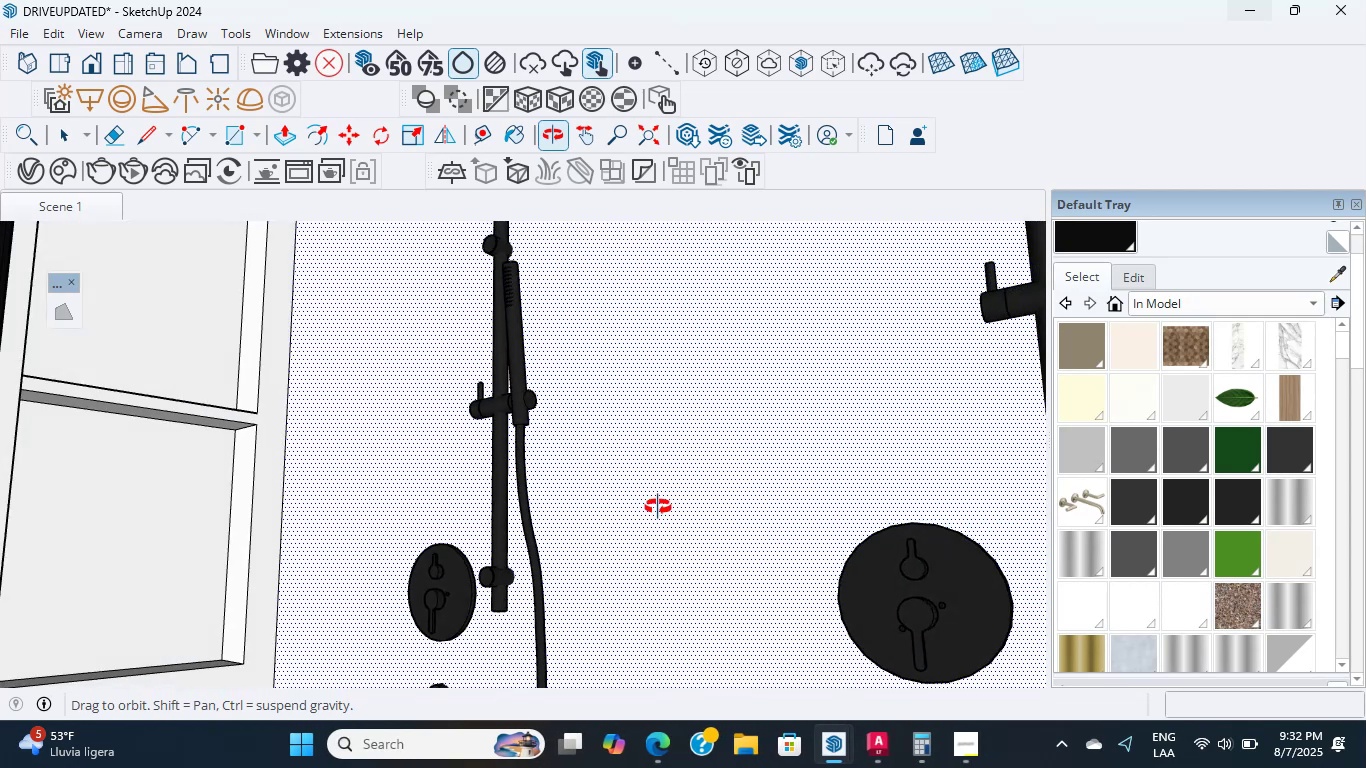 
hold_key(key=ShiftLeft, duration=5.21)
scroll: coordinate [478, 562], scroll_direction: up, amount: 24.0
 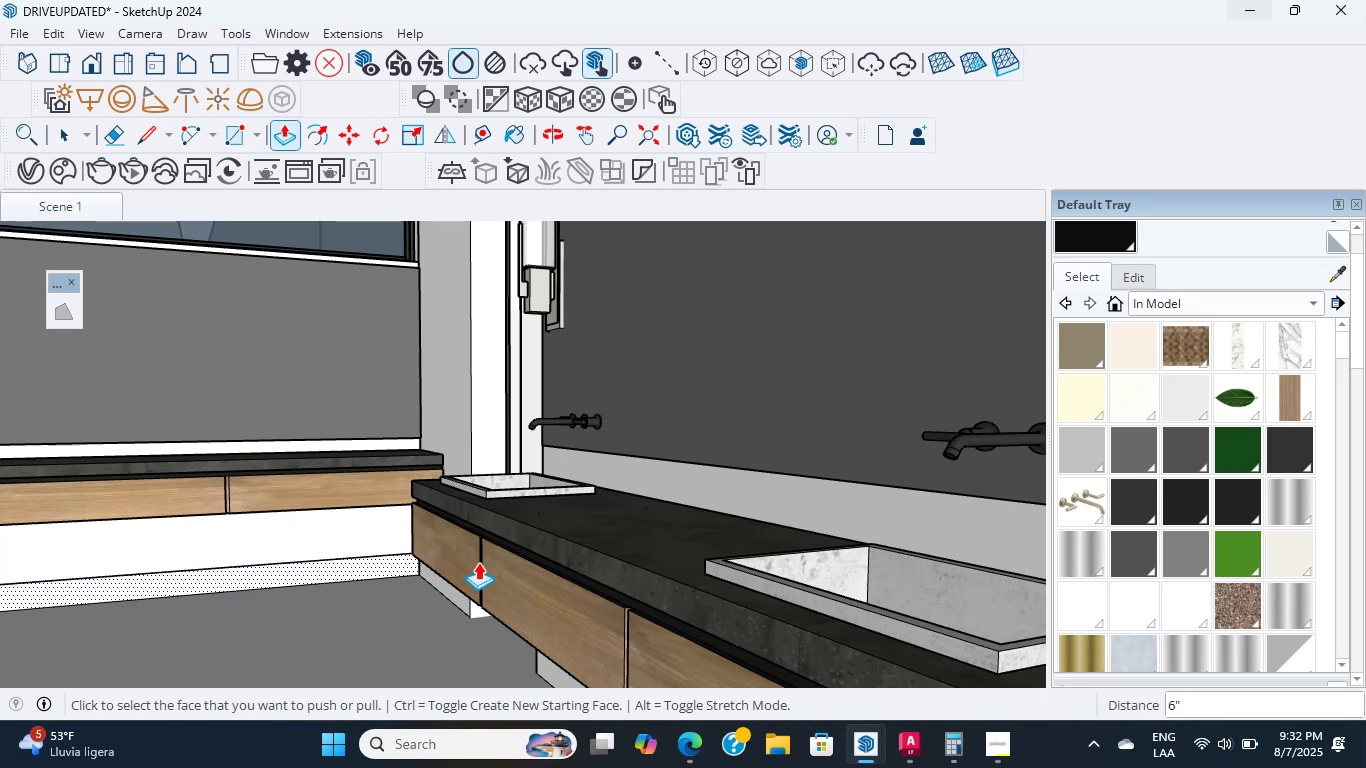 
wait(8.84)
 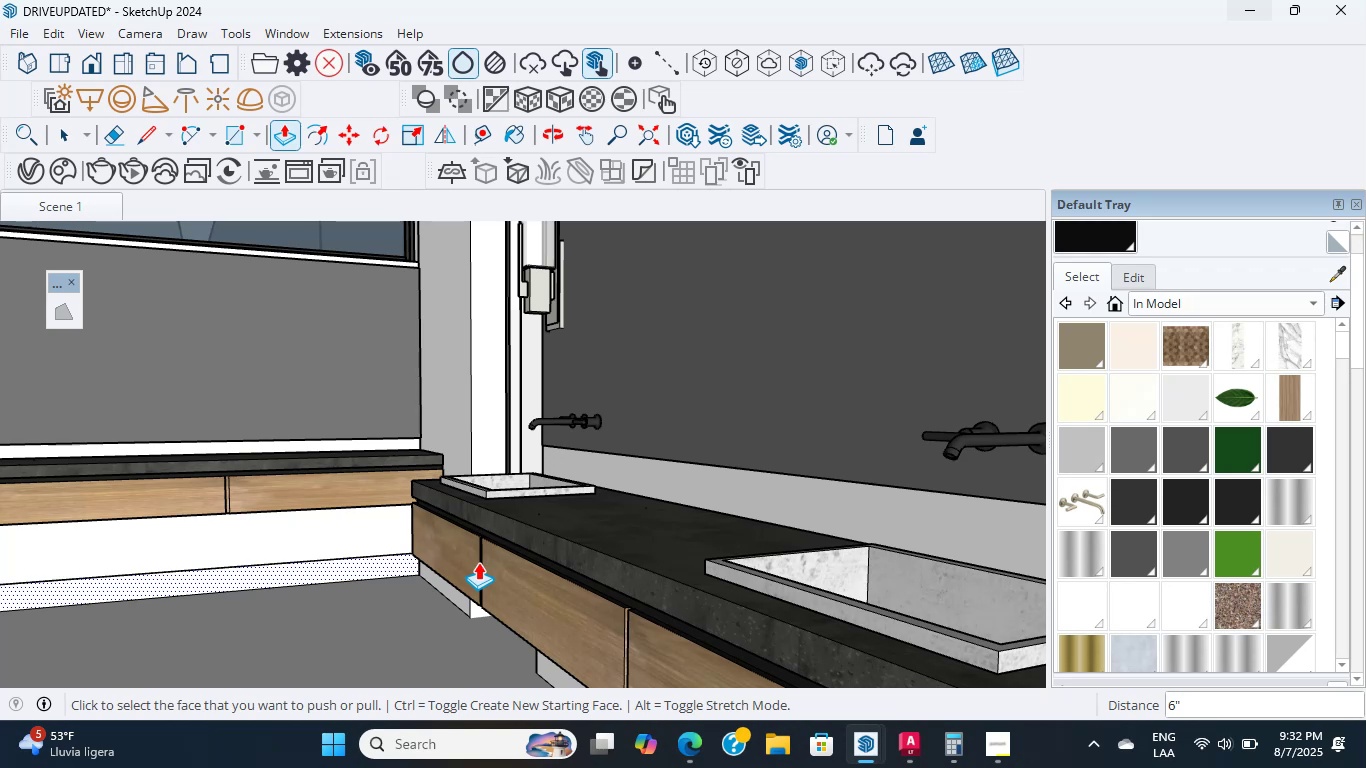 
scroll: coordinate [478, 562], scroll_direction: up, amount: 12.0
 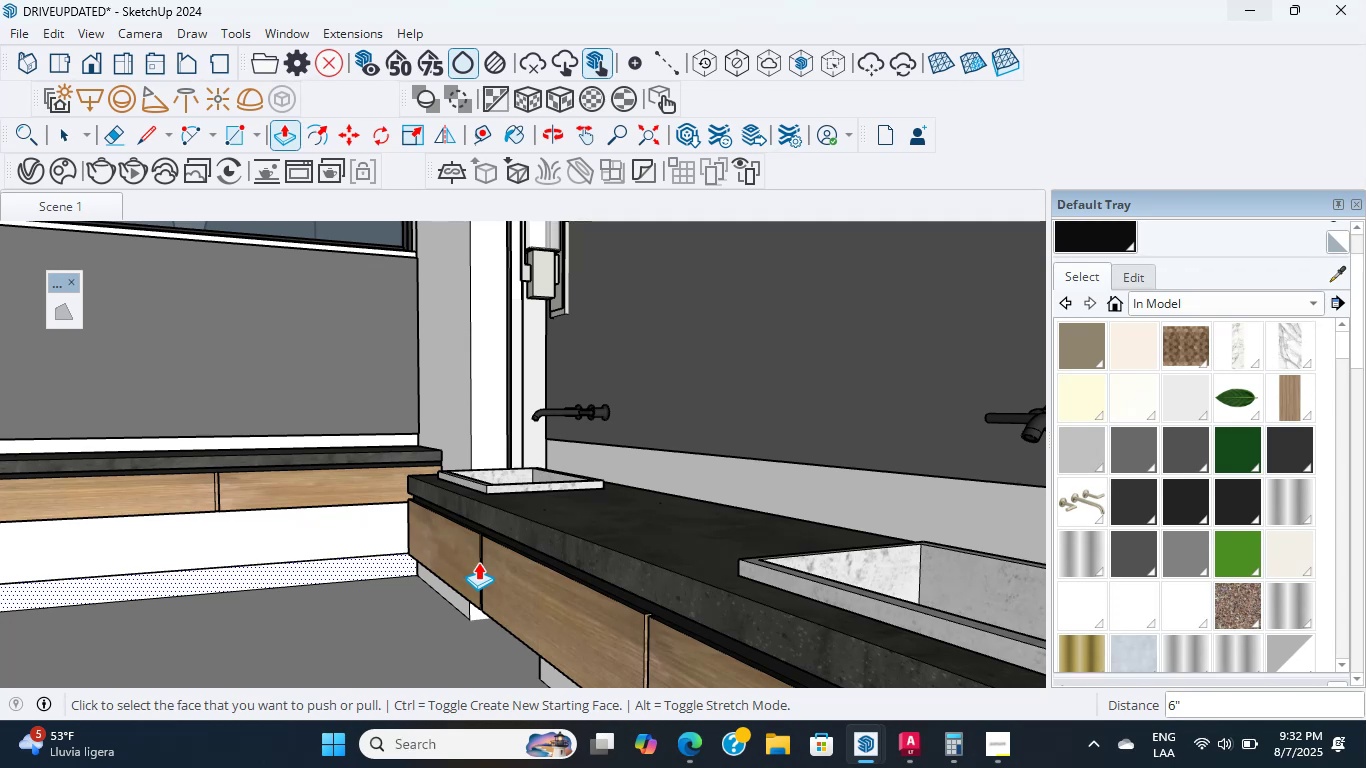 
wait(7.96)
 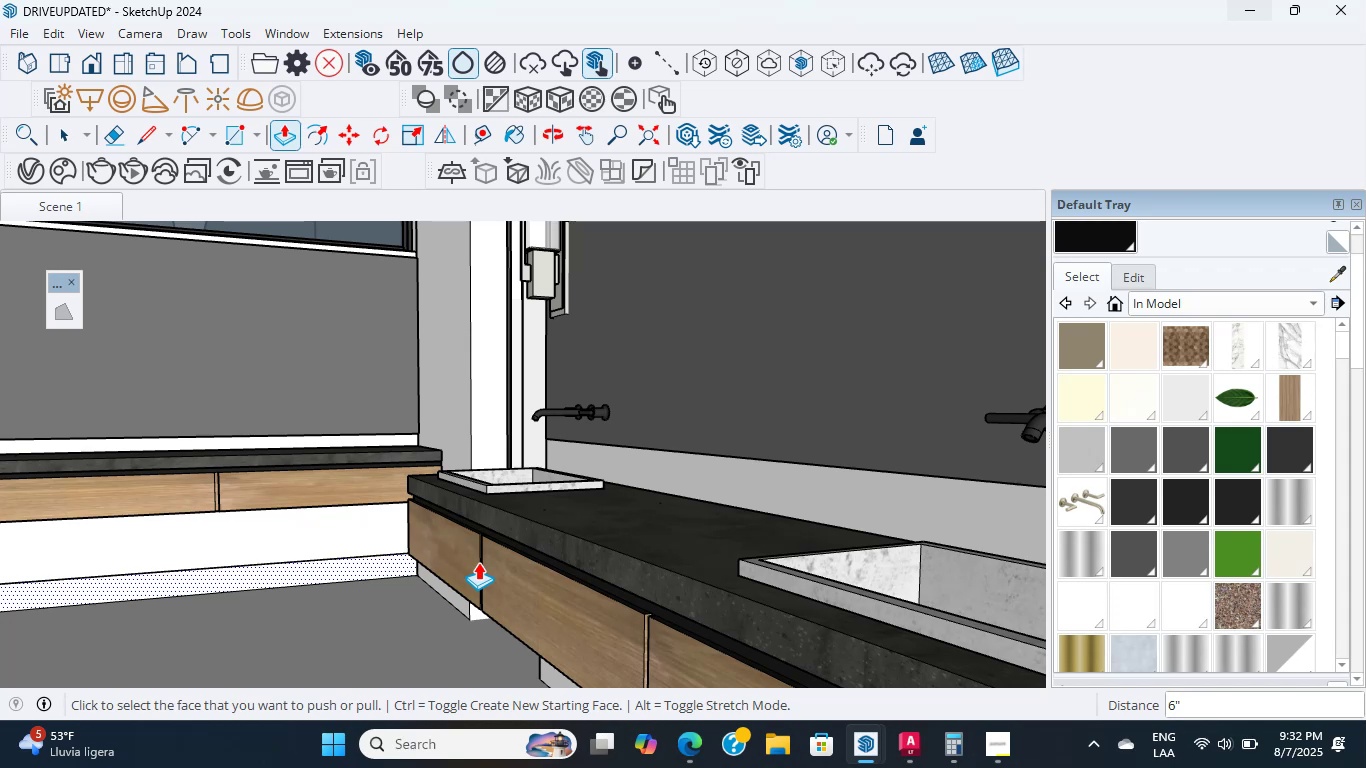 
scroll: coordinate [478, 562], scroll_direction: up, amount: 14.0
 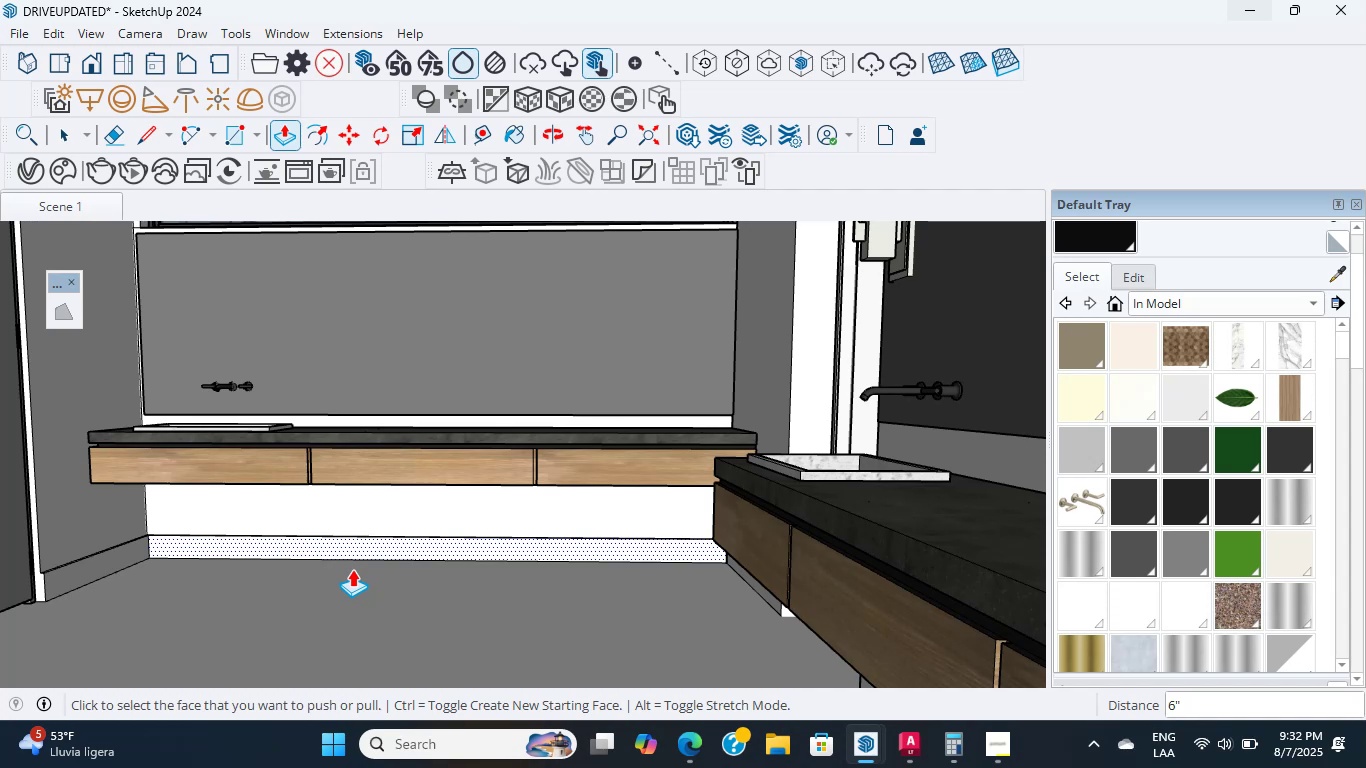 
wait(10.54)
 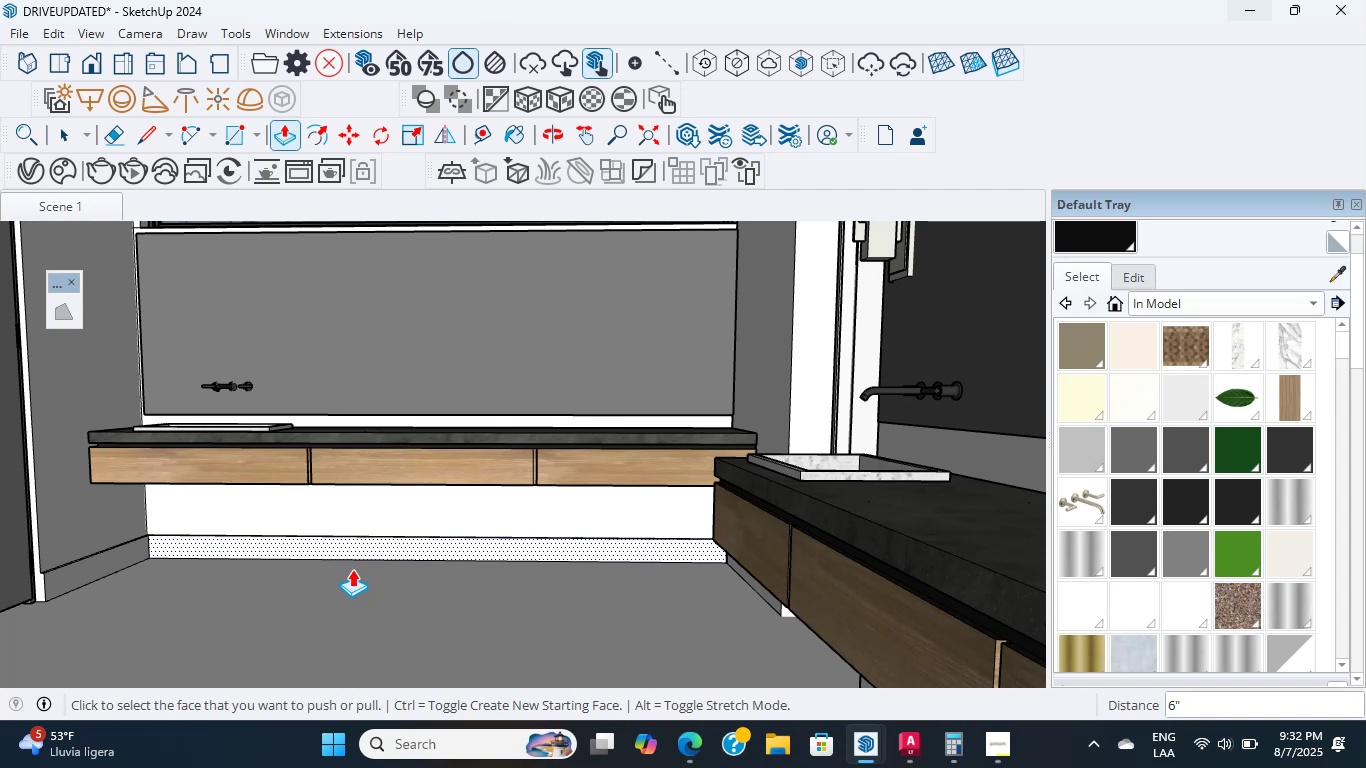 
scroll: coordinate [352, 569], scroll_direction: up, amount: 5.0
 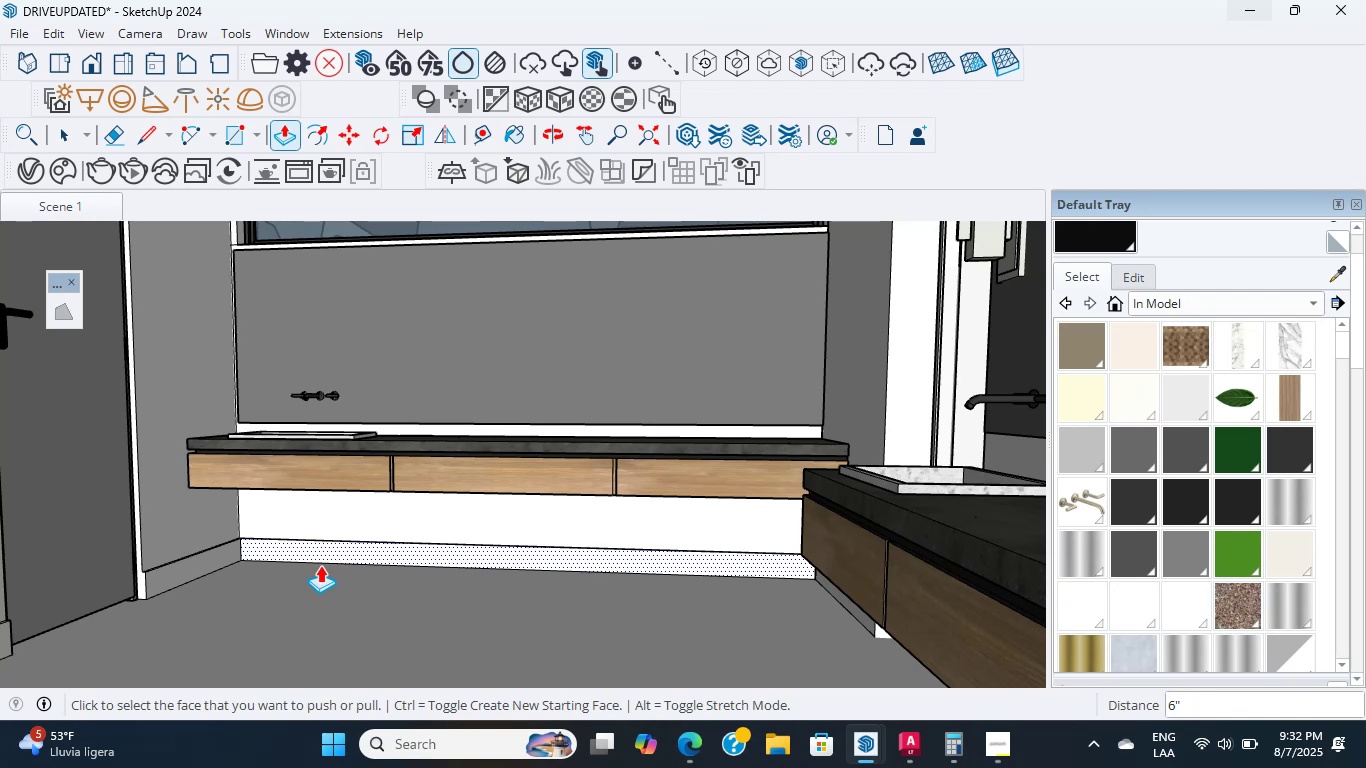 
wait(7.79)
 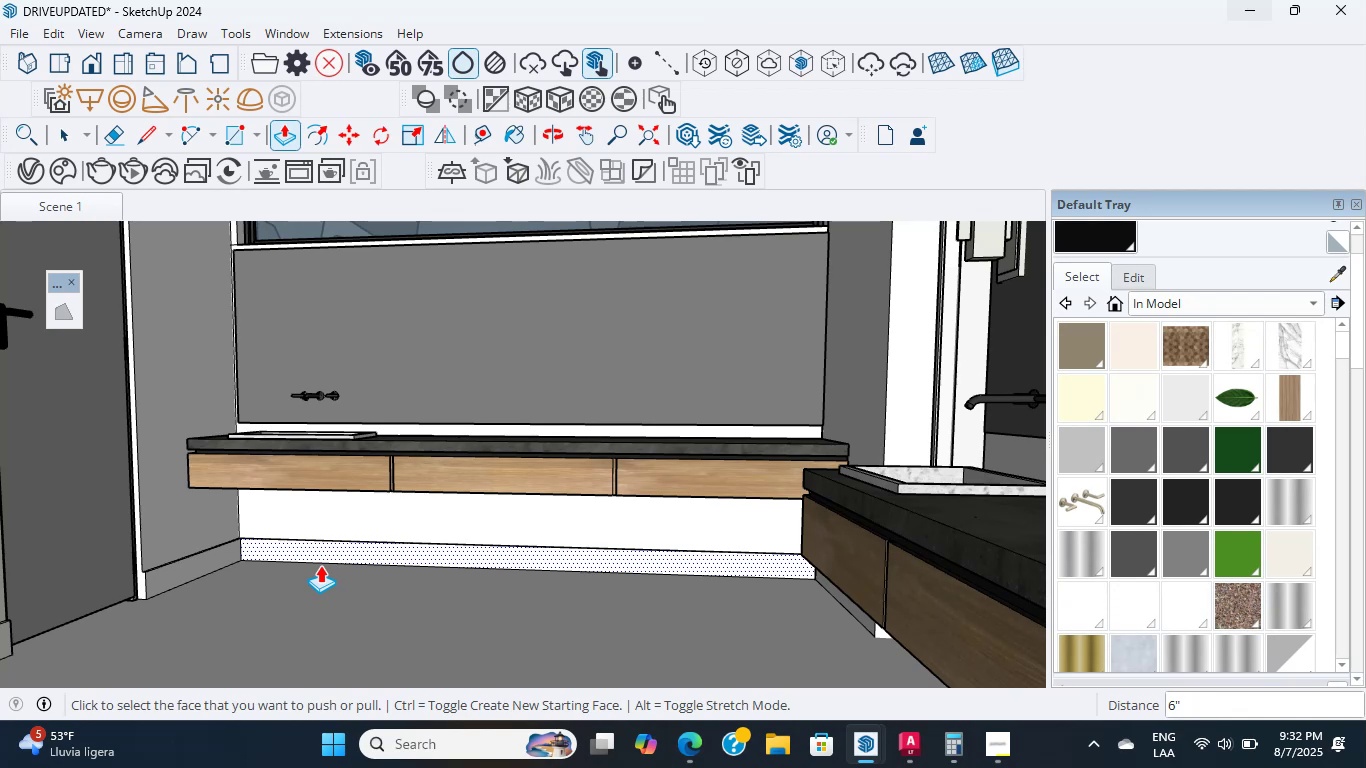 
hold_key(key=ShiftLeft, duration=0.71)
 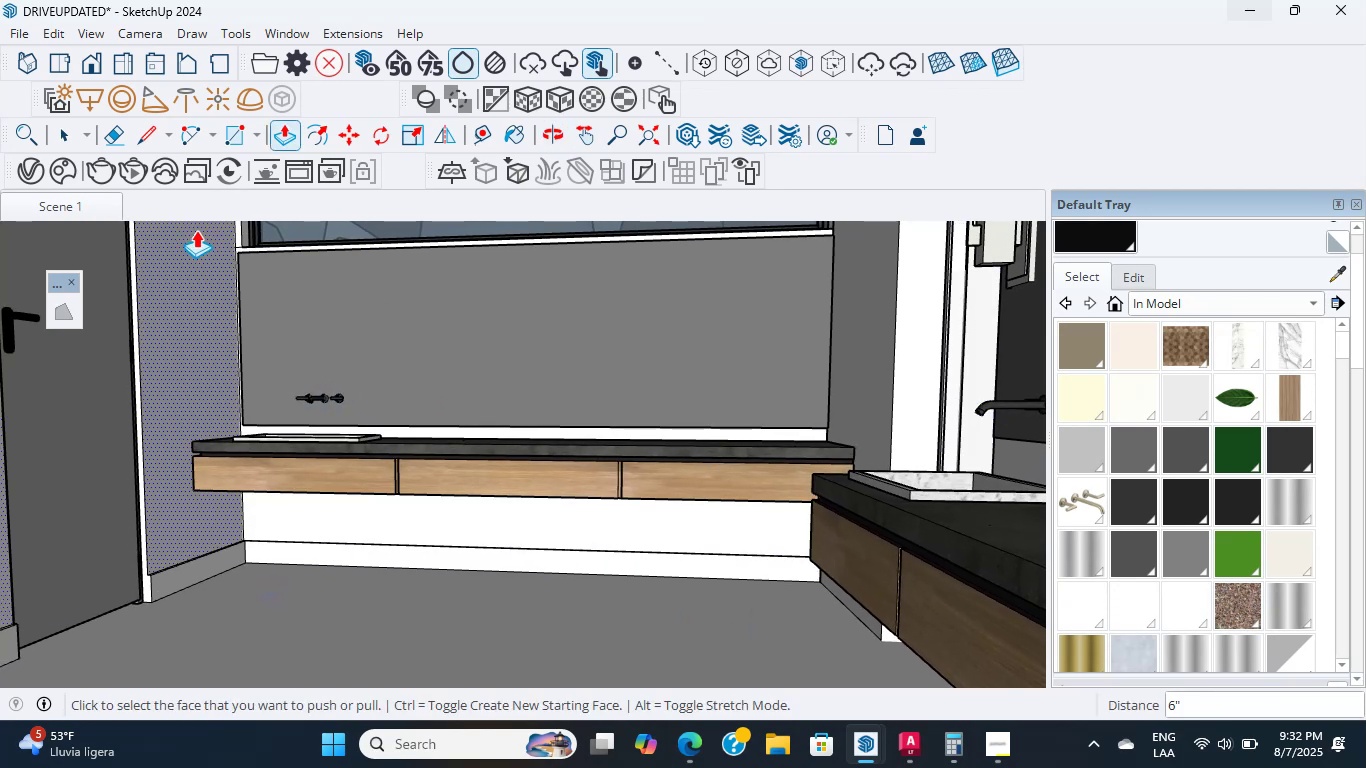 
hold_key(key=ShiftLeft, duration=0.8)
 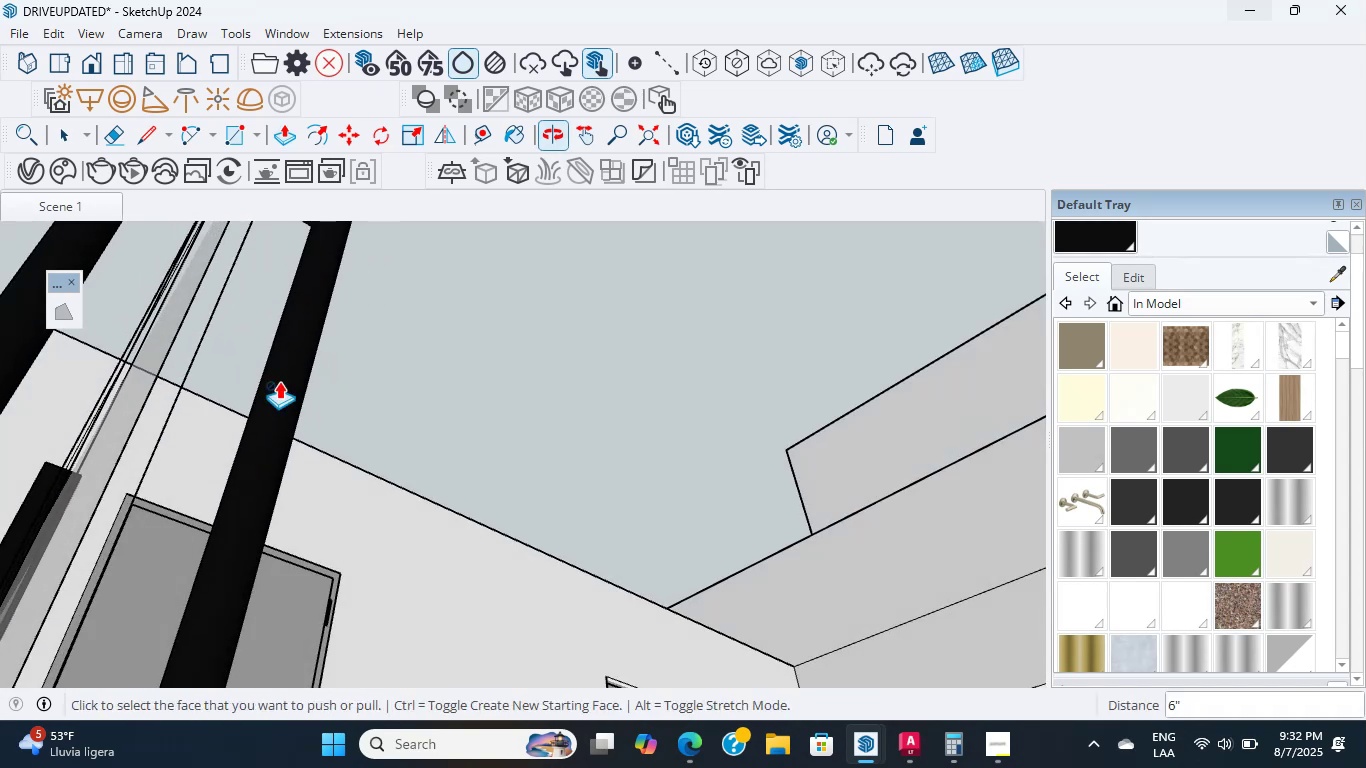 
left_click([121, 69])
 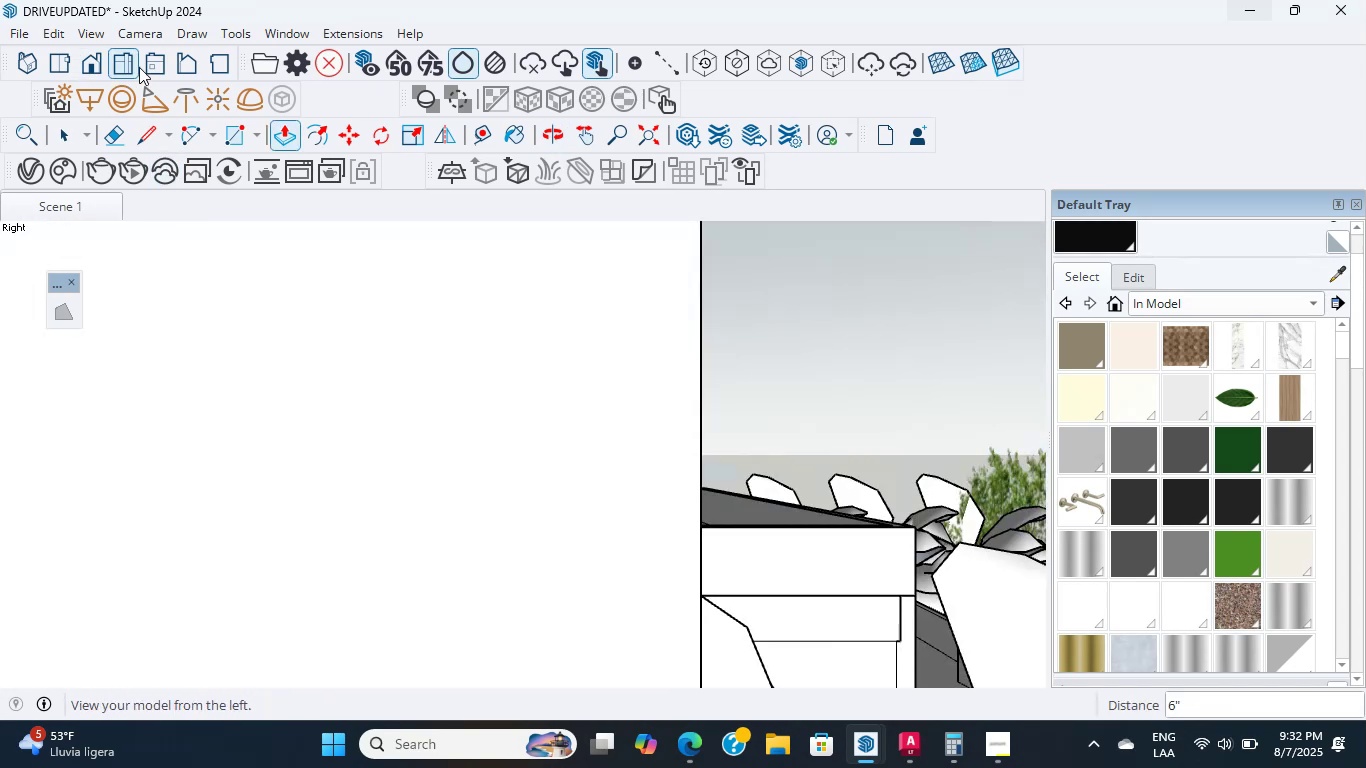 
left_click([154, 68])
 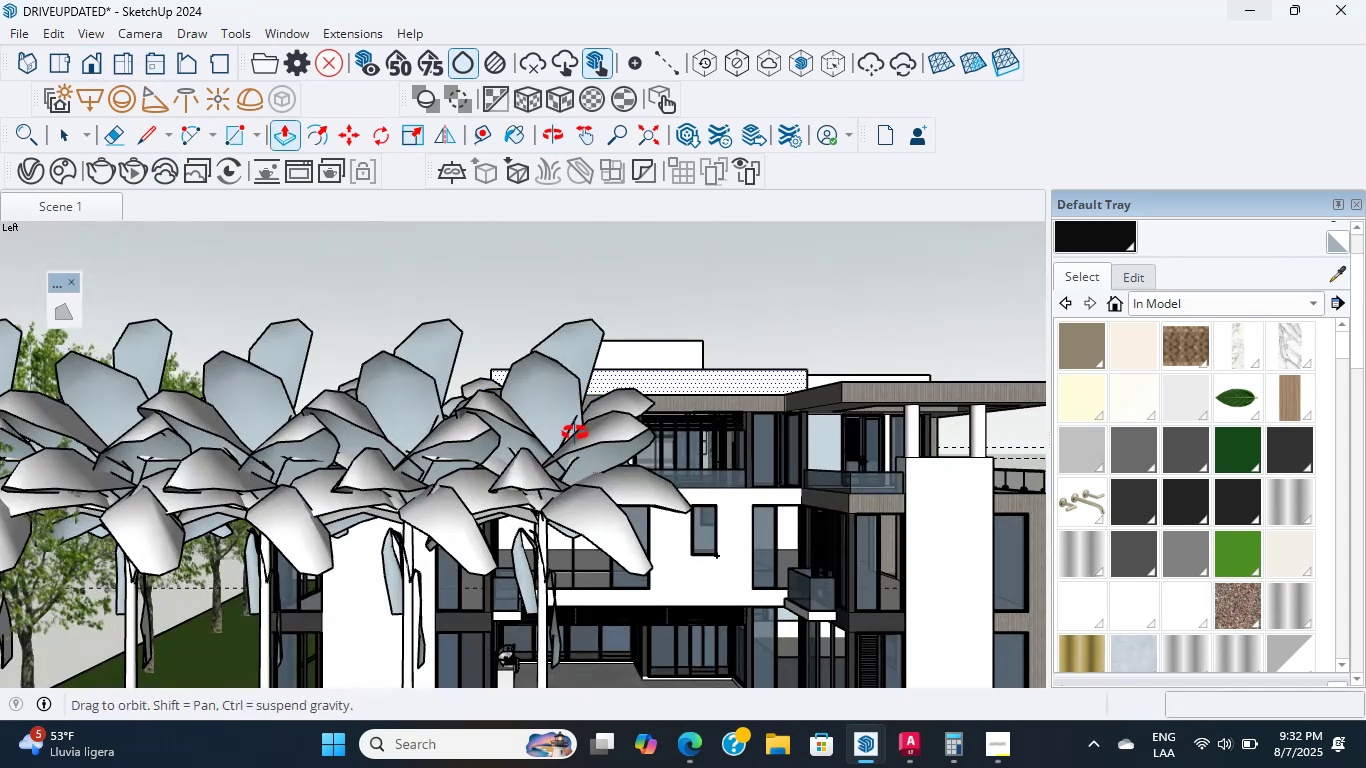 
scroll: coordinate [314, 494], scroll_direction: up, amount: 40.0
 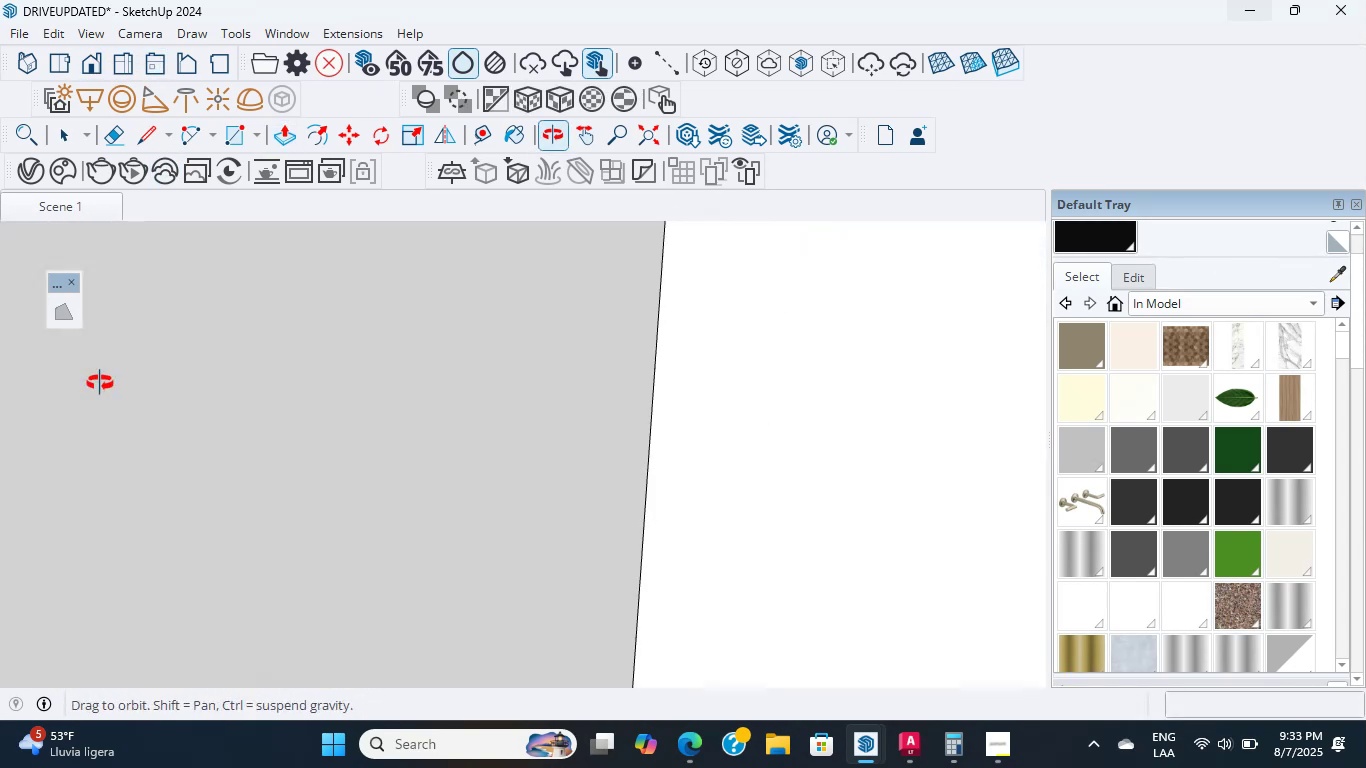 
scroll: coordinate [539, 542], scroll_direction: down, amount: 10.0
 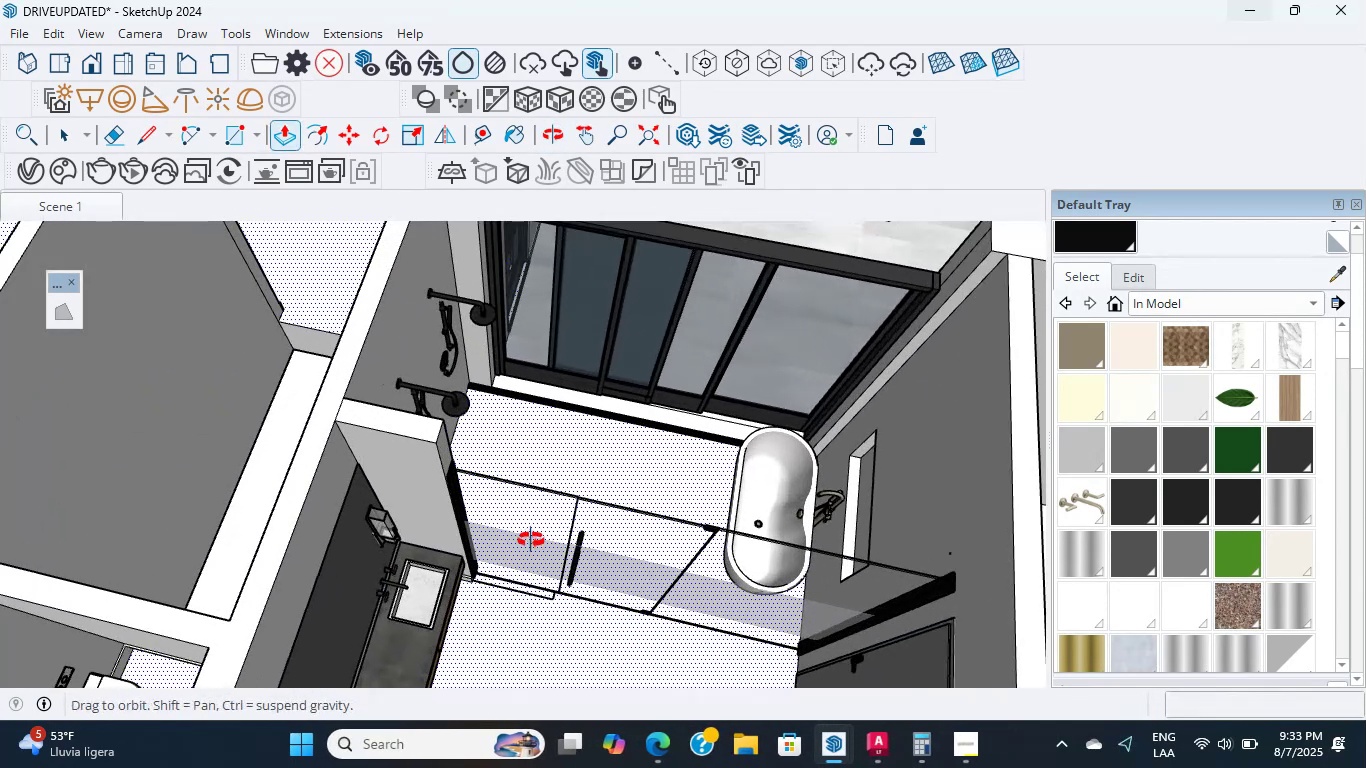 
hold_key(key=ShiftLeft, duration=0.68)
 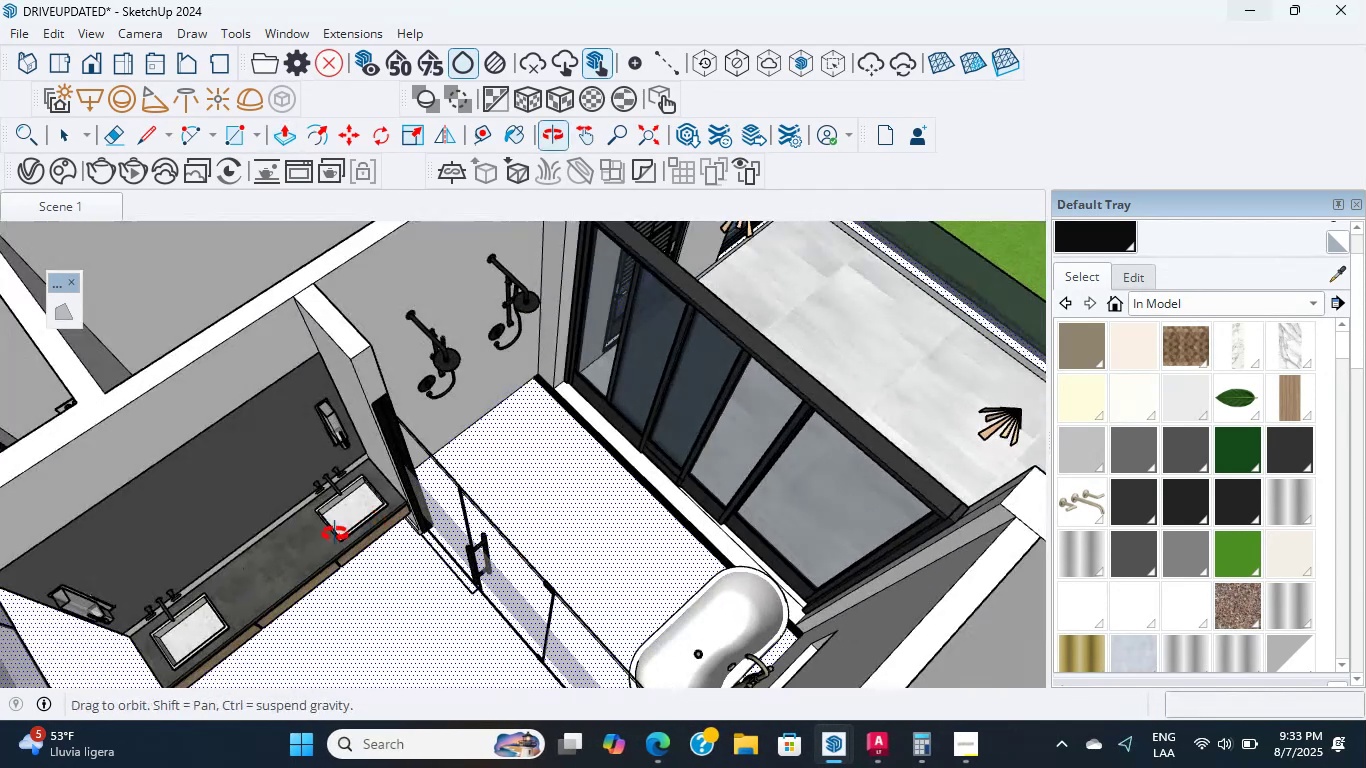 
hold_key(key=ShiftLeft, duration=1.12)
 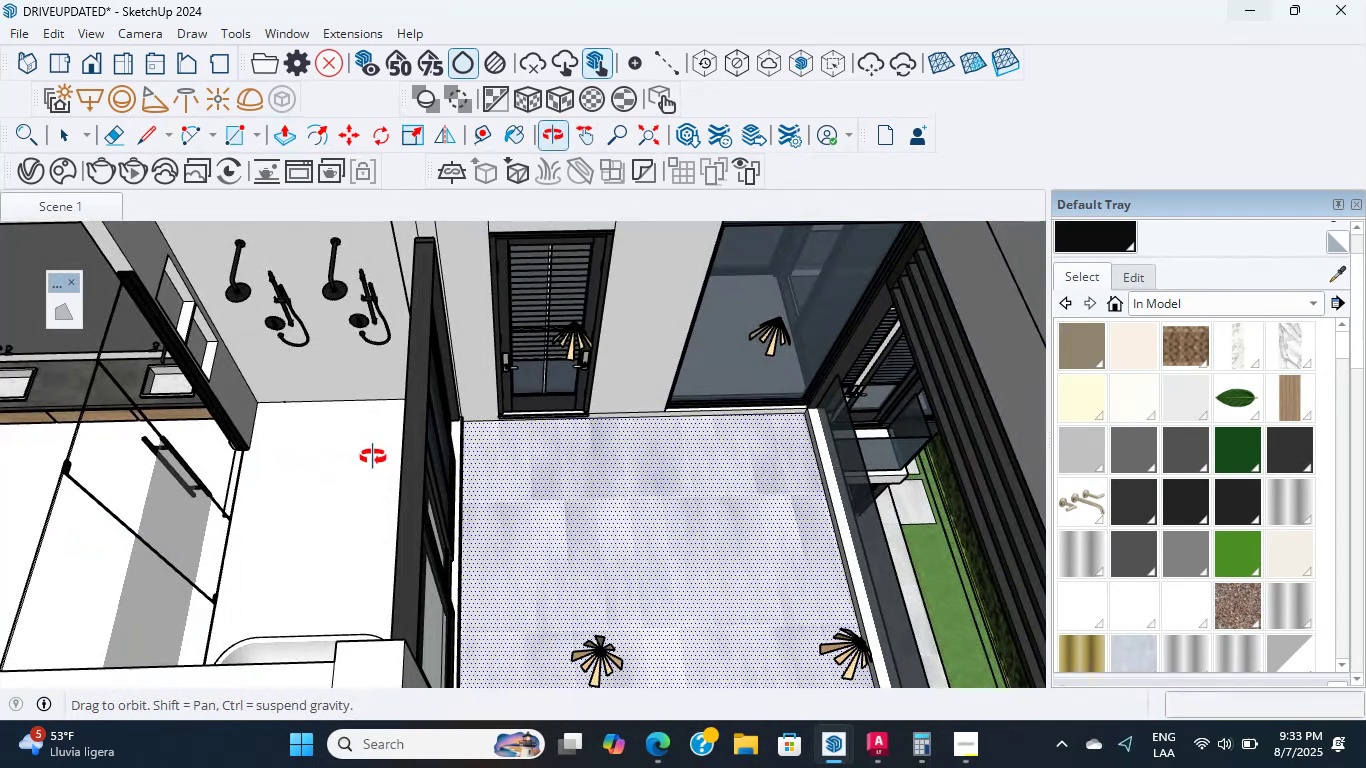 
hold_key(key=ShiftLeft, duration=1.42)
 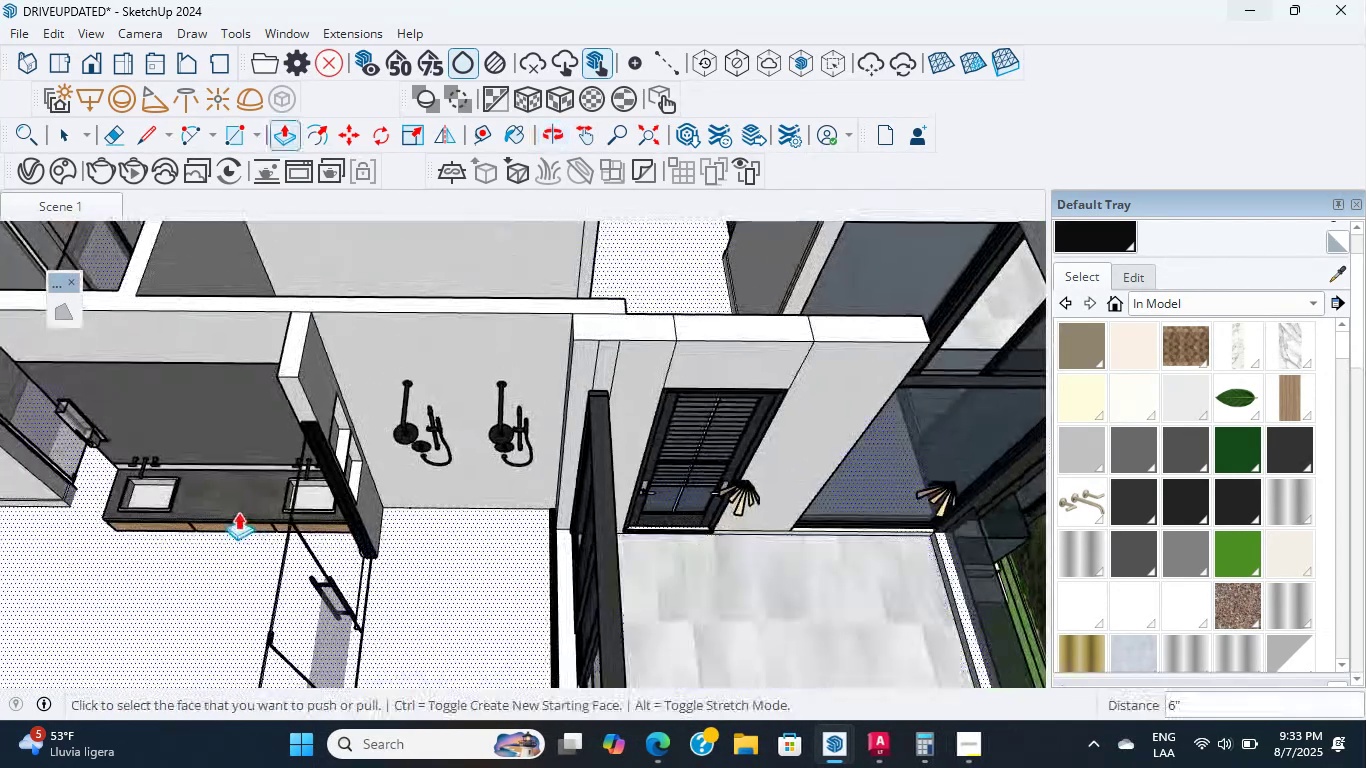 
scroll: coordinate [611, 450], scroll_direction: up, amount: 4.0
 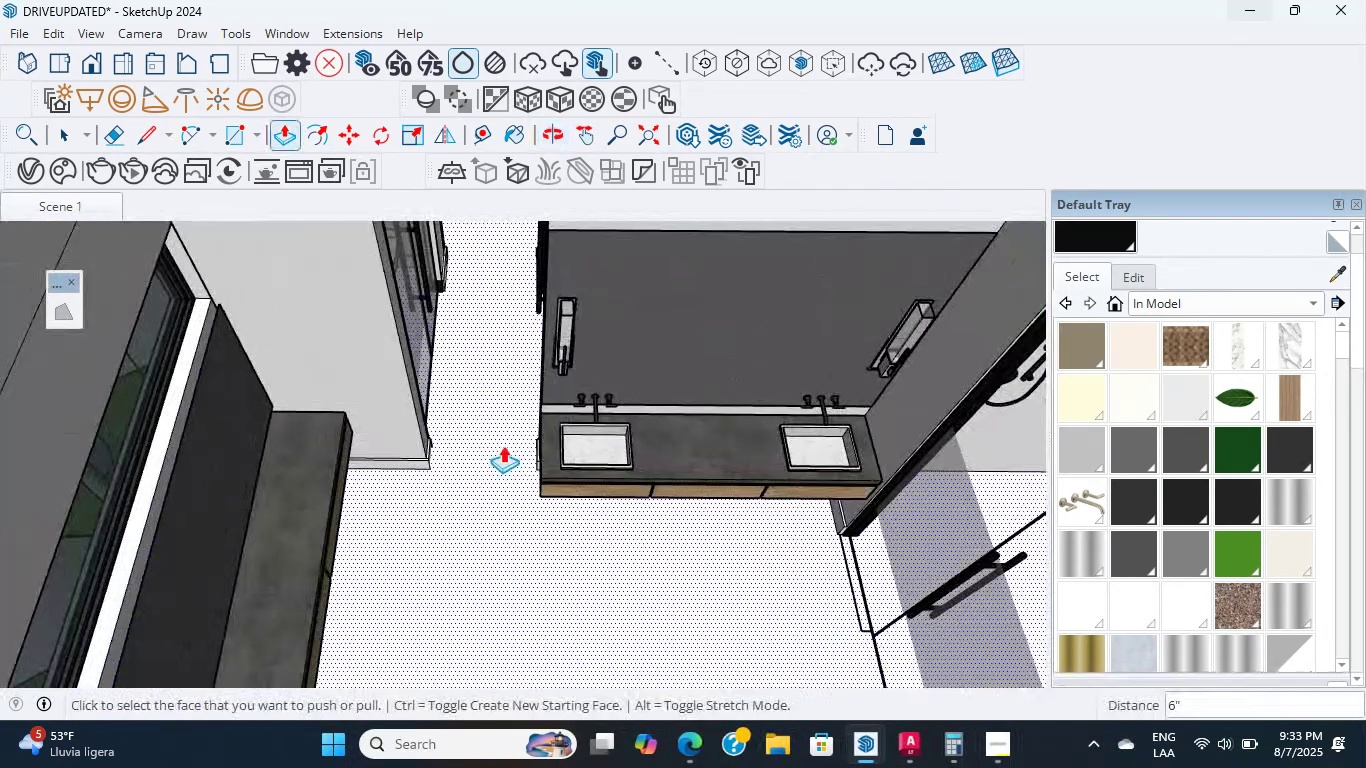 
key(Shift+ShiftLeft)
 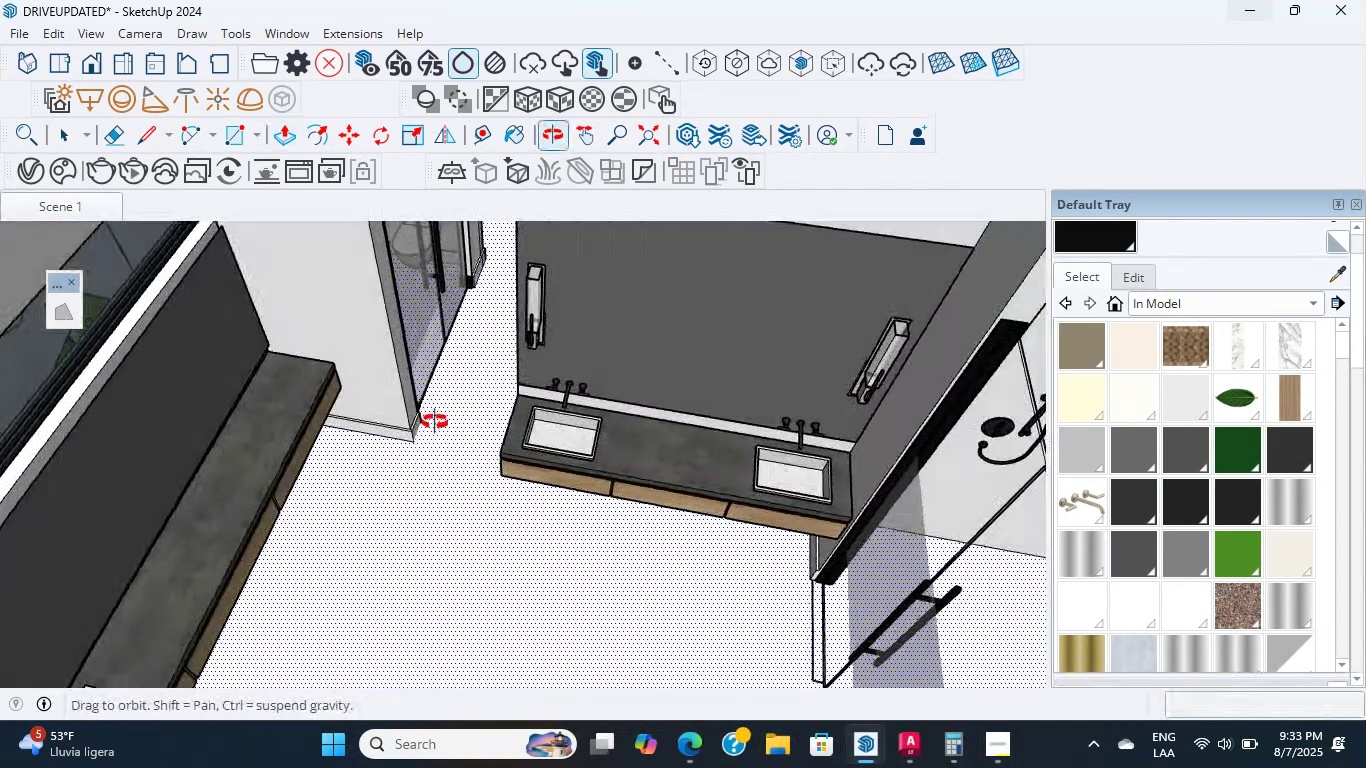 
scroll: coordinate [389, 421], scroll_direction: up, amount: 2.0
 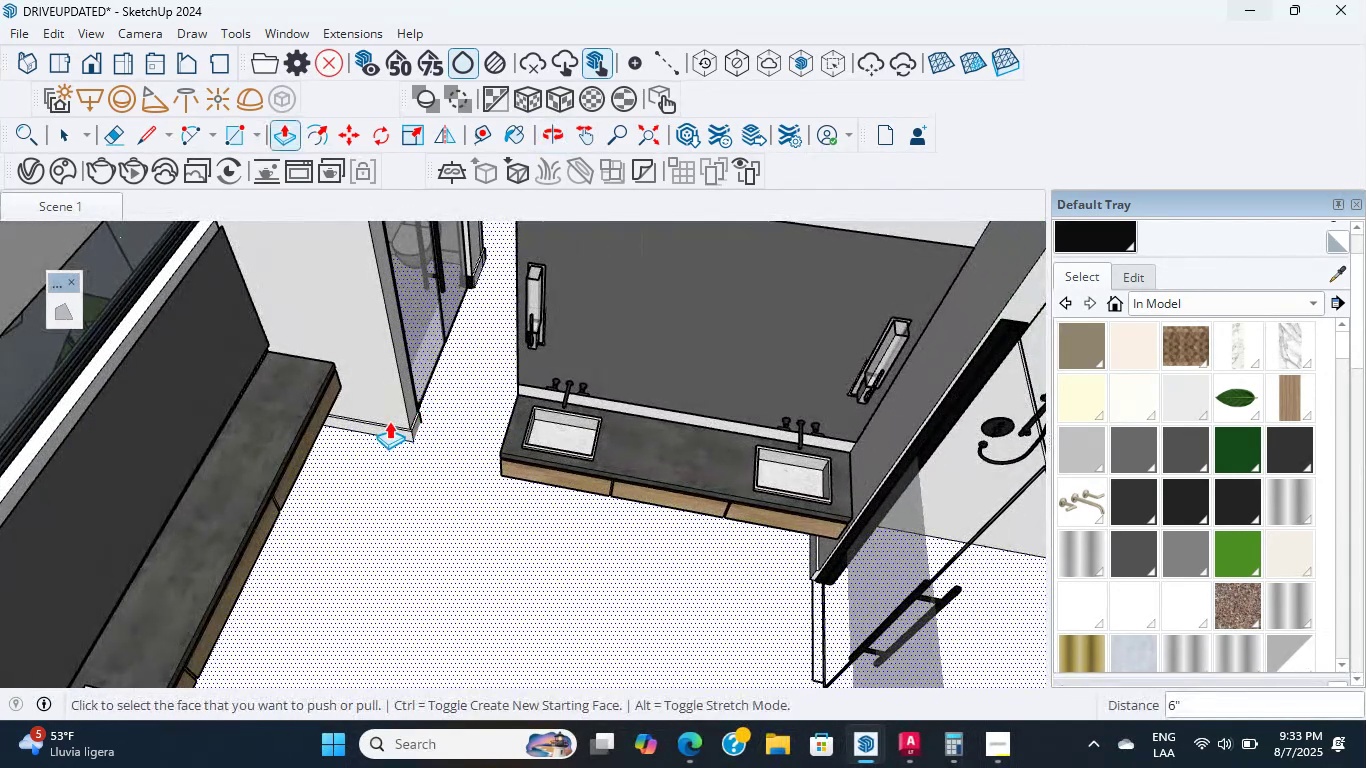 
hold_key(key=ShiftLeft, duration=0.48)
 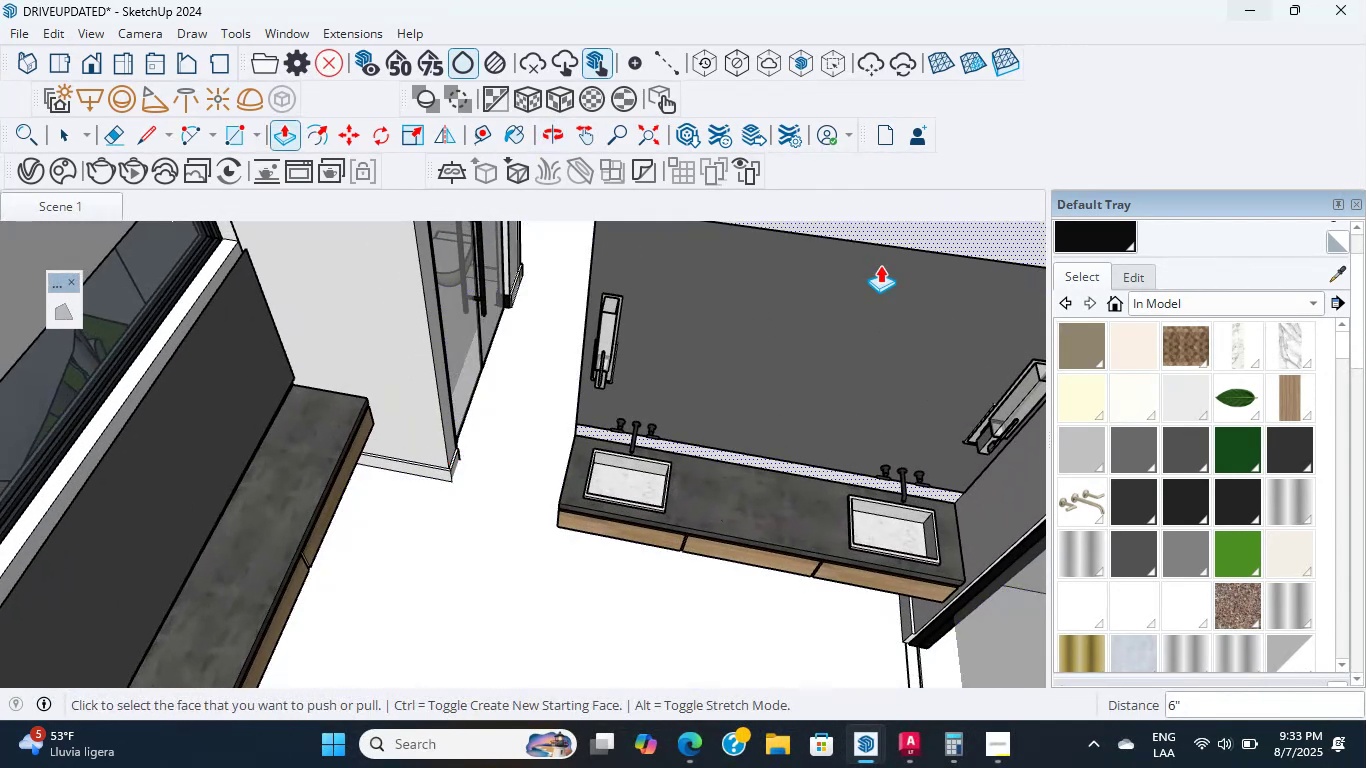 
key(Control+S)
 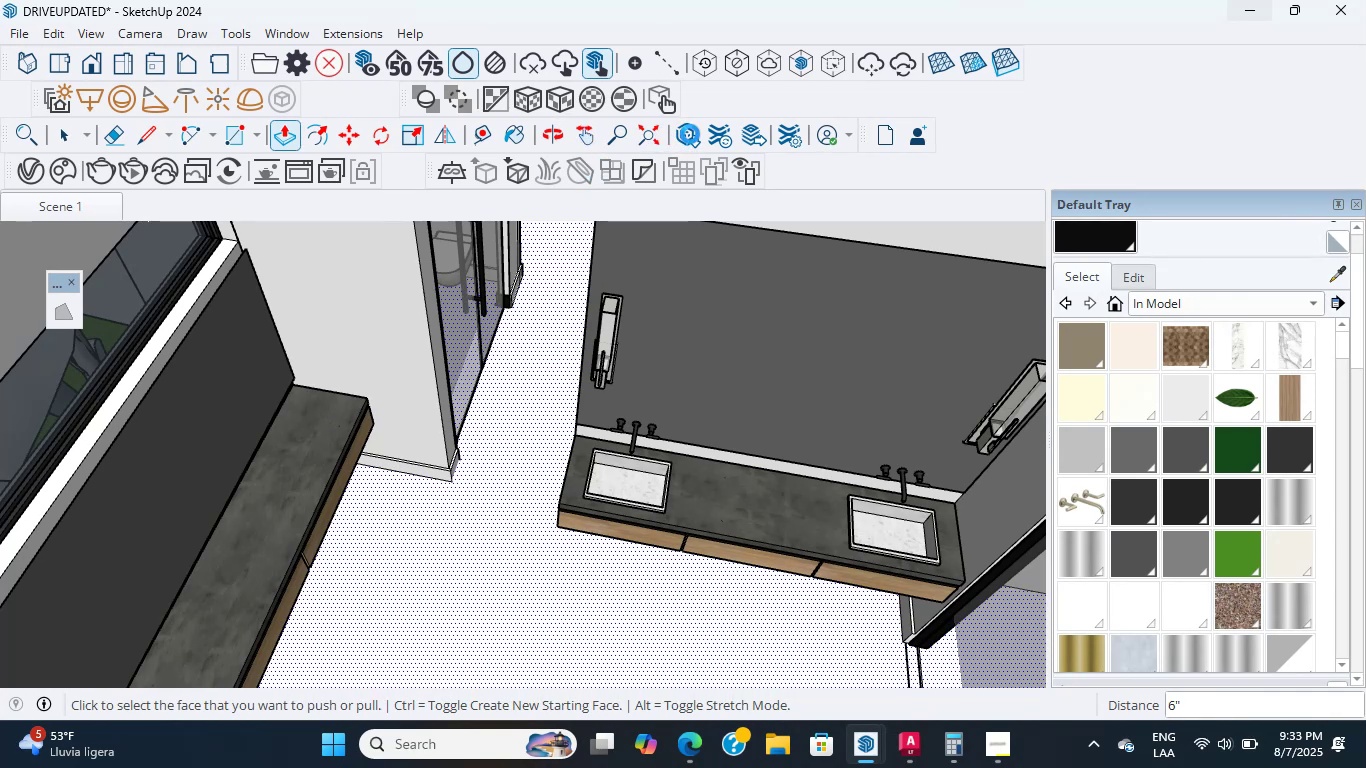 
left_click([690, 134])
 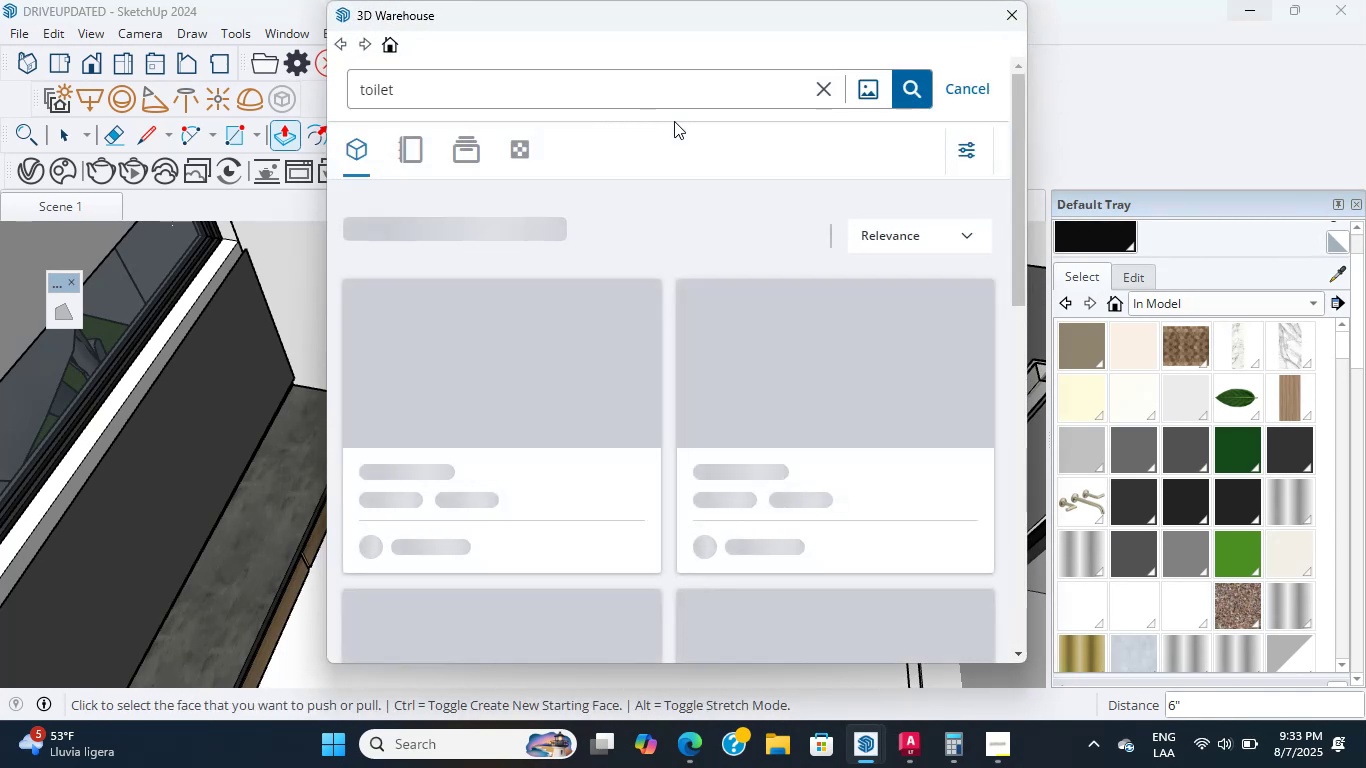 
double_click([655, 87])
 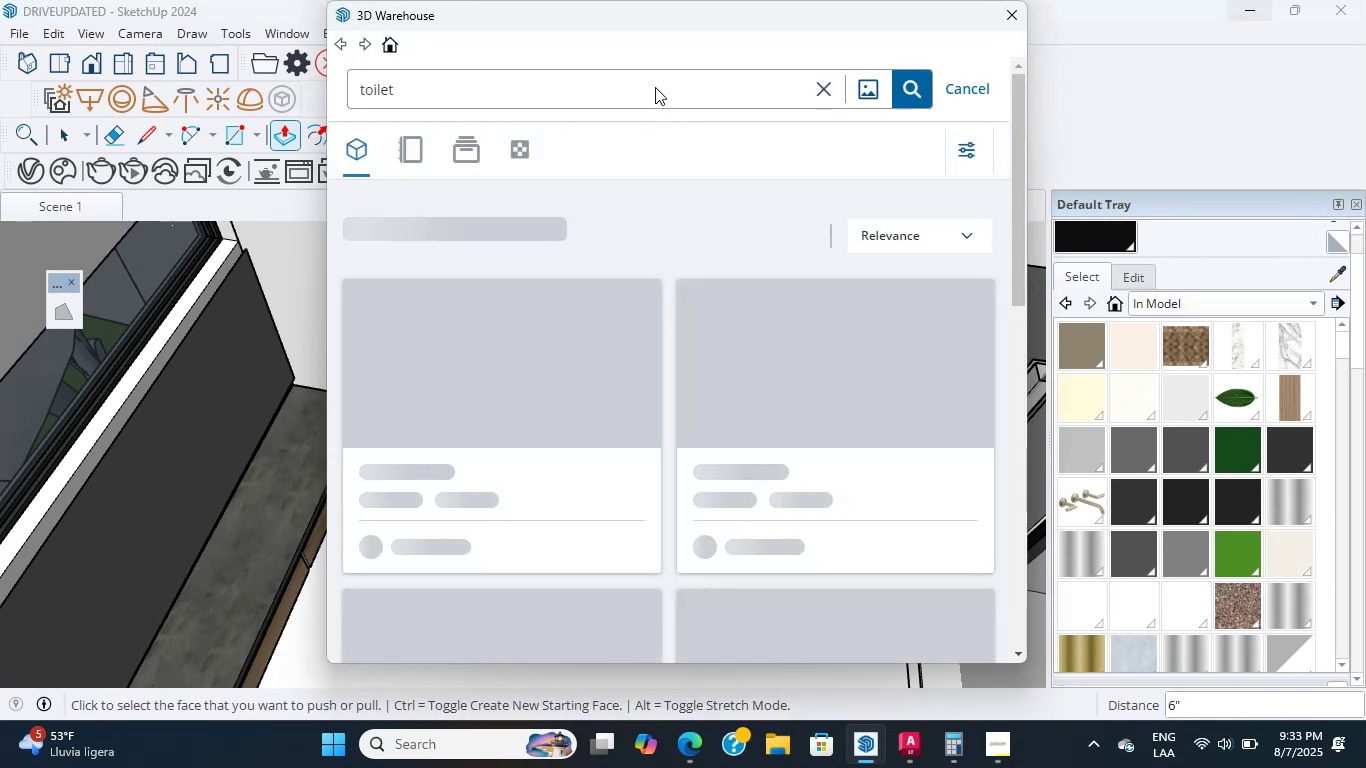 
triple_click([655, 87])
 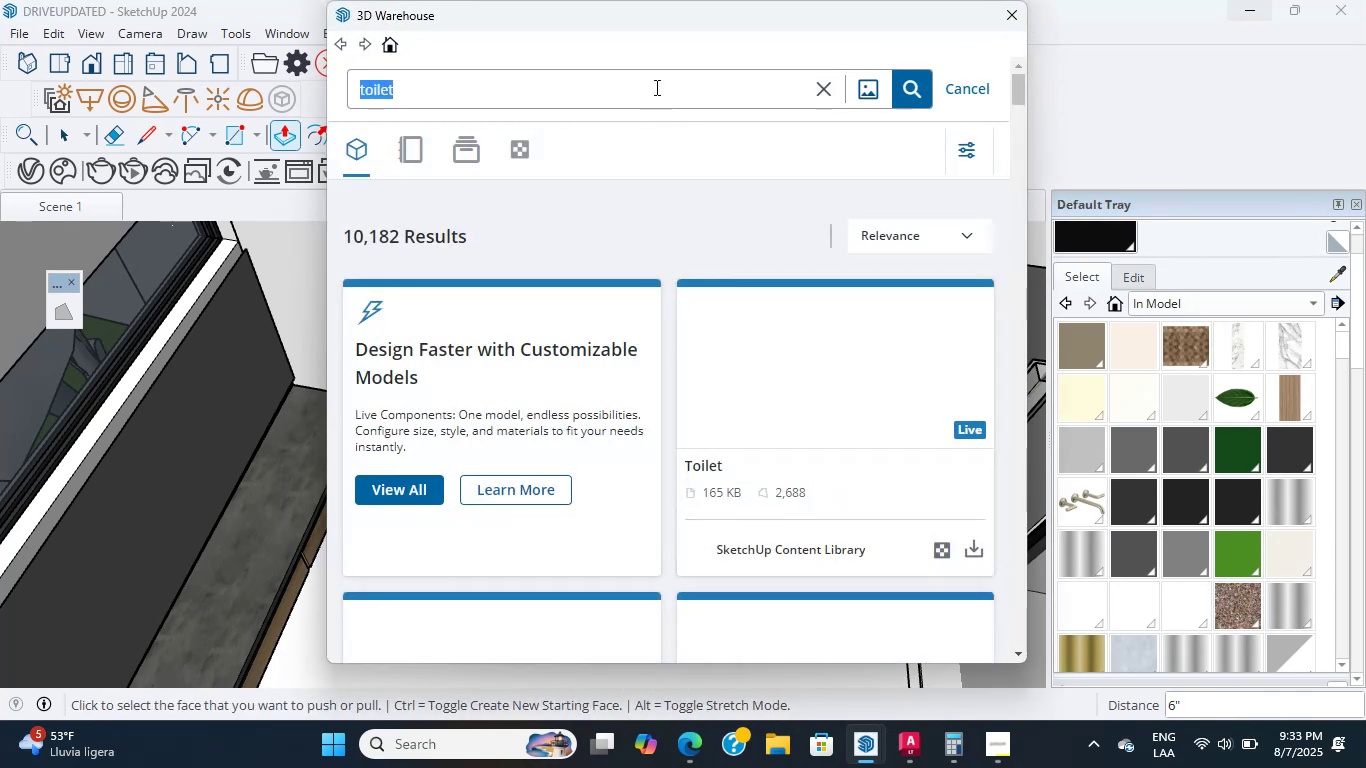 
triple_click([655, 87])
 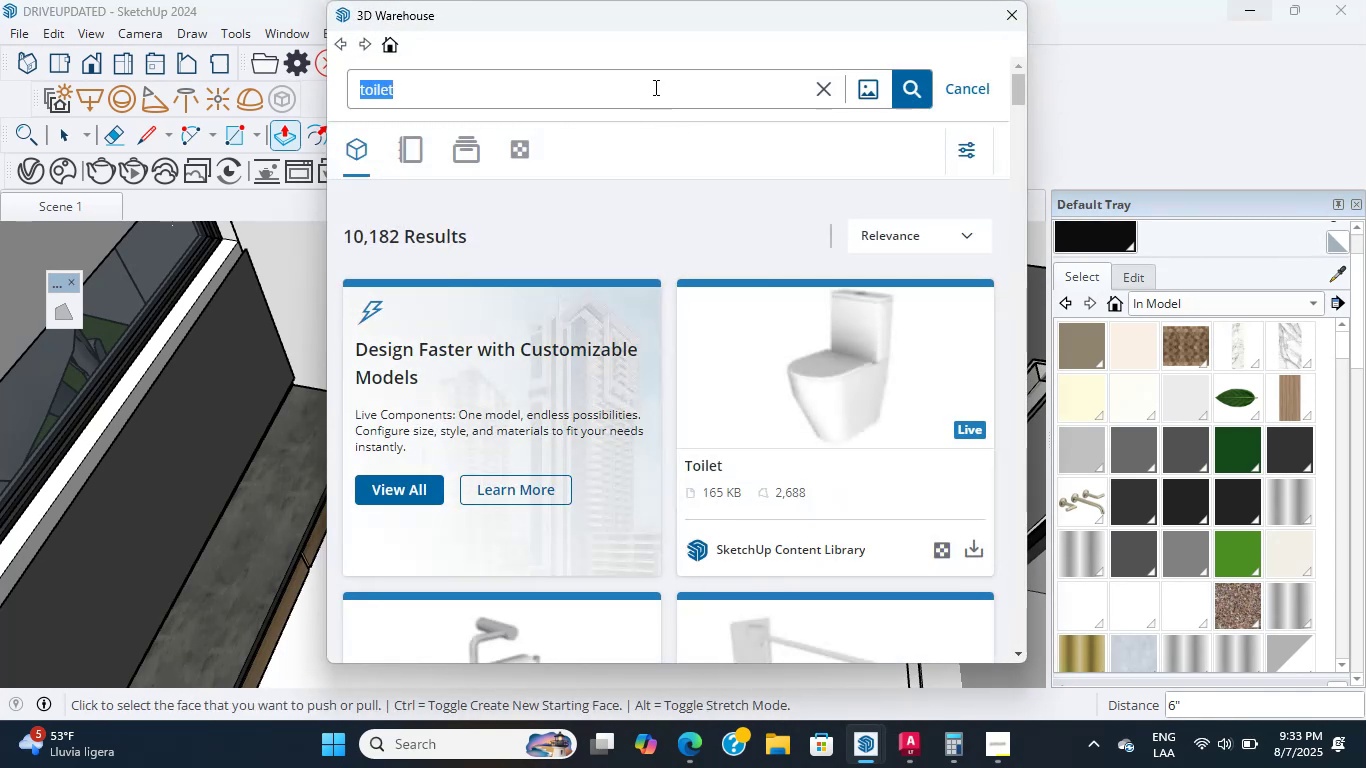 
type(SIDE FO)
key(Backspace)
key(Backspace)
type(SOFA)
 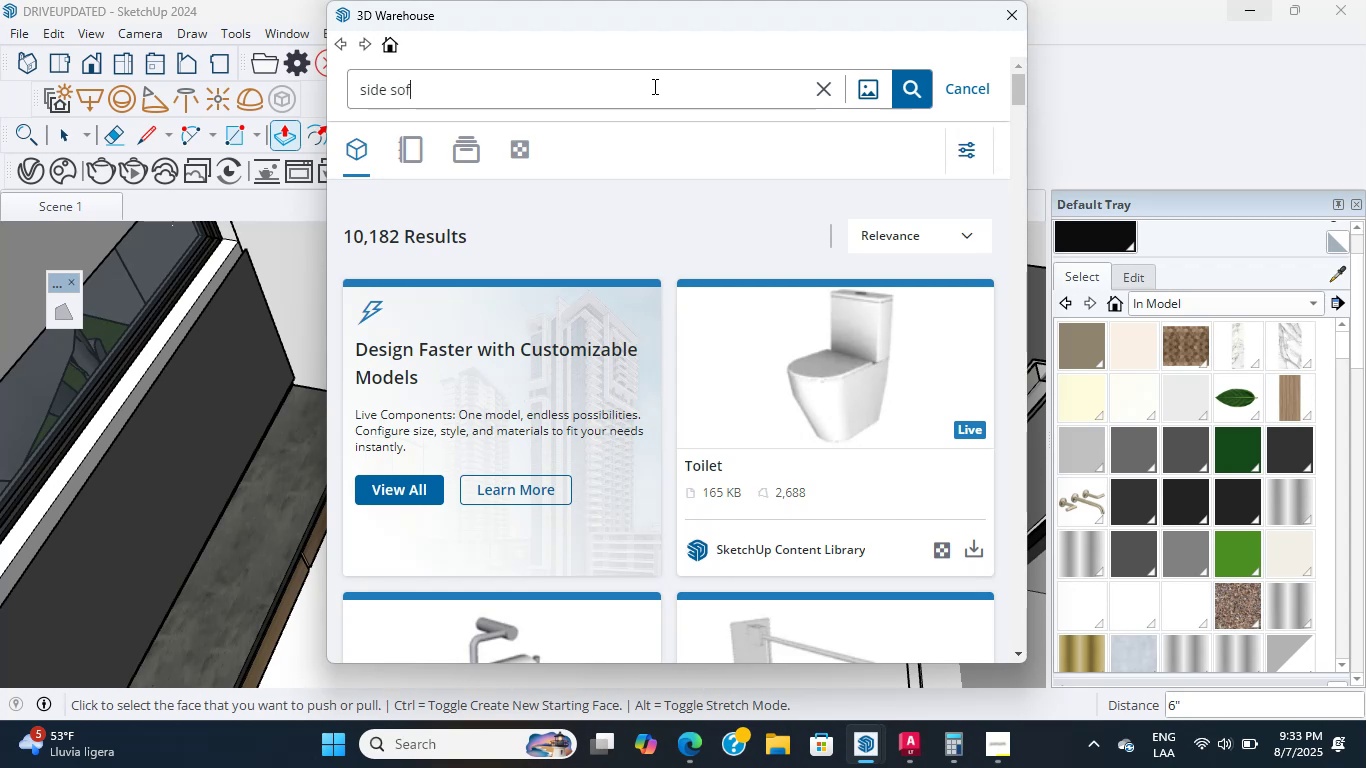 
key(Enter)
 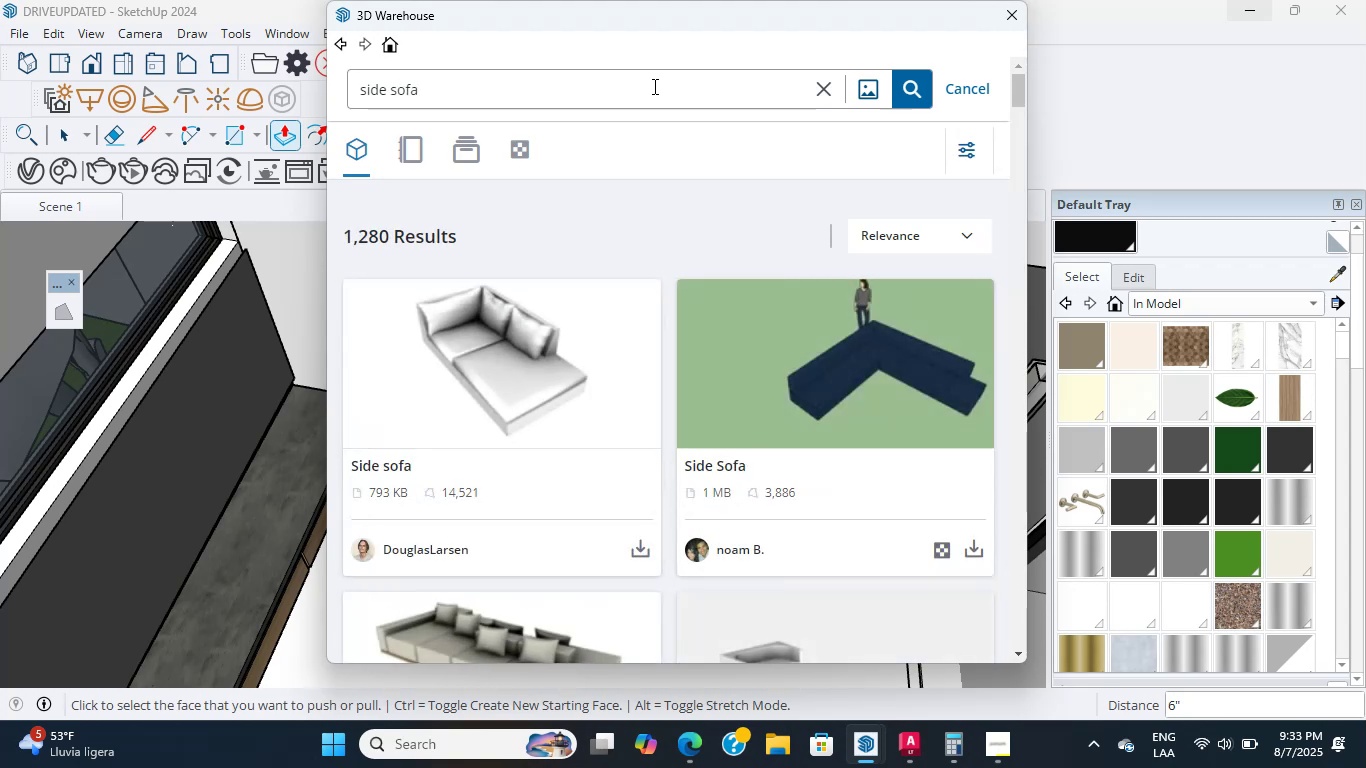 
scroll: coordinate [711, 375], scroll_direction: down, amount: 16.0
 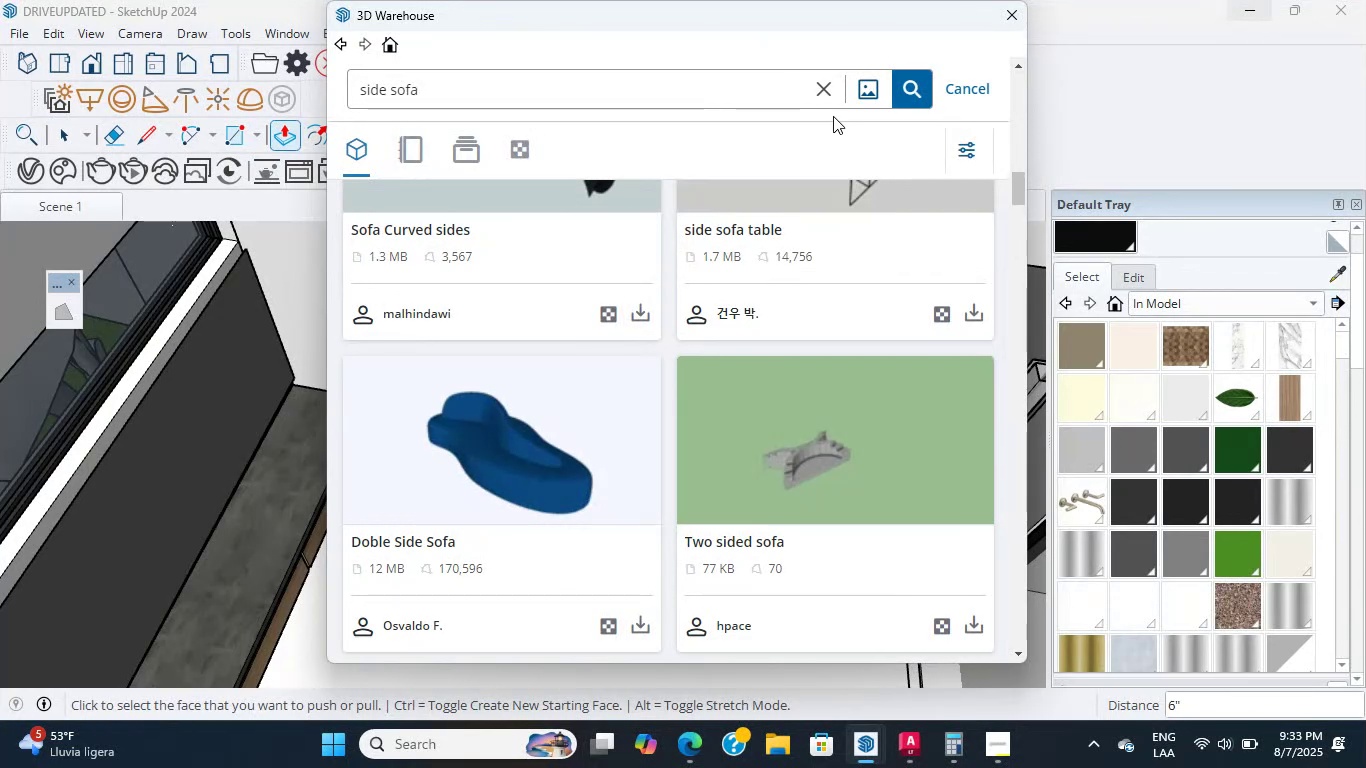 
left_click([825, 101])
 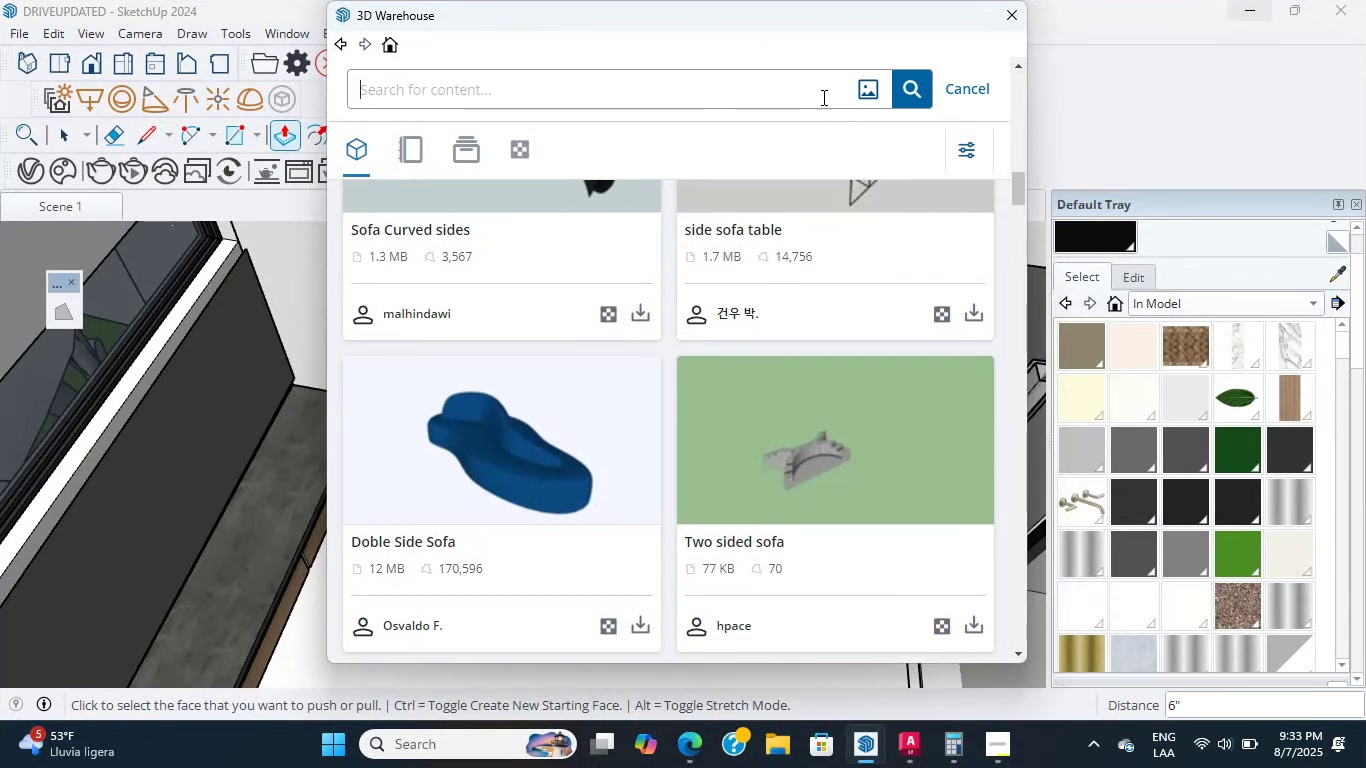 
type(CHAIR)
 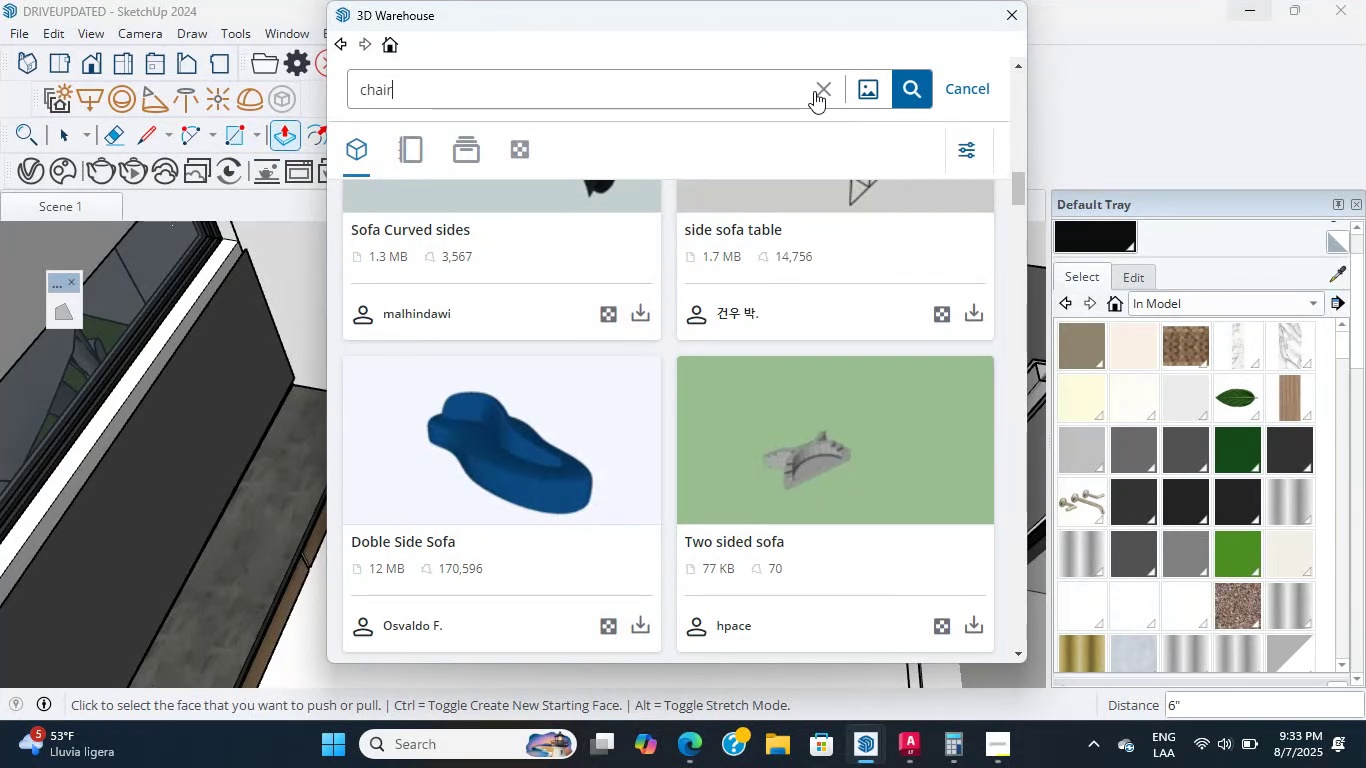 
key(Enter)
 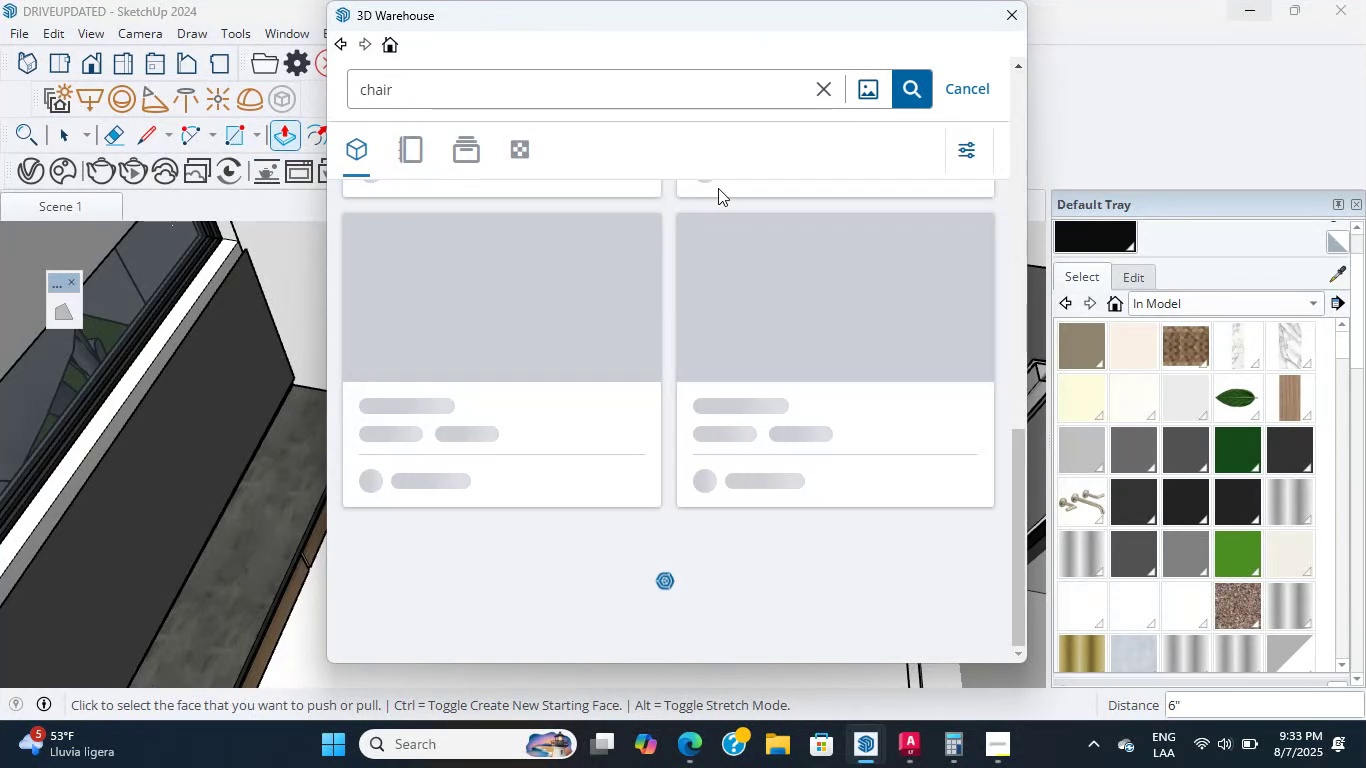 
scroll: coordinate [655, 260], scroll_direction: up, amount: 1.0
 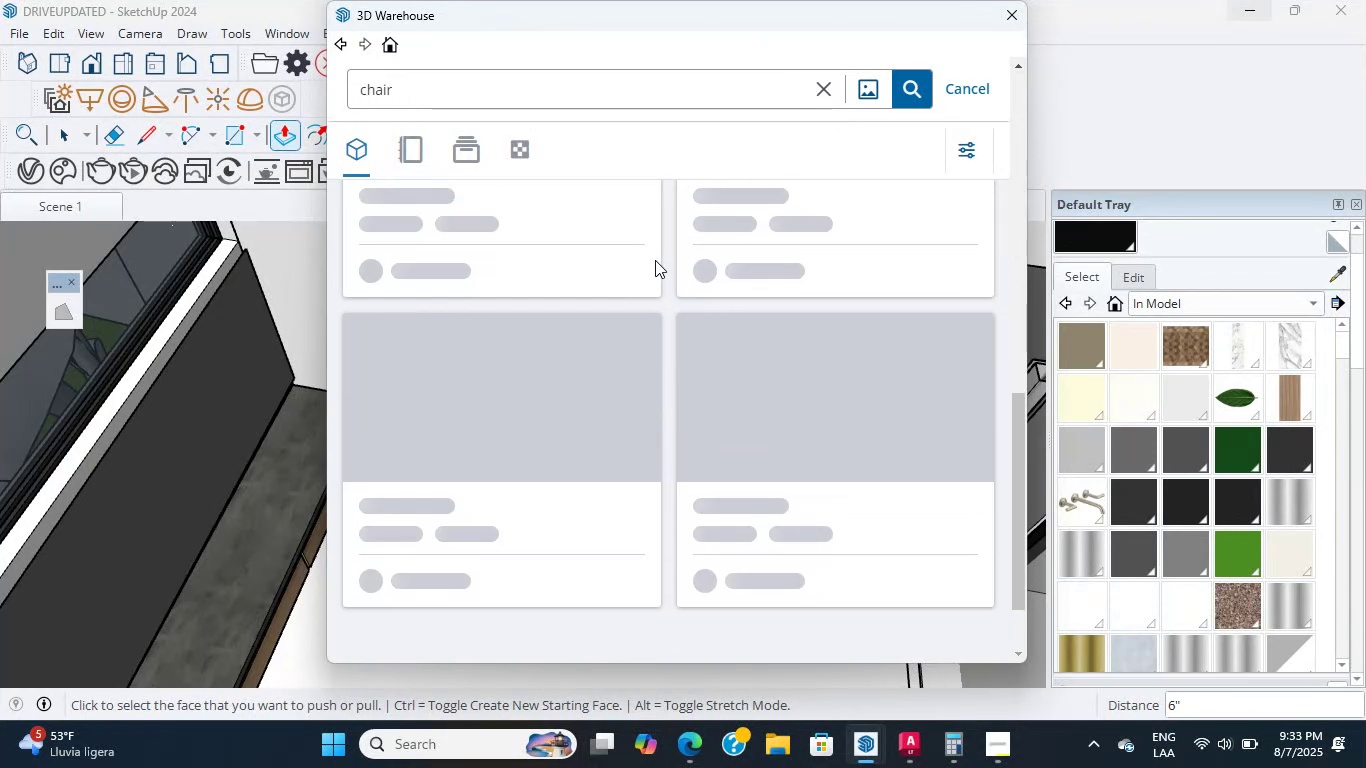 
scroll: coordinate [655, 260], scroll_direction: down, amount: 1.0
 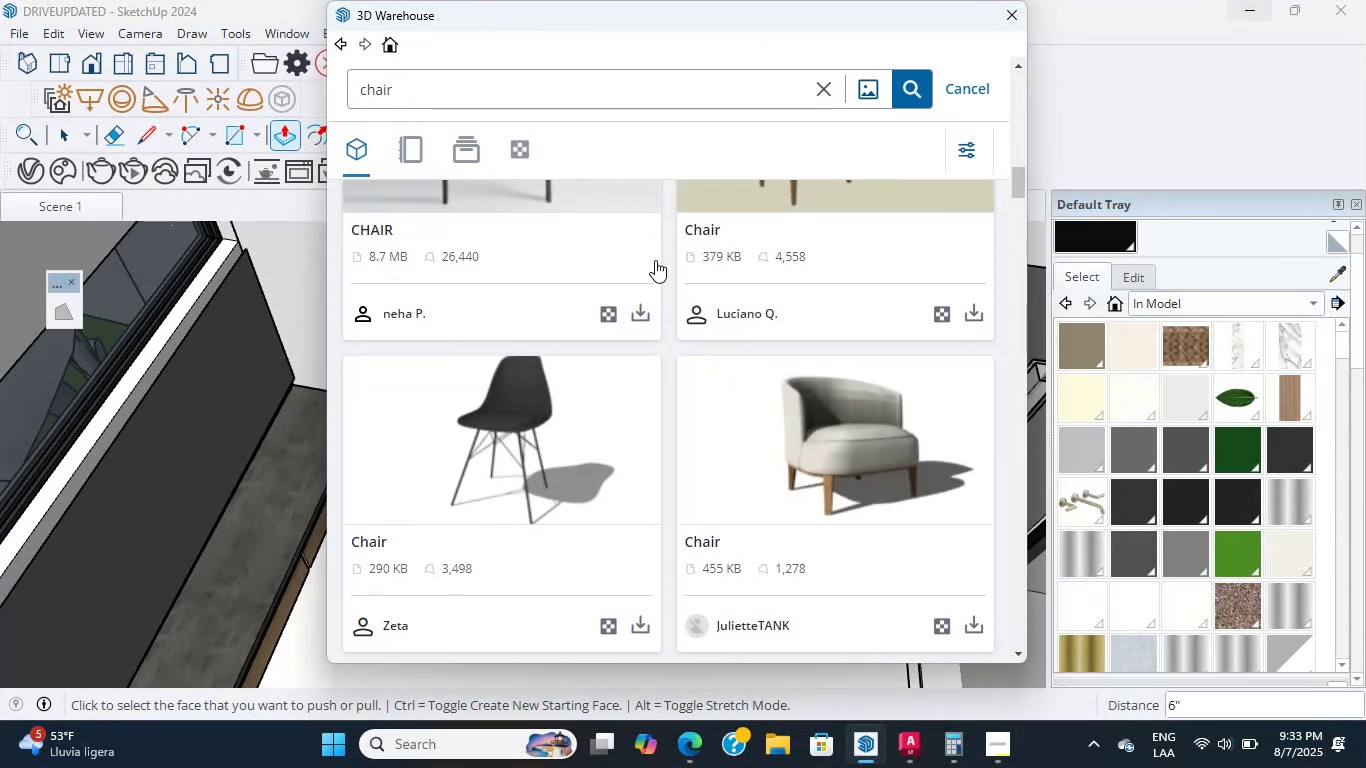 
scroll: coordinate [655, 260], scroll_direction: up, amount: 3.0
 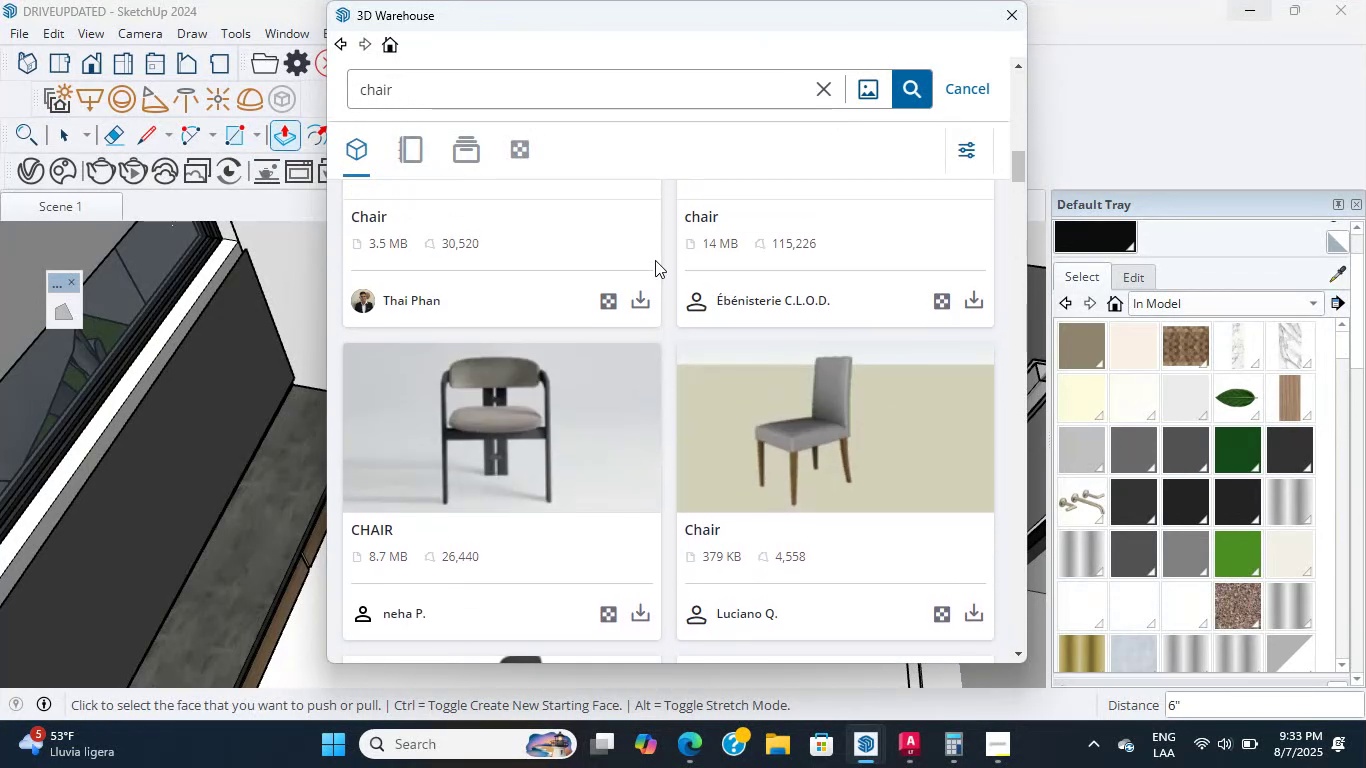 
scroll: coordinate [655, 260], scroll_direction: down, amount: 12.0
 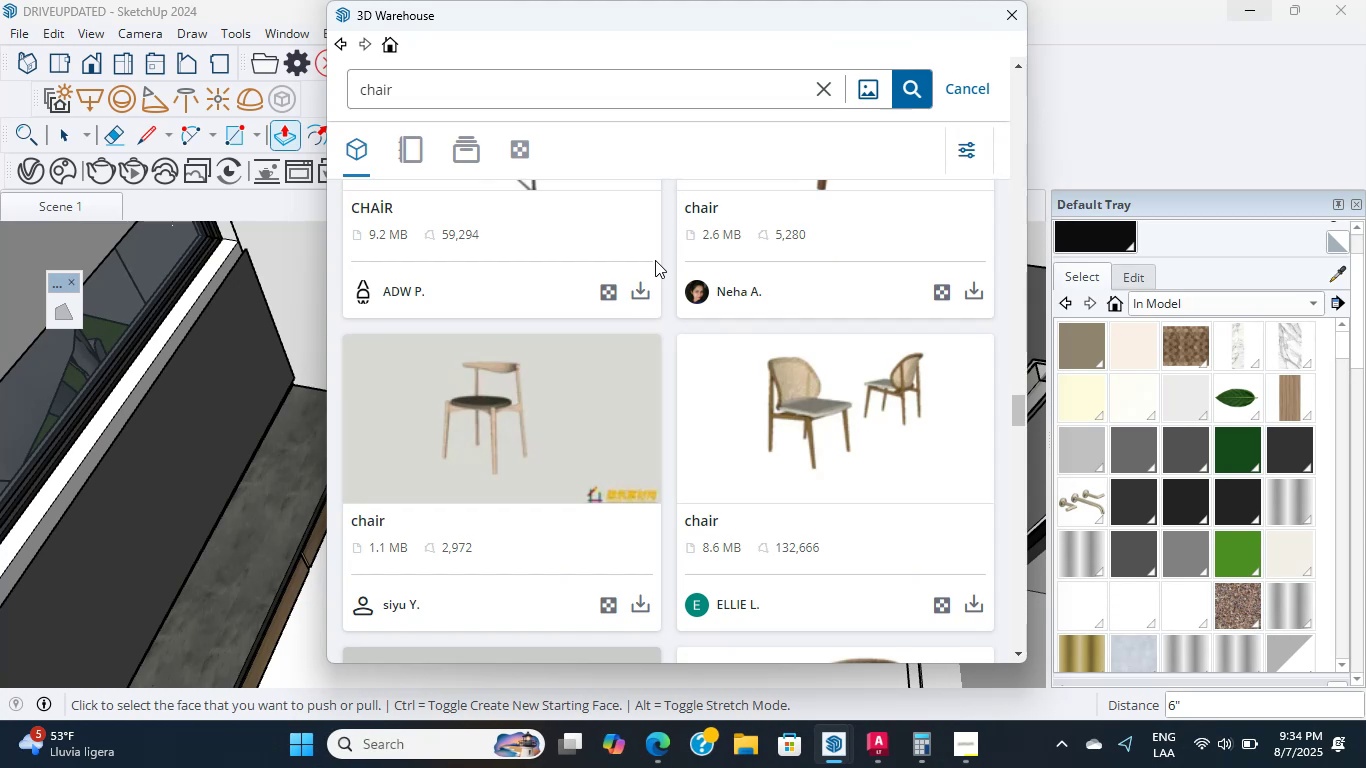 
scroll: coordinate [655, 260], scroll_direction: down, amount: 8.0
 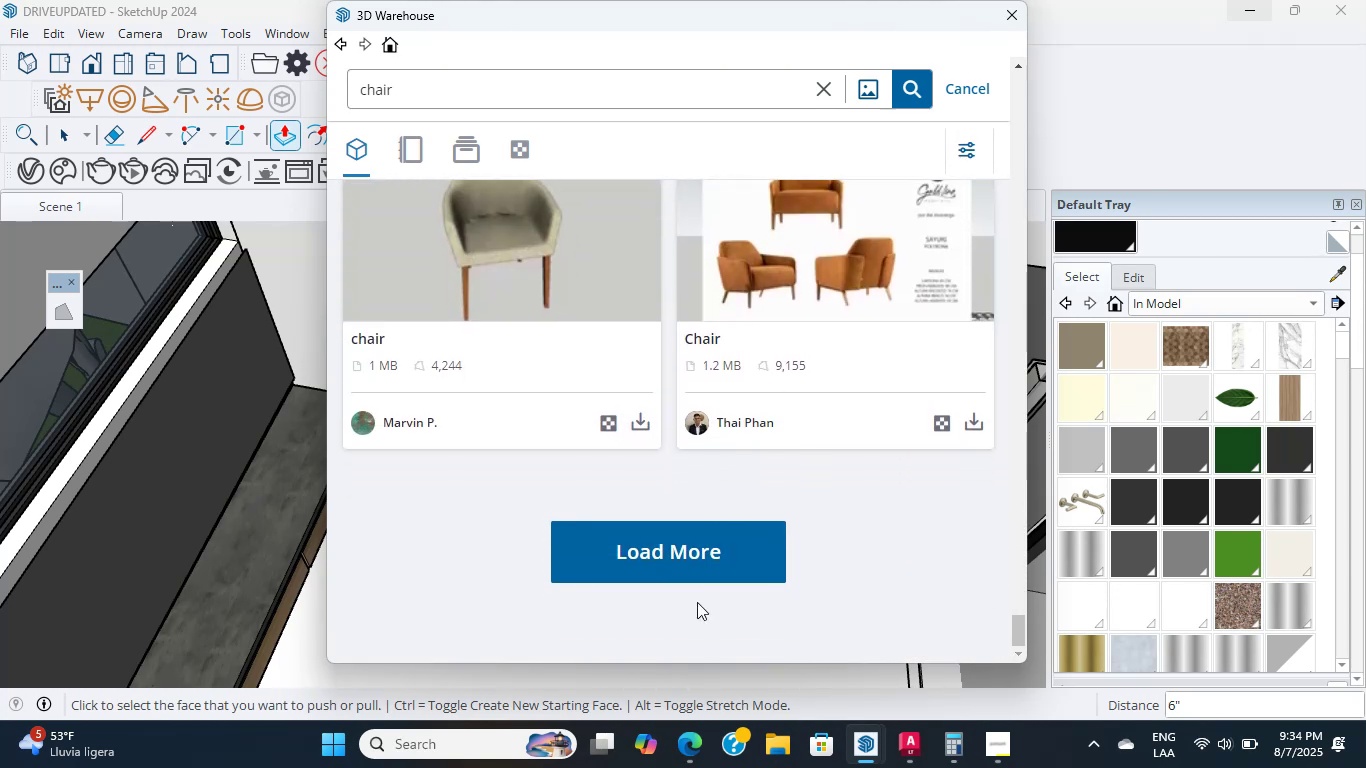 
left_click([625, 537])
 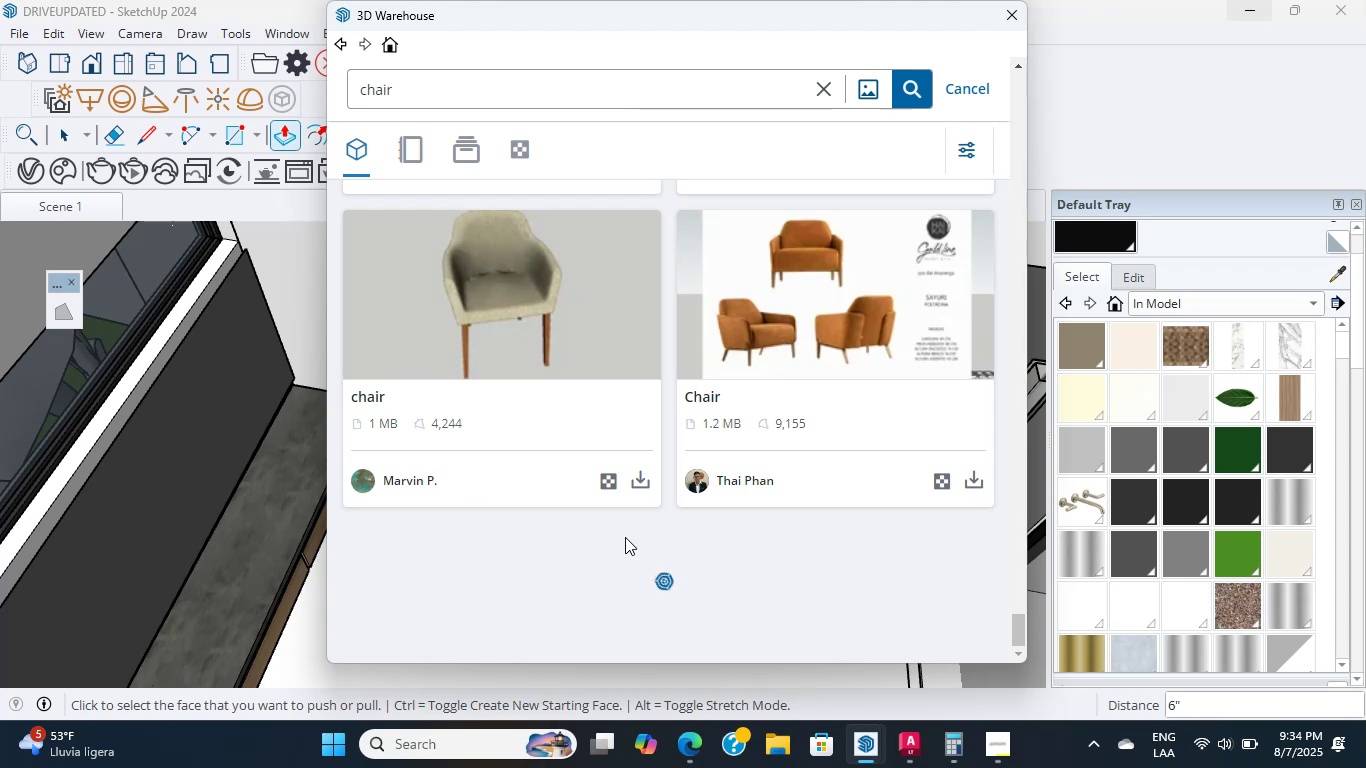 
scroll: coordinate [625, 476], scroll_direction: down, amount: 19.0
 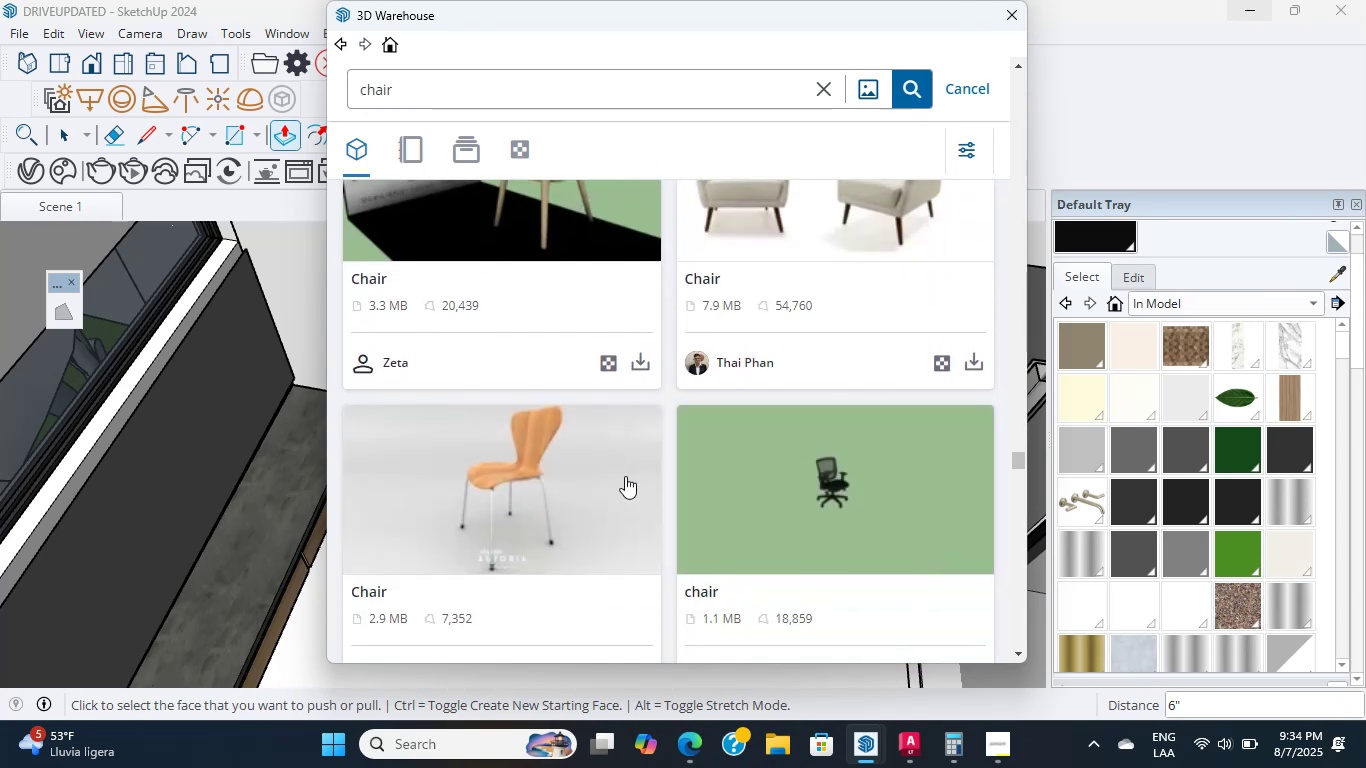 
scroll: coordinate [625, 476], scroll_direction: down, amount: 3.0
 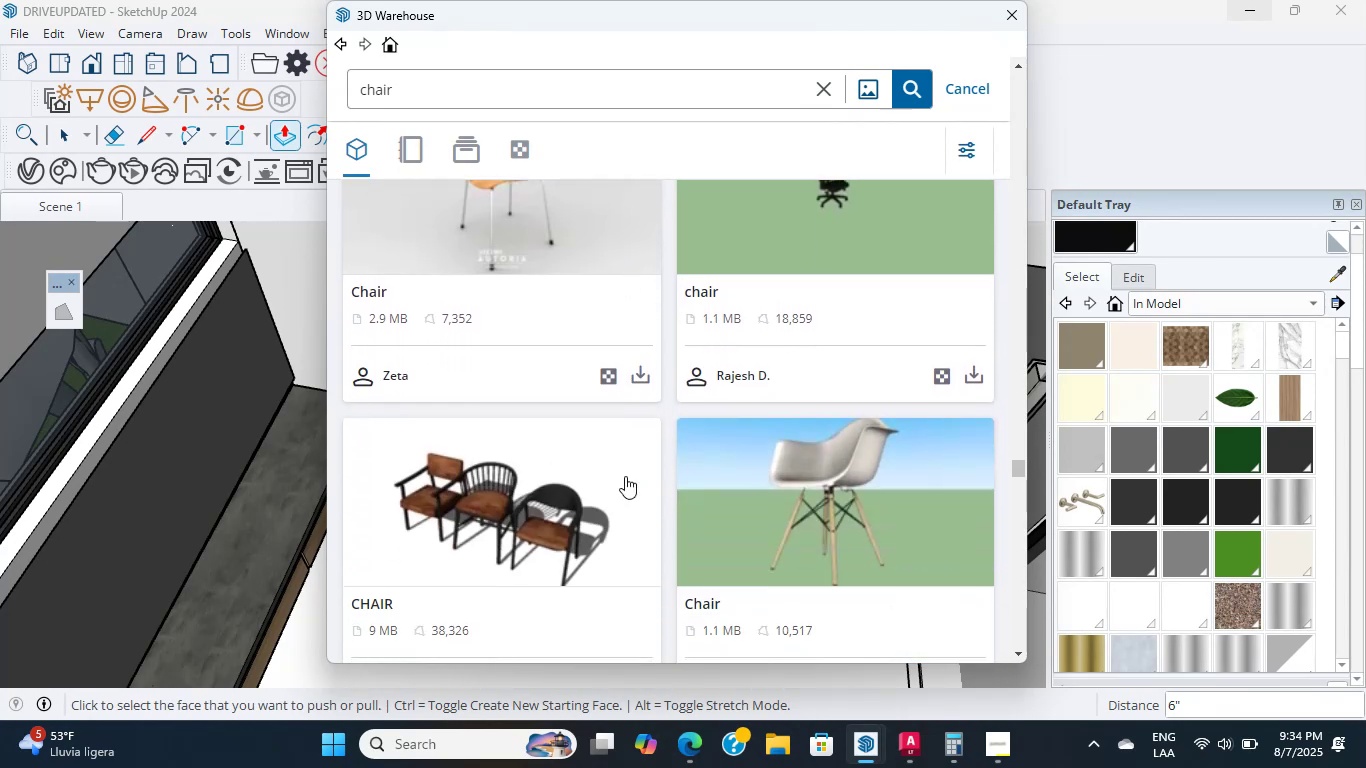 
scroll: coordinate [625, 476], scroll_direction: up, amount: 2.0
 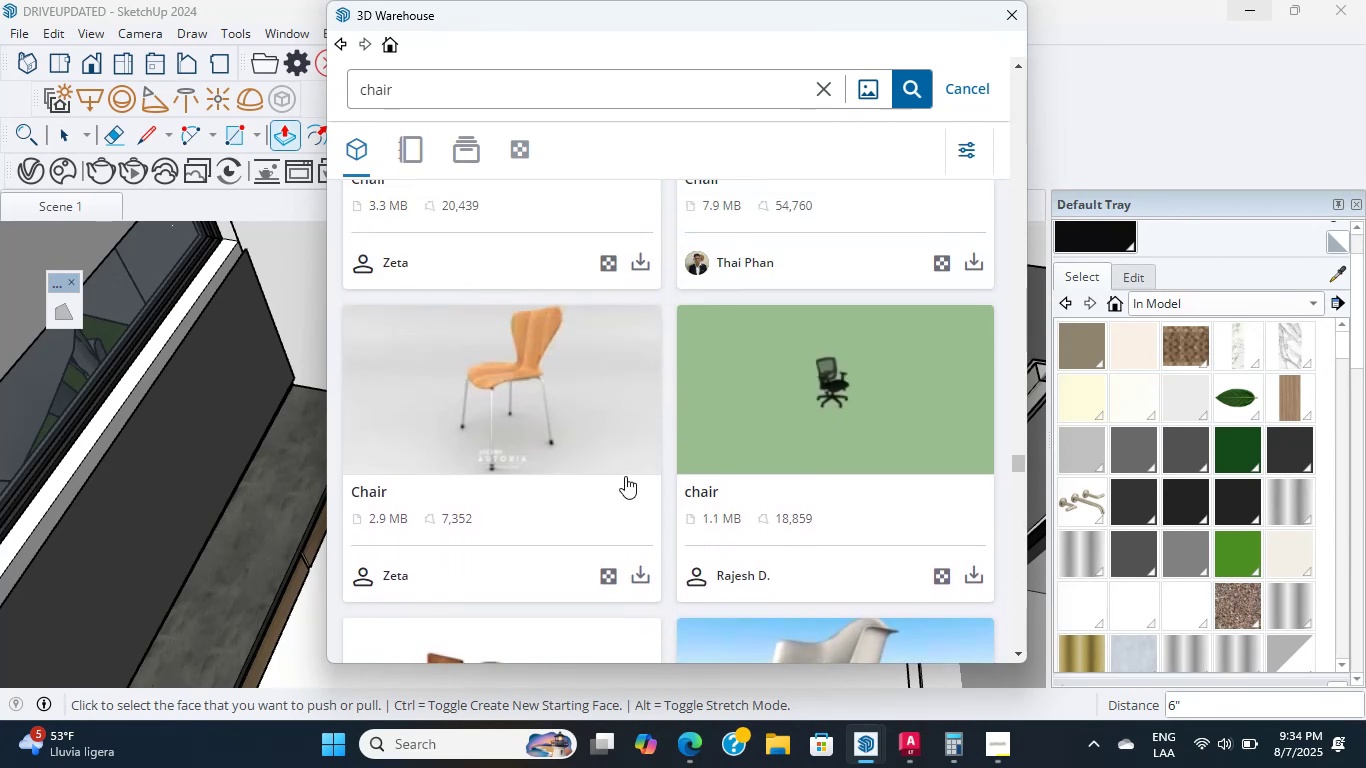 
scroll: coordinate [625, 476], scroll_direction: down, amount: 7.0
 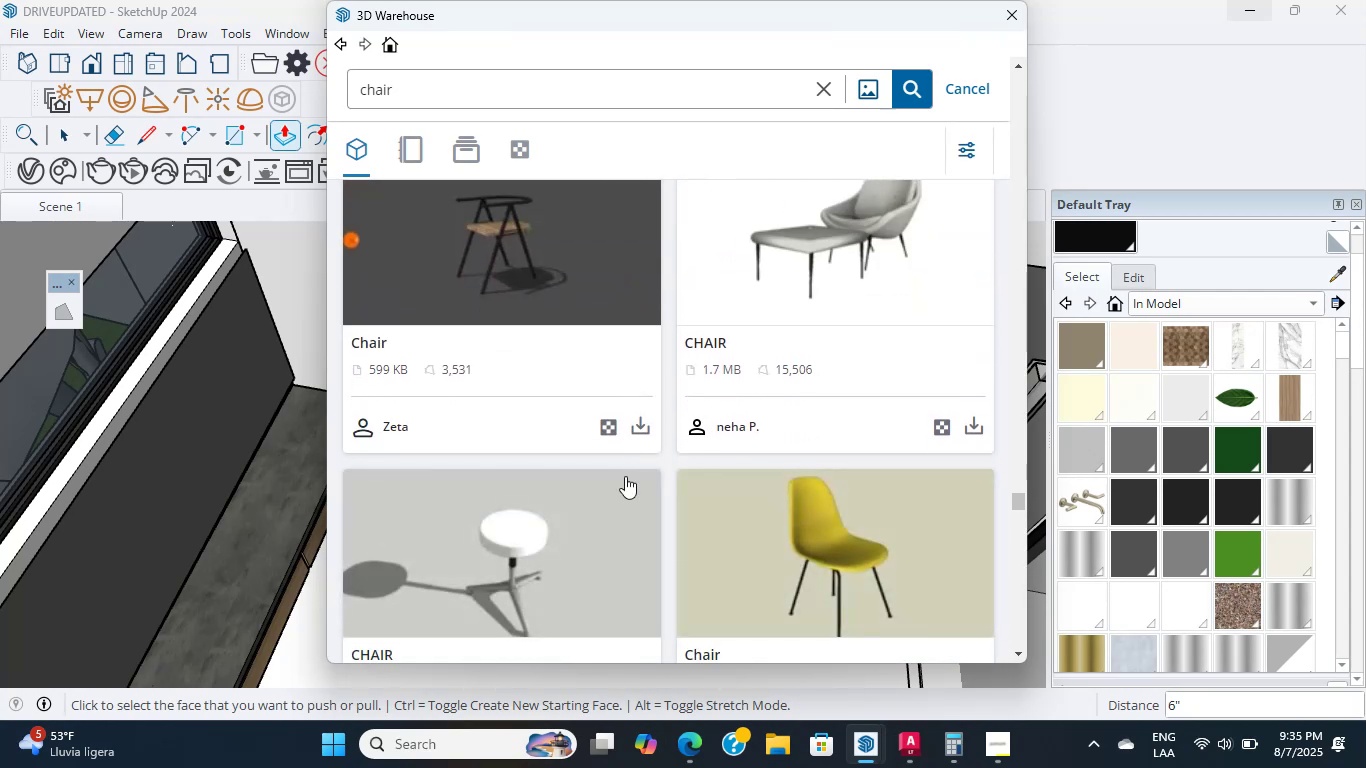 
scroll: coordinate [625, 476], scroll_direction: up, amount: 1.0
 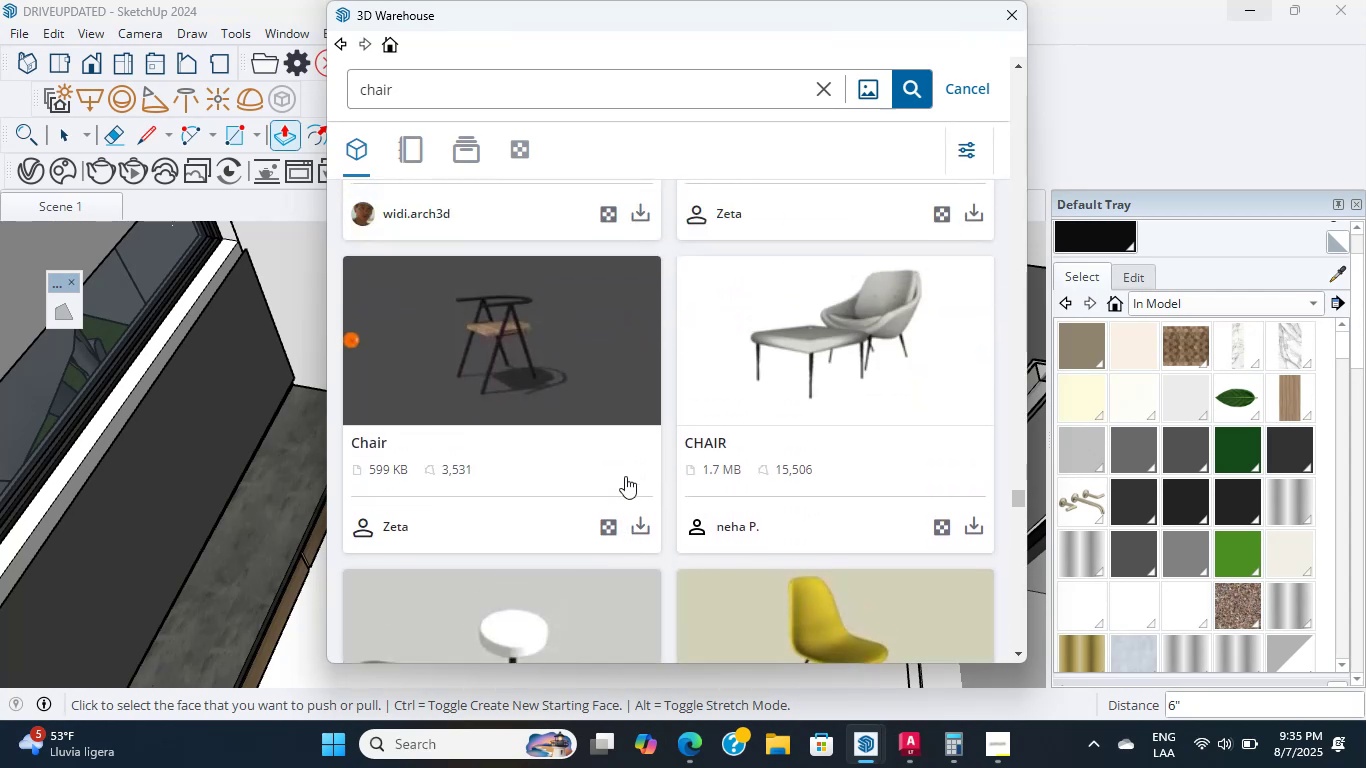 
scroll: coordinate [625, 476], scroll_direction: down, amount: 6.0
 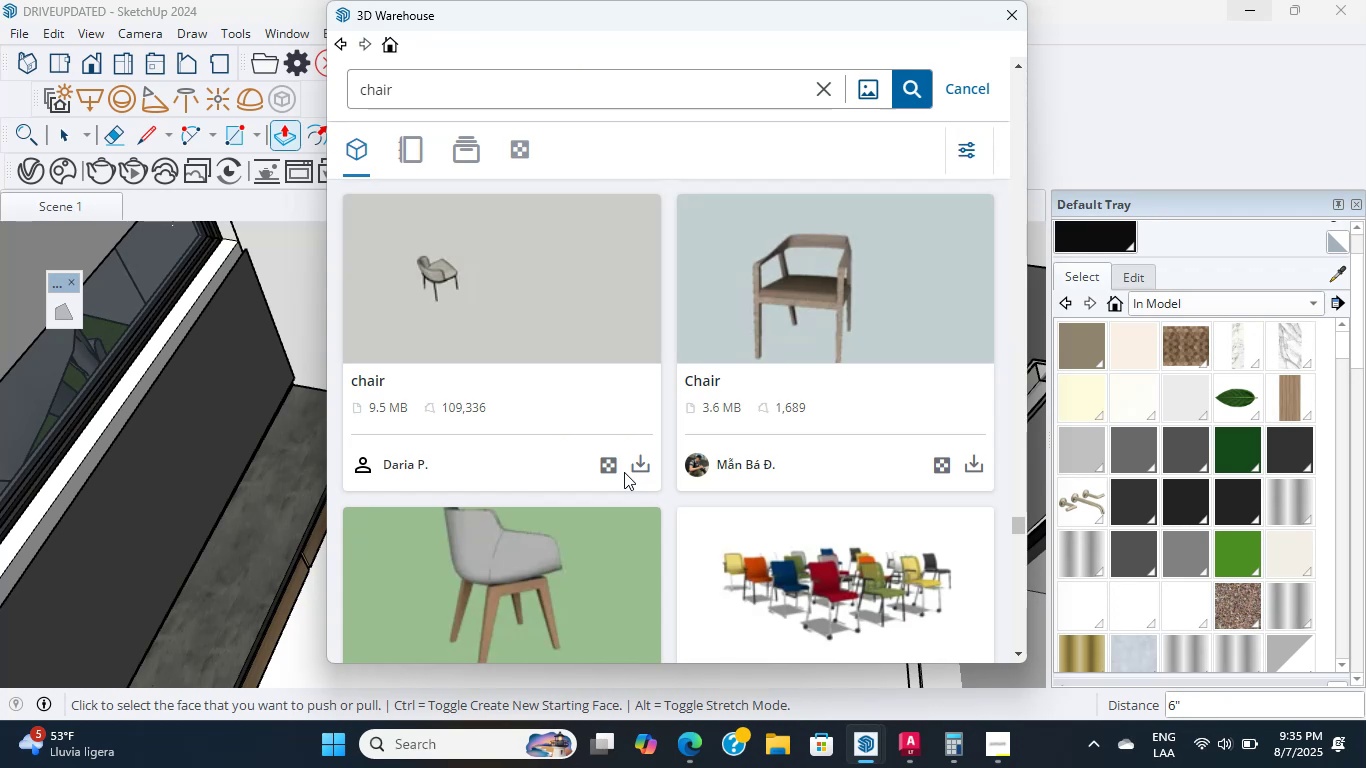 
wait(17.13)
 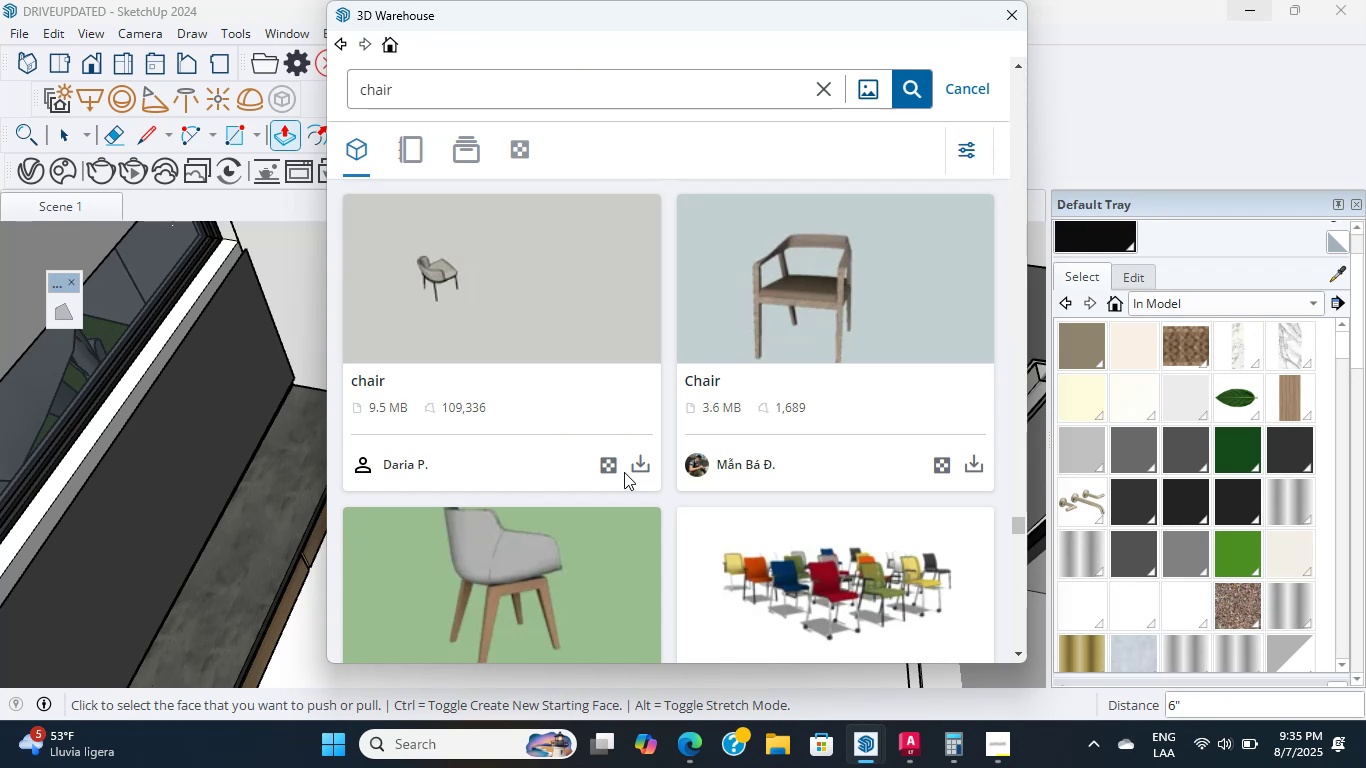 
scroll: coordinate [682, 485], scroll_direction: down, amount: 12.0
 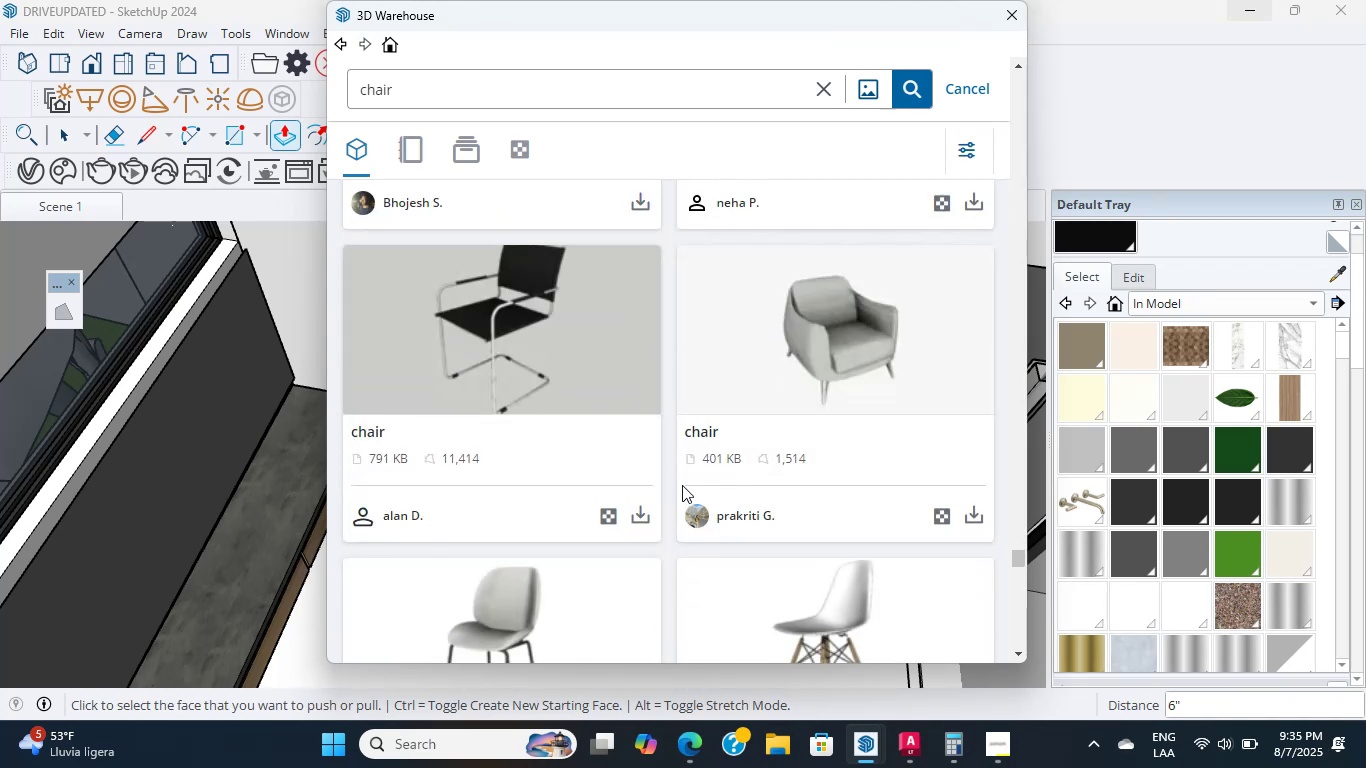 
scroll: coordinate [682, 485], scroll_direction: down, amount: 5.0
 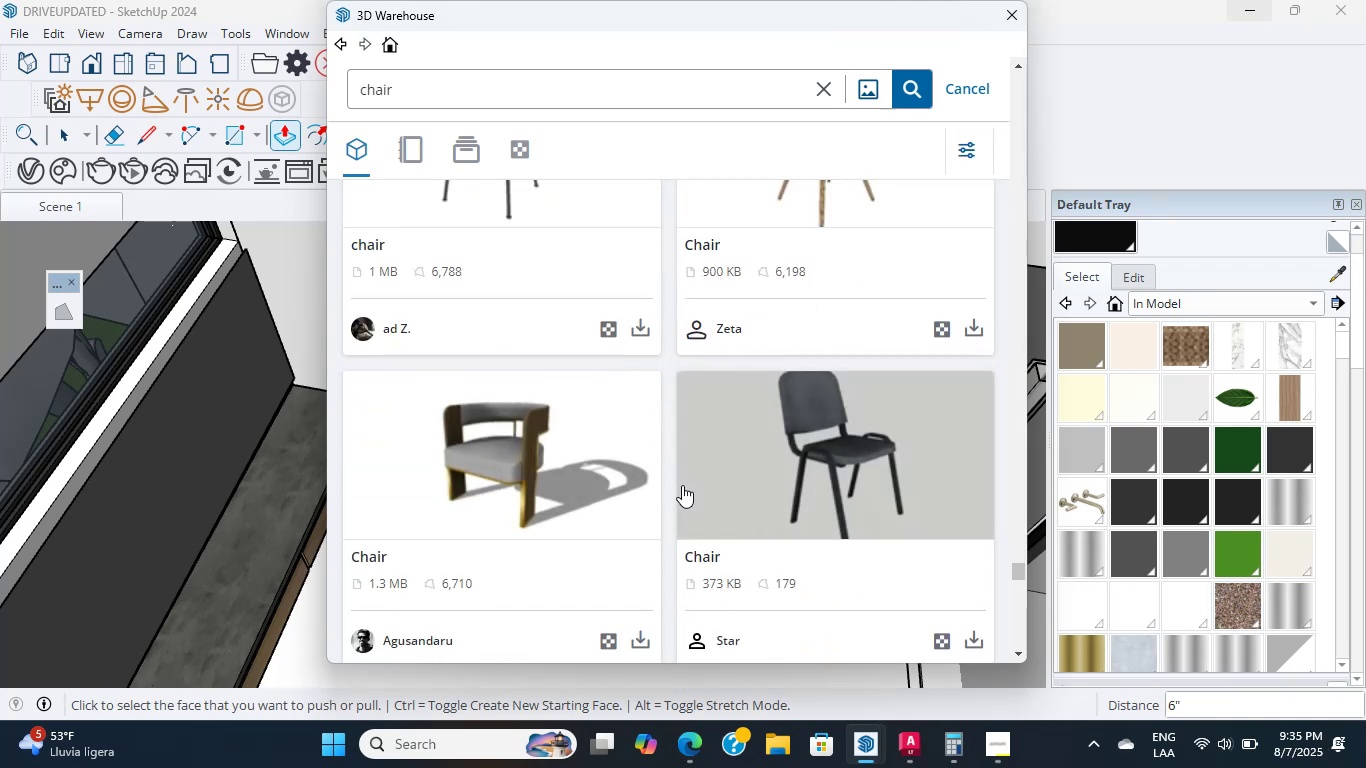 
scroll: coordinate [682, 485], scroll_direction: none, amount: 0.0
 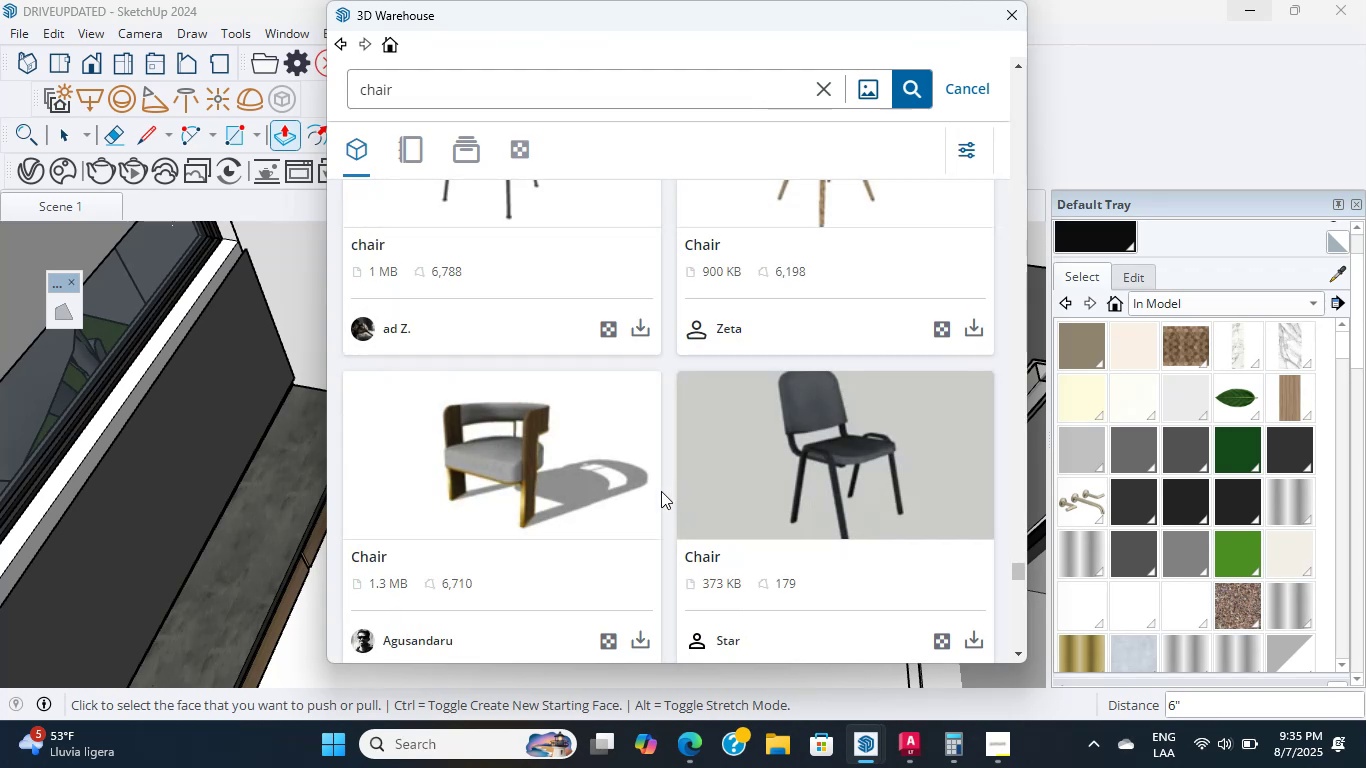 
scroll: coordinate [485, 531], scroll_direction: down, amount: 9.0
 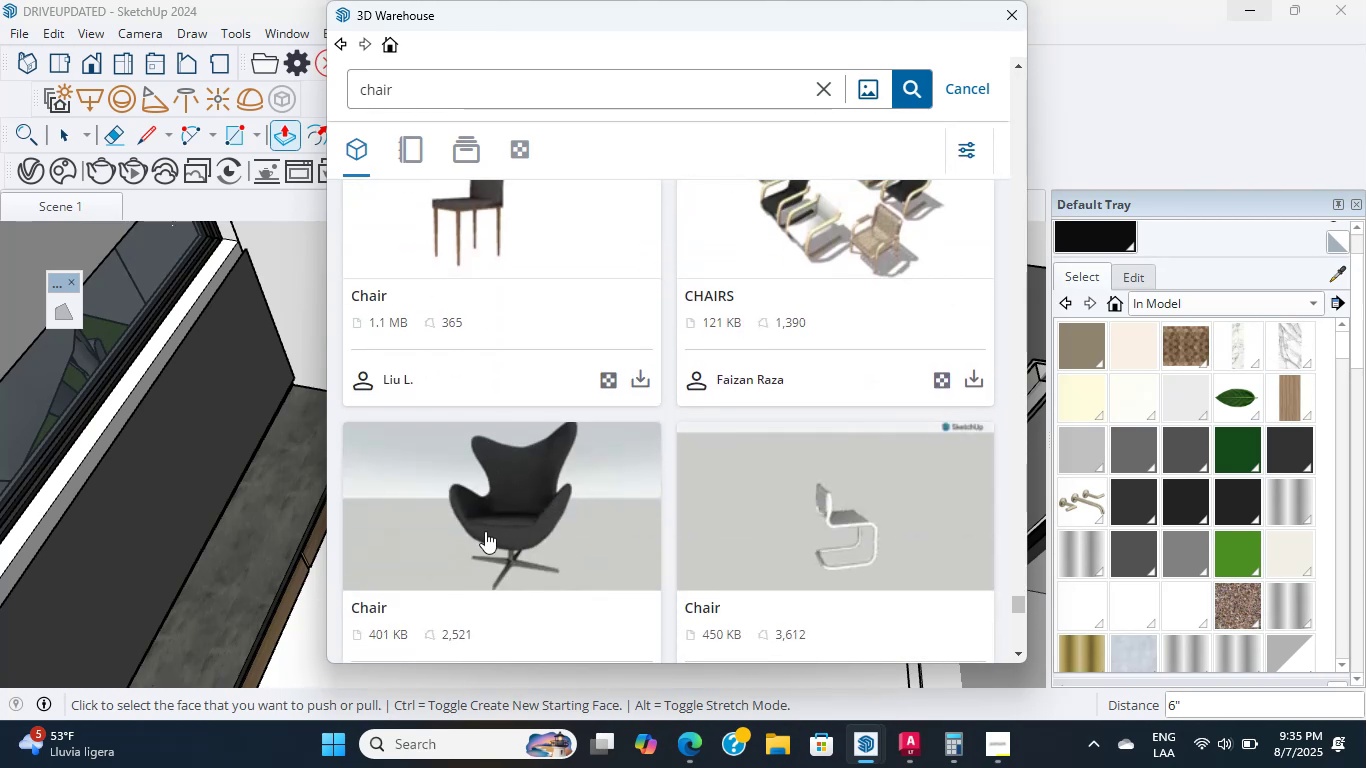 
wait(7.13)
 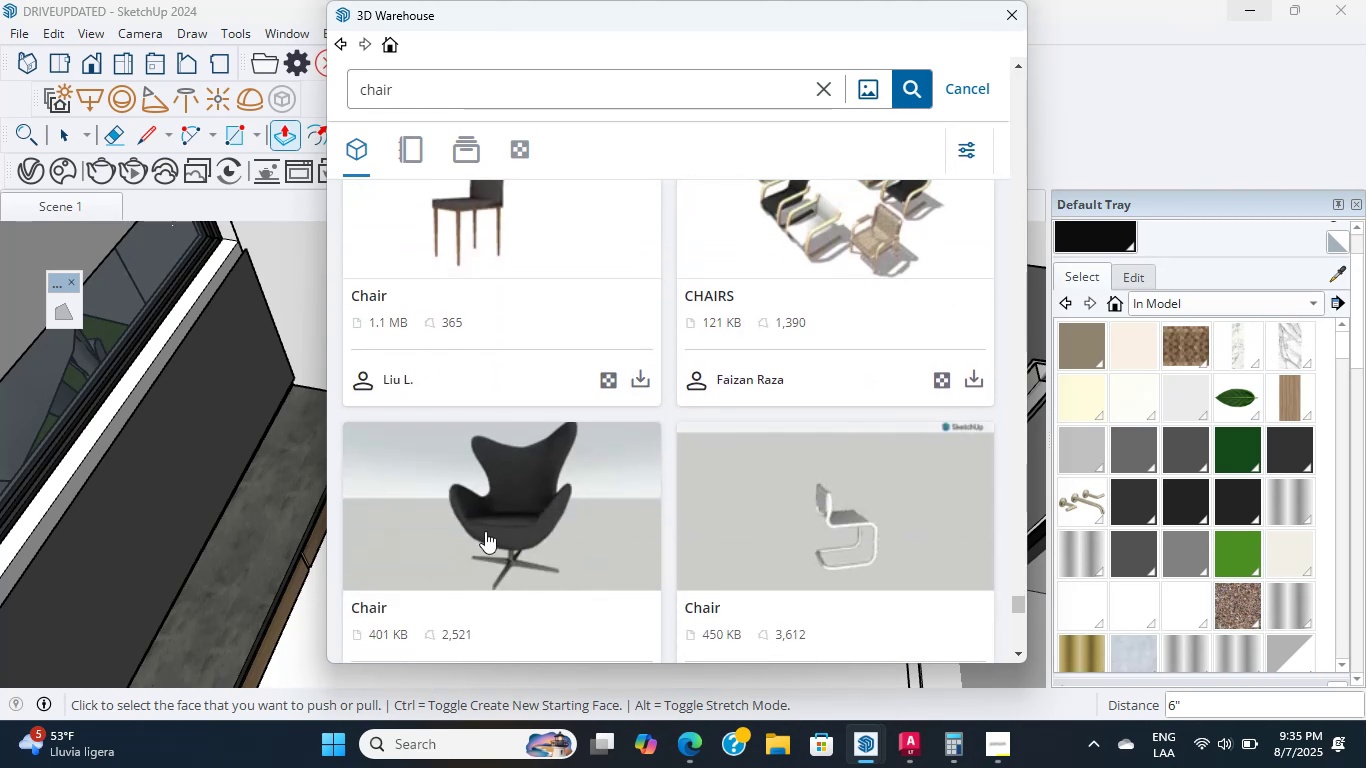 
scroll: coordinate [485, 531], scroll_direction: down, amount: 5.0
 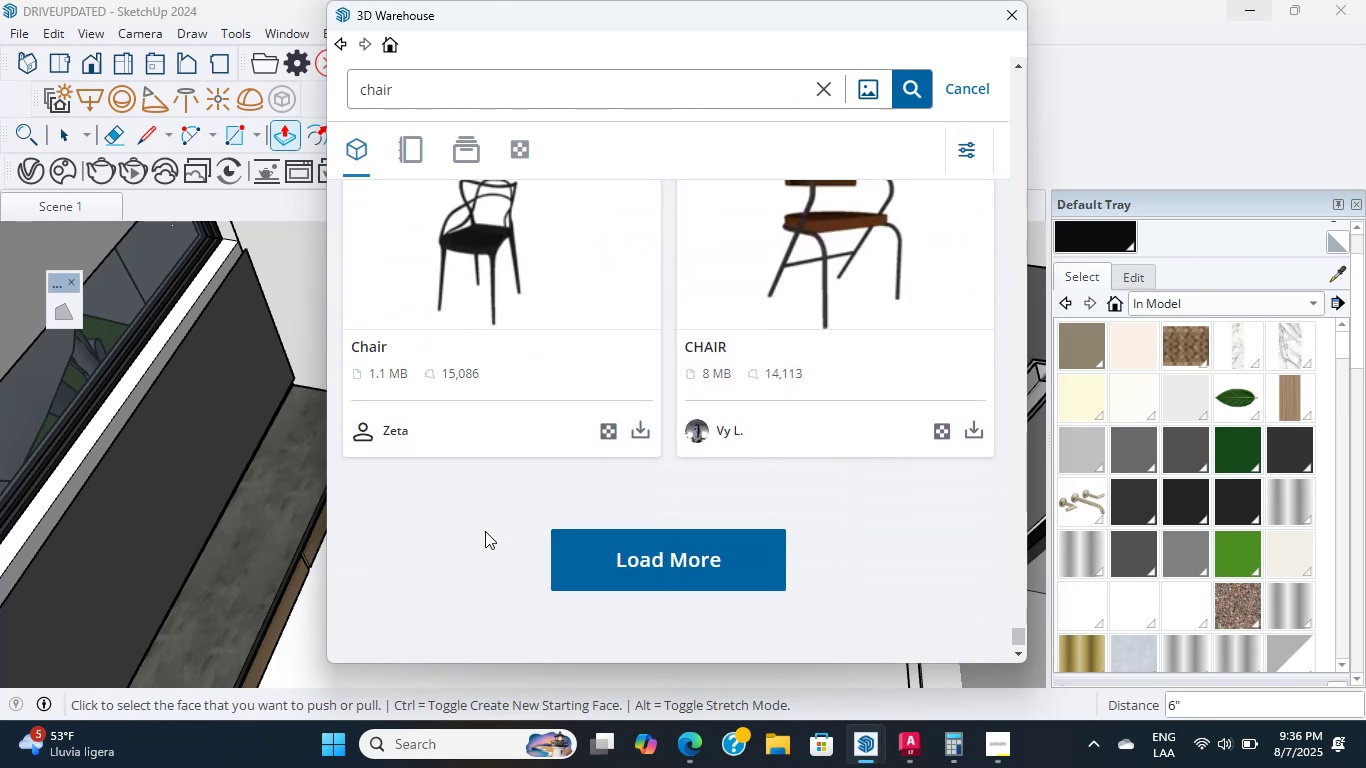 
scroll: coordinate [520, 585], scroll_direction: up, amount: 10.0
 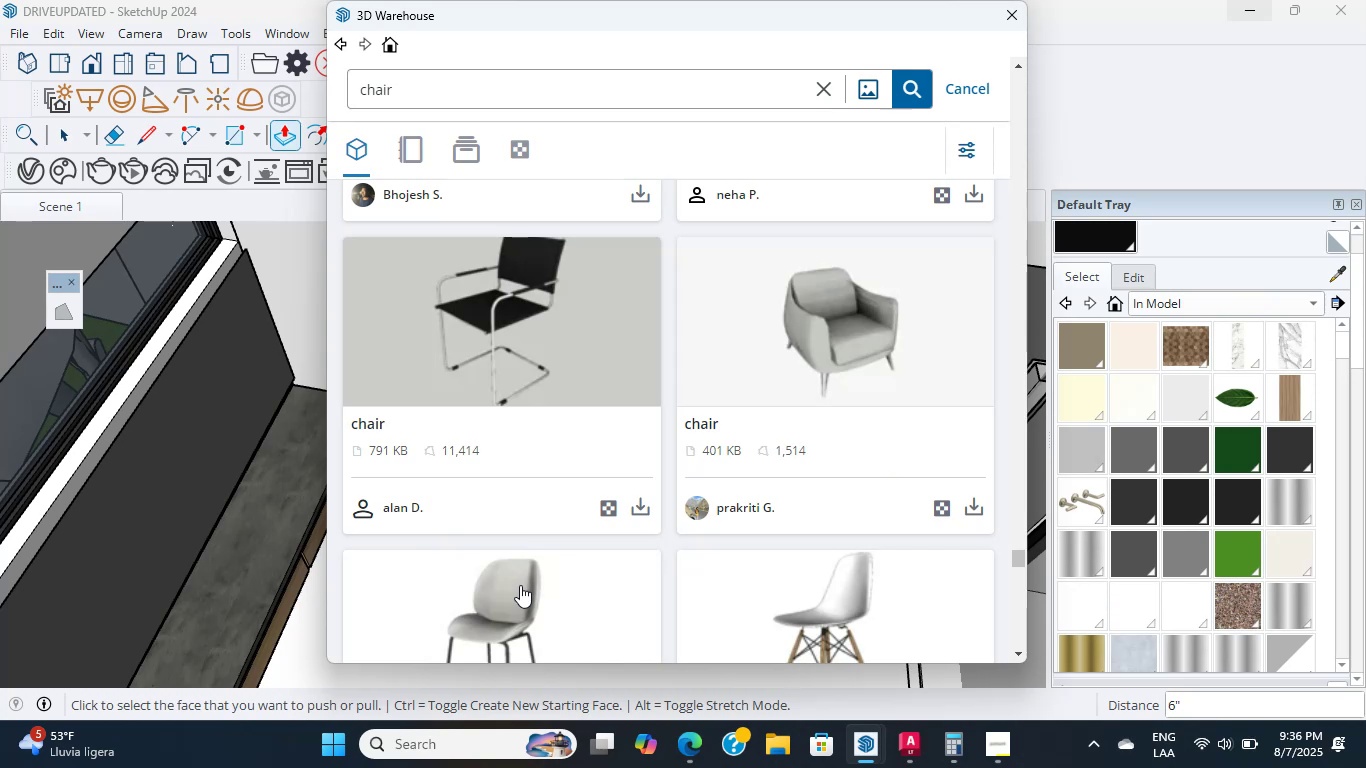 
wait(5.41)
 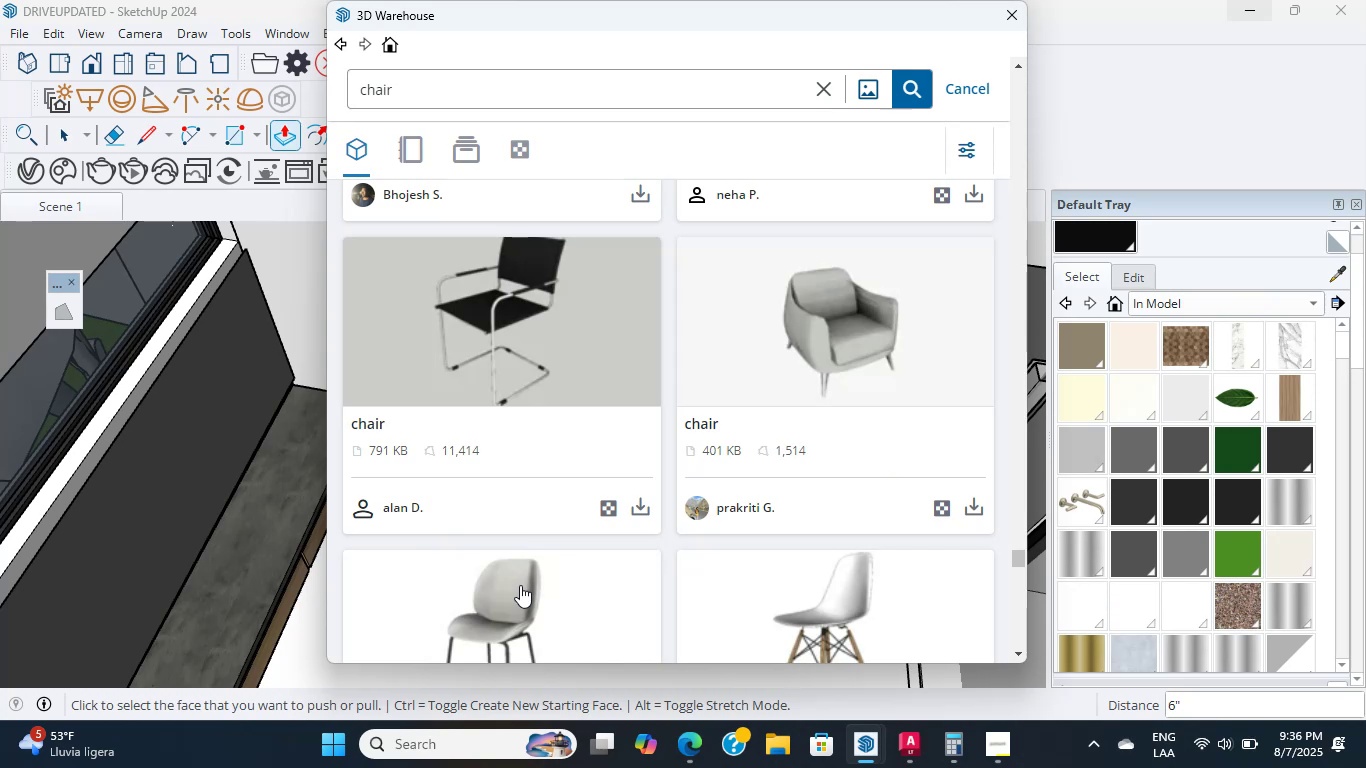 
scroll: coordinate [520, 585], scroll_direction: down, amount: 1.0
 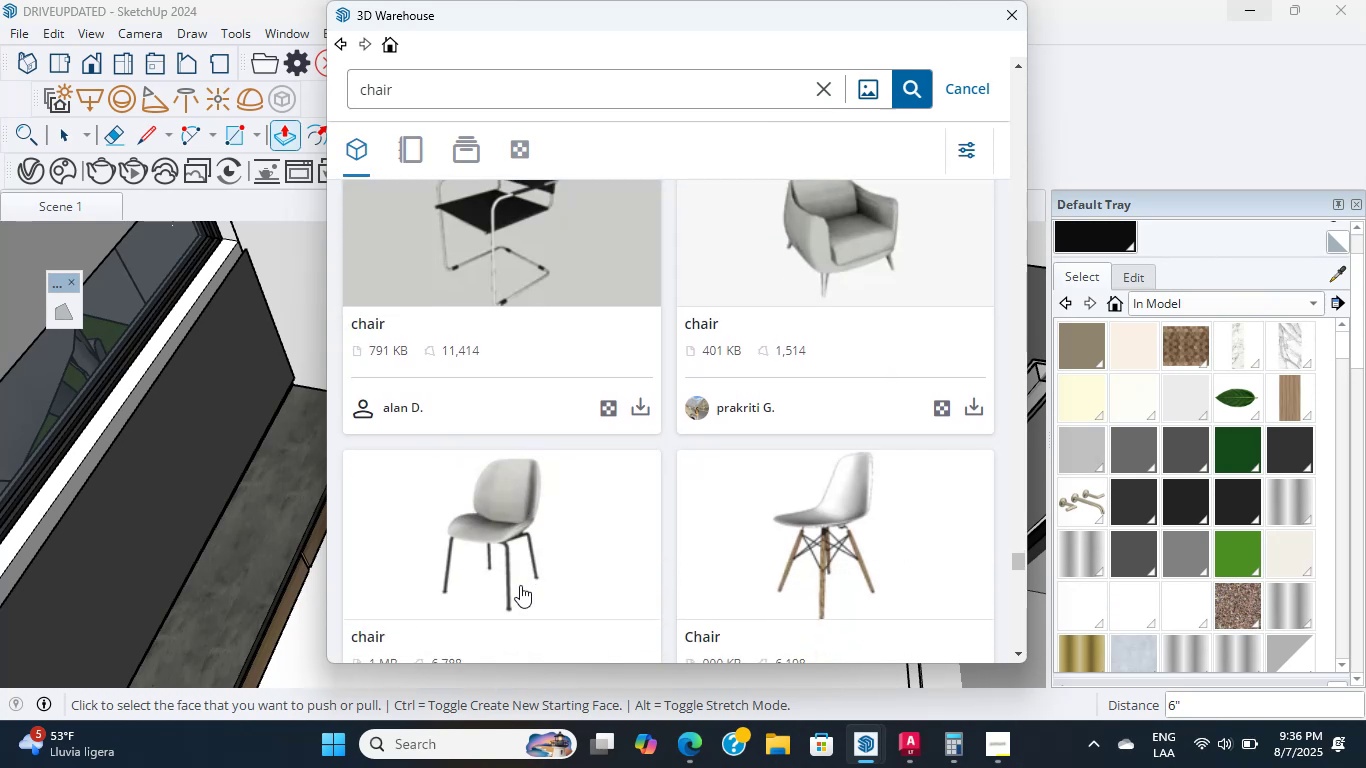 
scroll: coordinate [520, 585], scroll_direction: up, amount: 2.0
 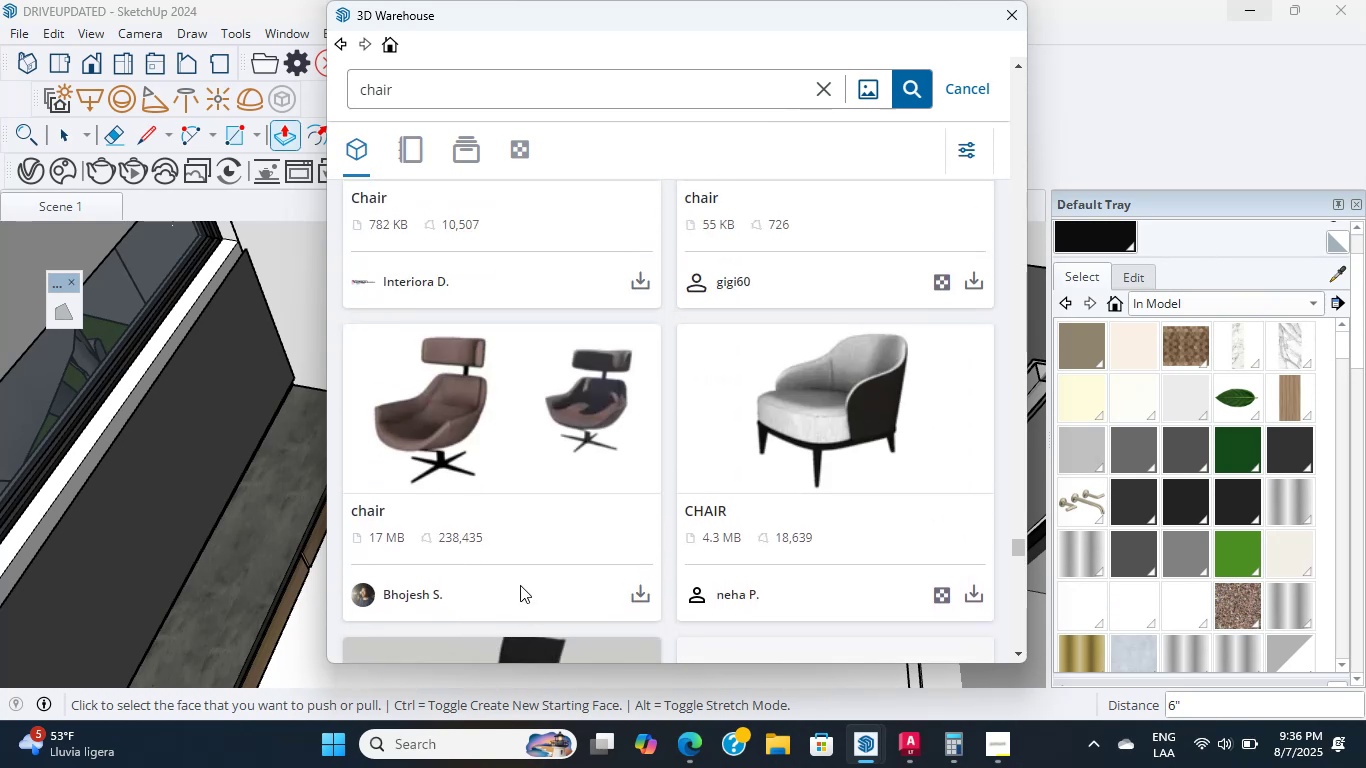 
scroll: coordinate [520, 585], scroll_direction: down, amount: 1.0
 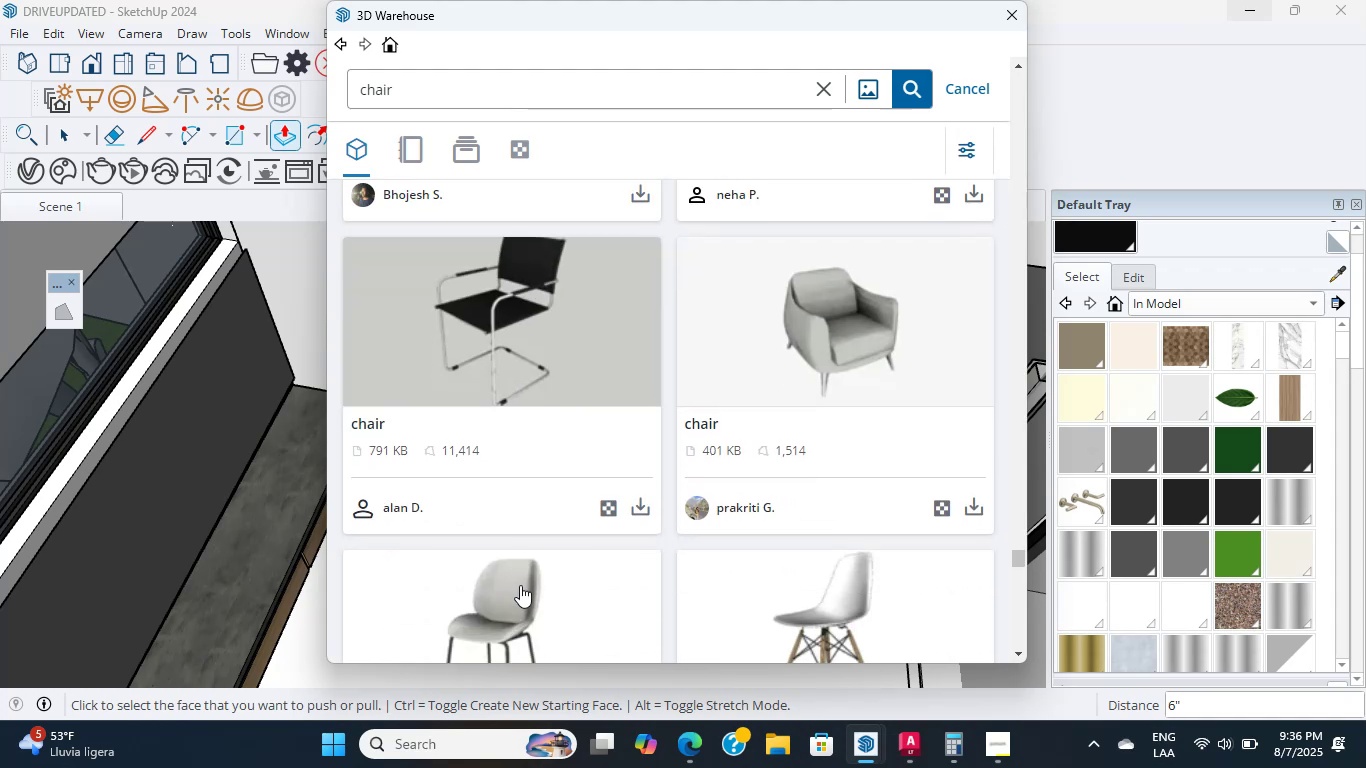 
scroll: coordinate [520, 585], scroll_direction: up, amount: 2.0
 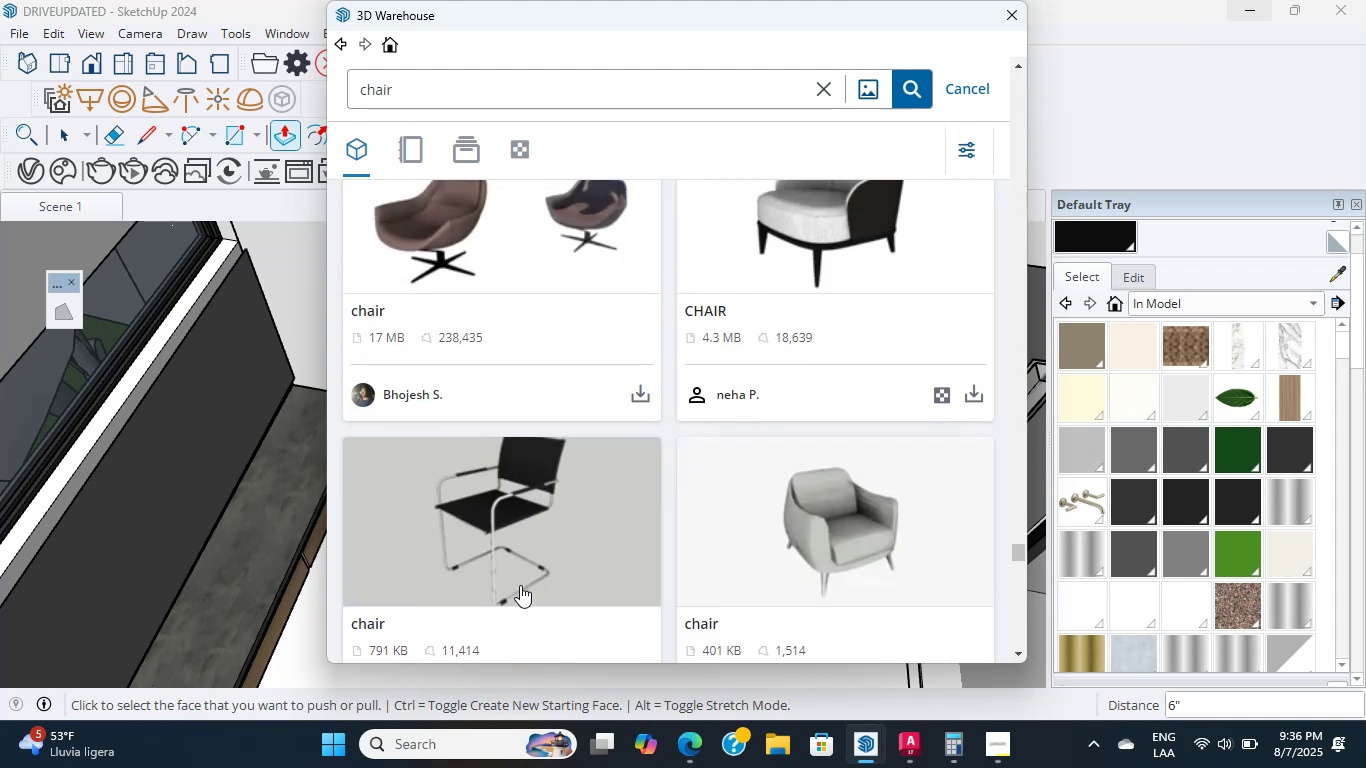 
scroll: coordinate [520, 585], scroll_direction: down, amount: 1.0
 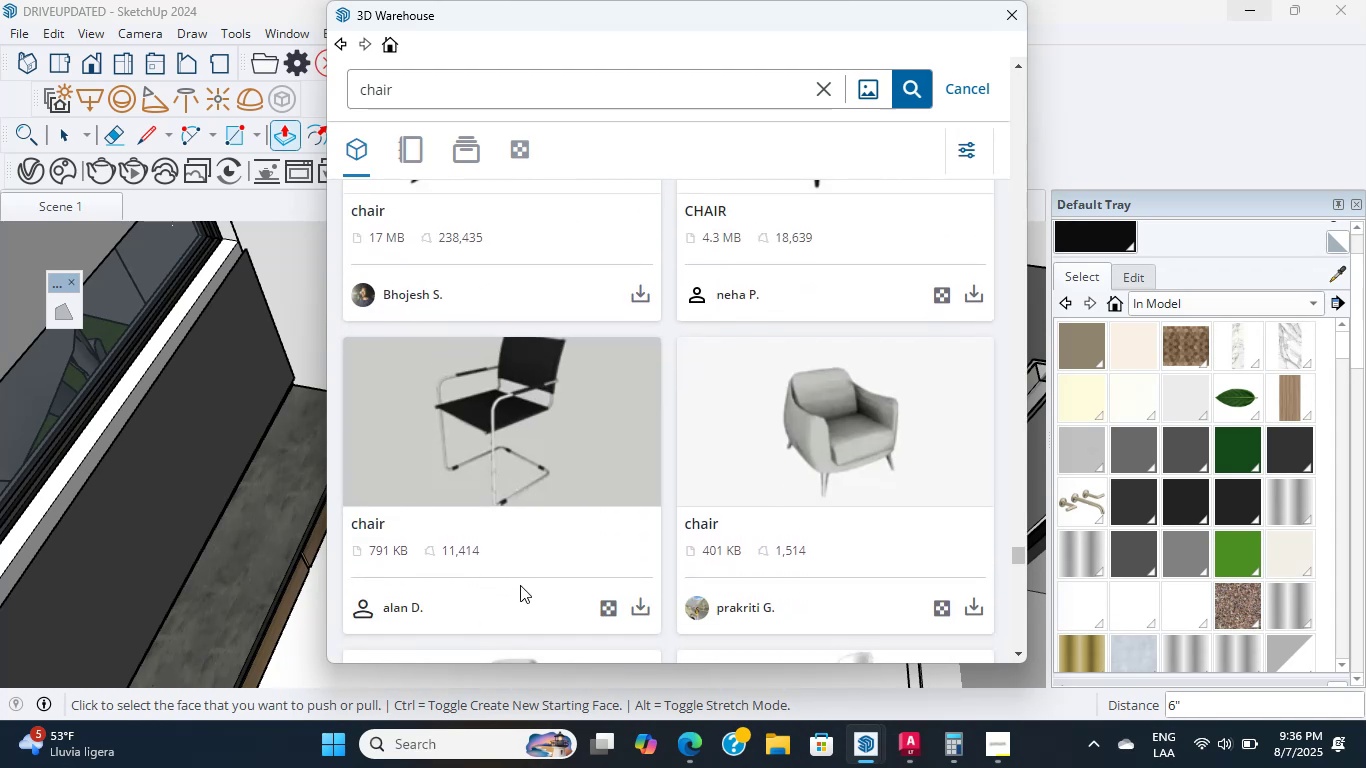 
scroll: coordinate [520, 583], scroll_direction: up, amount: 6.0
 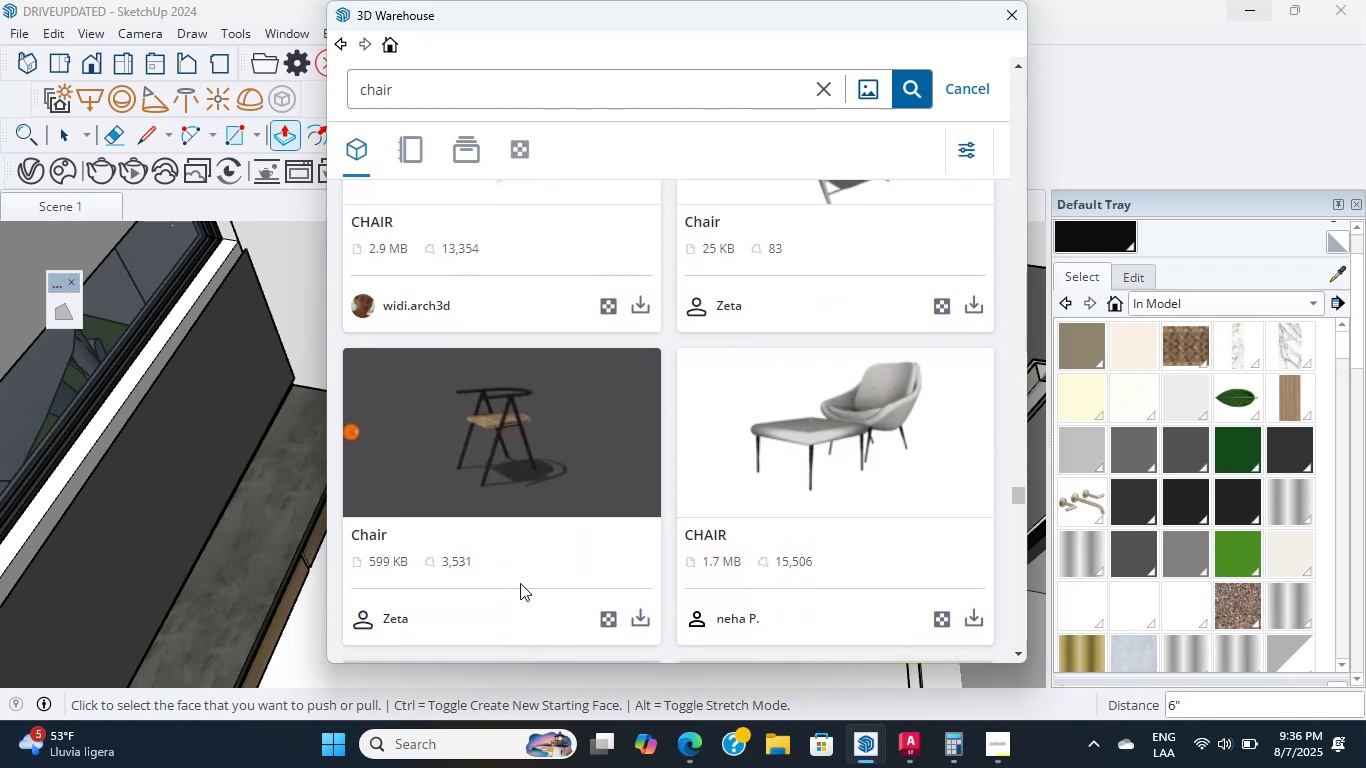 
scroll: coordinate [520, 583], scroll_direction: down, amount: 2.0
 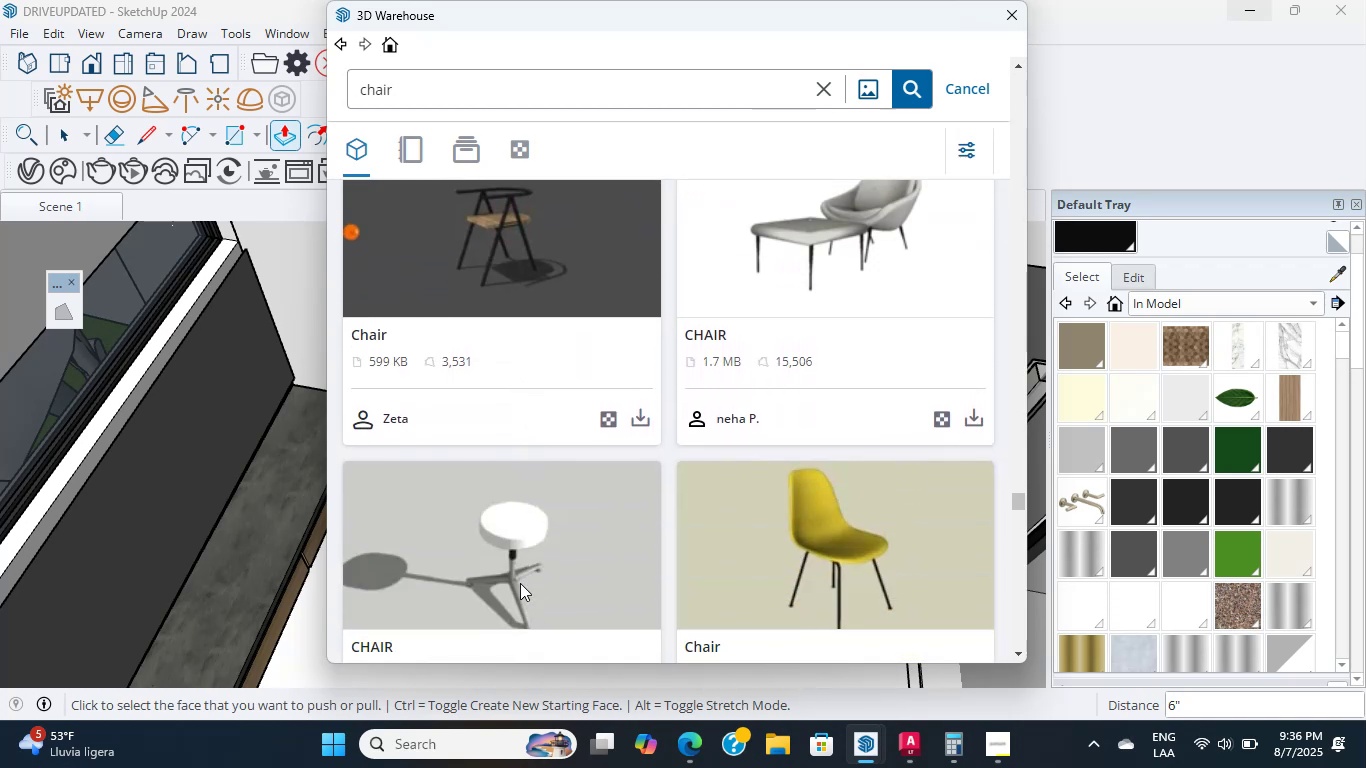 
scroll: coordinate [520, 583], scroll_direction: up, amount: 18.0
 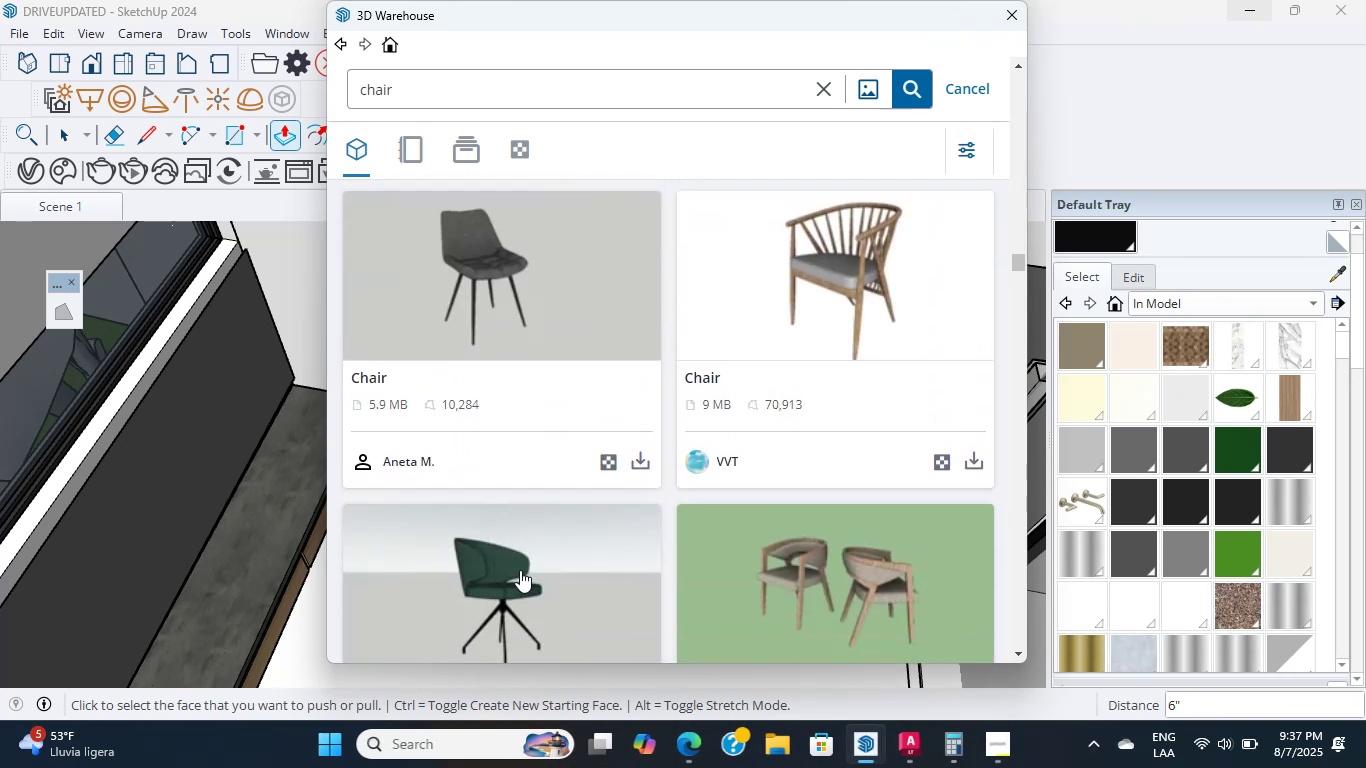 
scroll: coordinate [520, 566], scroll_direction: down, amount: 1.0
 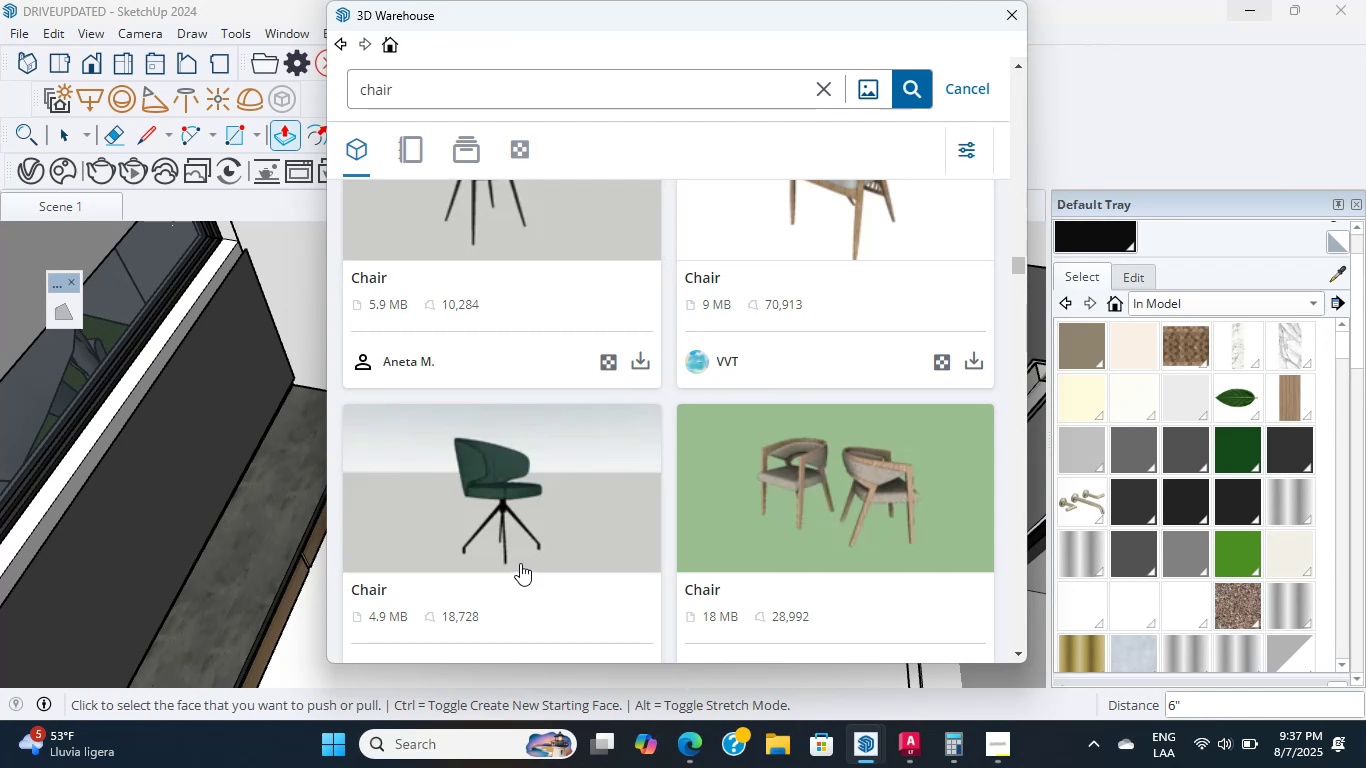 
wait(11.38)
 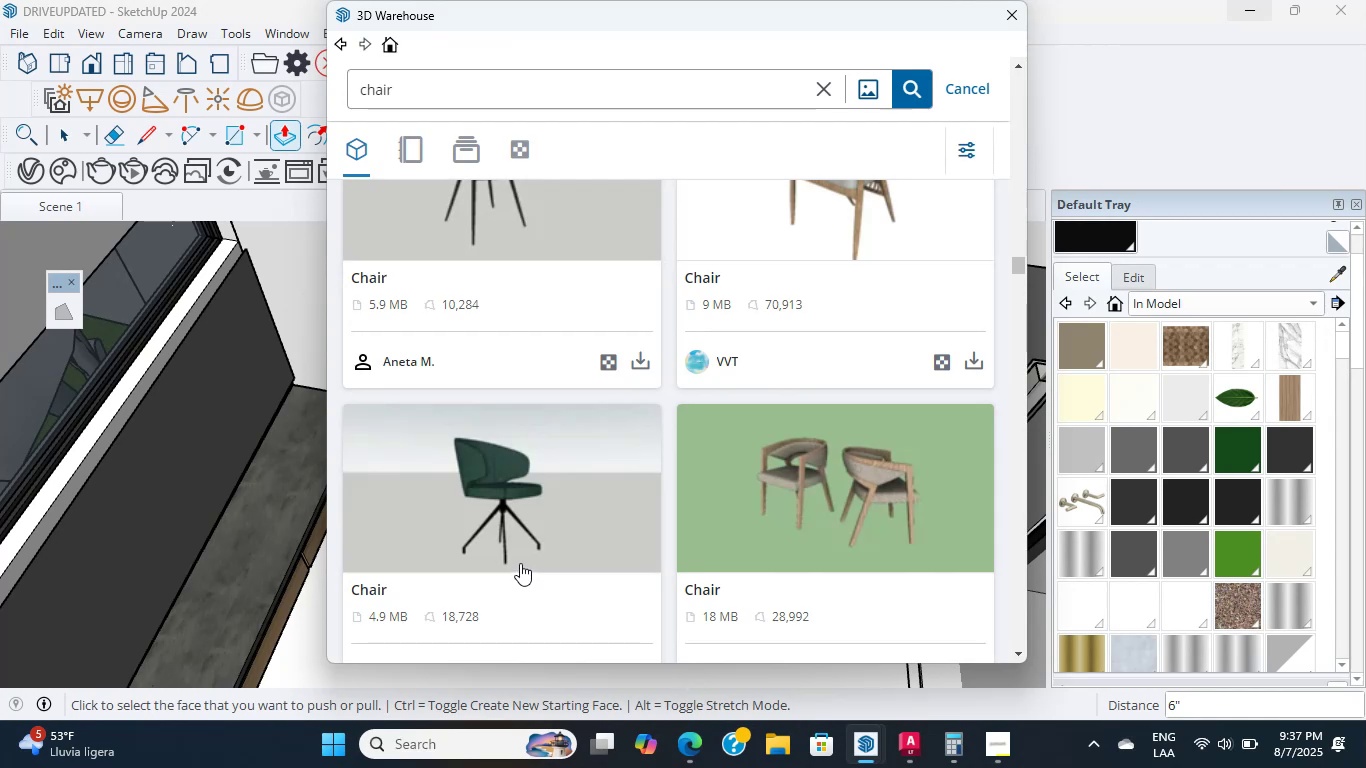 
scroll: coordinate [667, 497], scroll_direction: up, amount: 11.0
 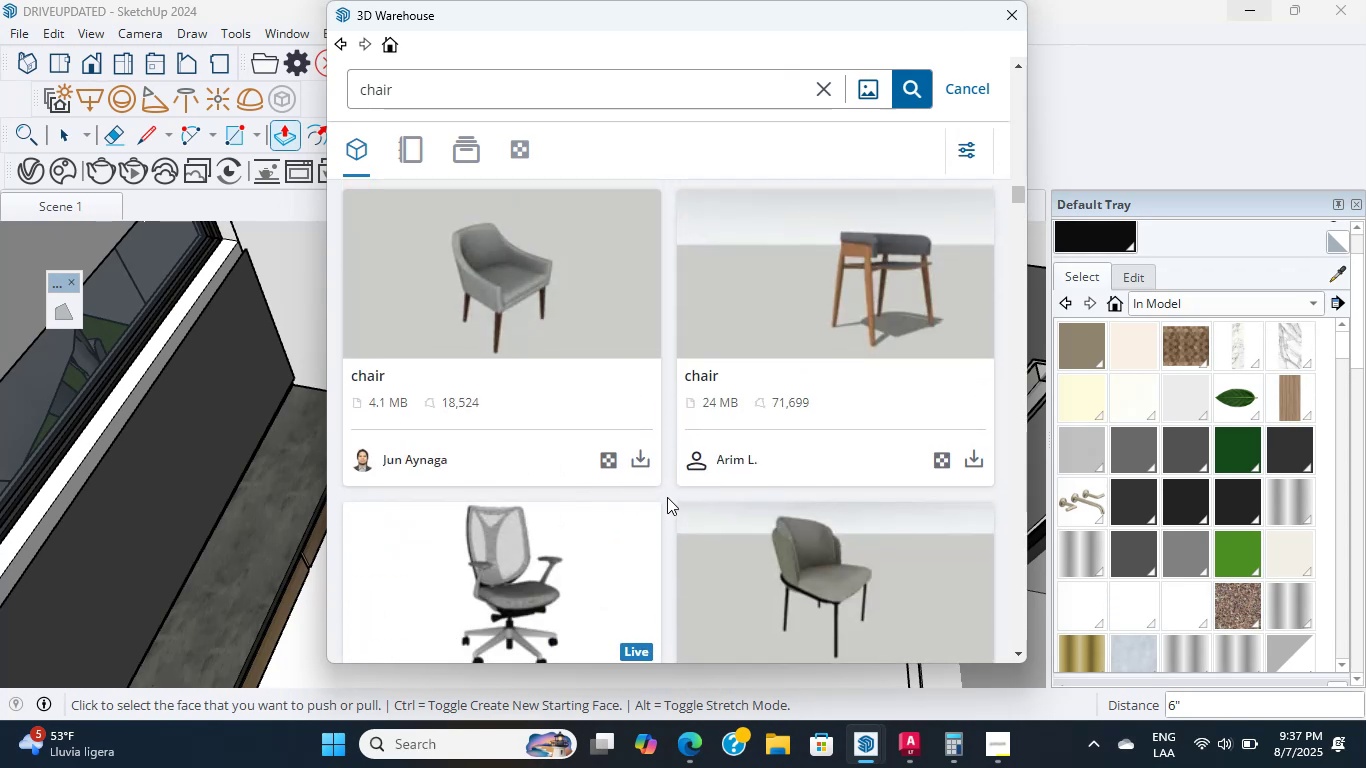 
scroll: coordinate [667, 497], scroll_direction: down, amount: 3.0
 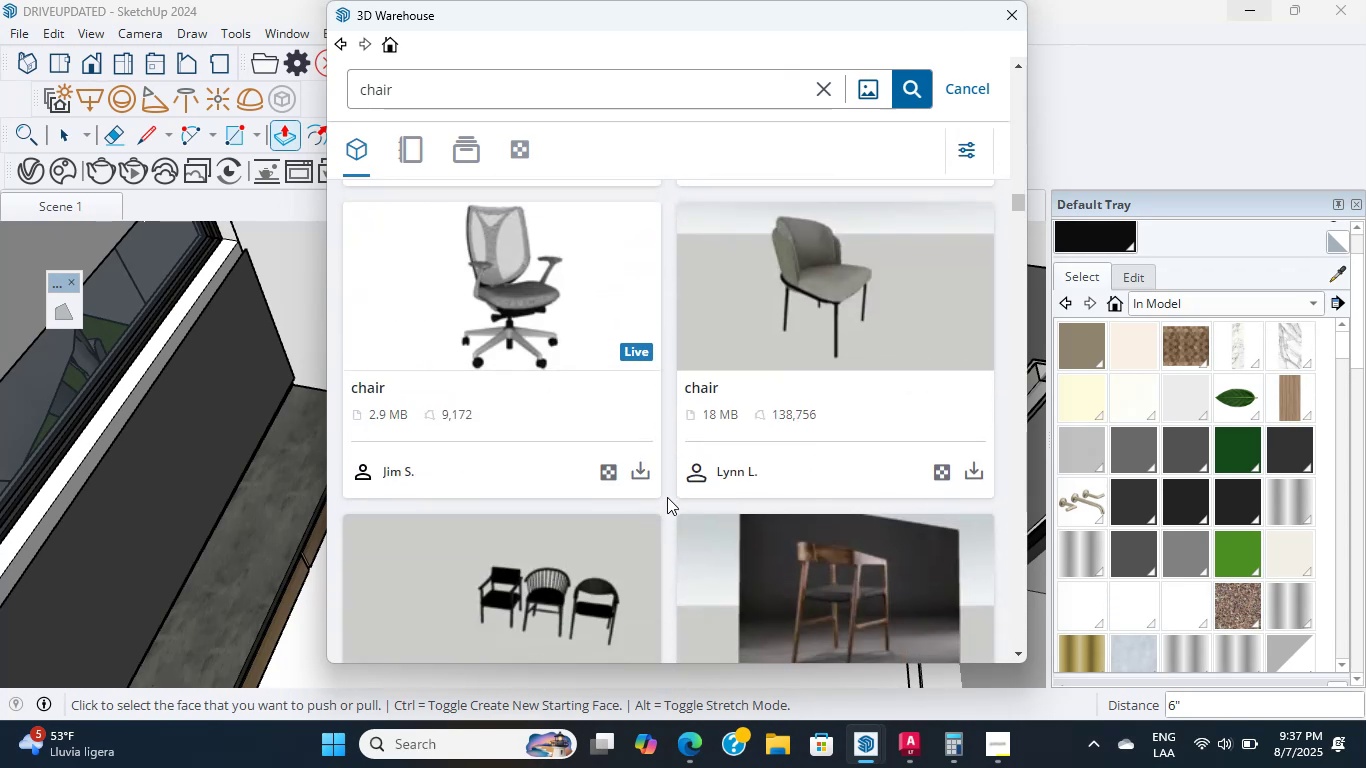 
scroll: coordinate [666, 455], scroll_direction: up, amount: 17.0
 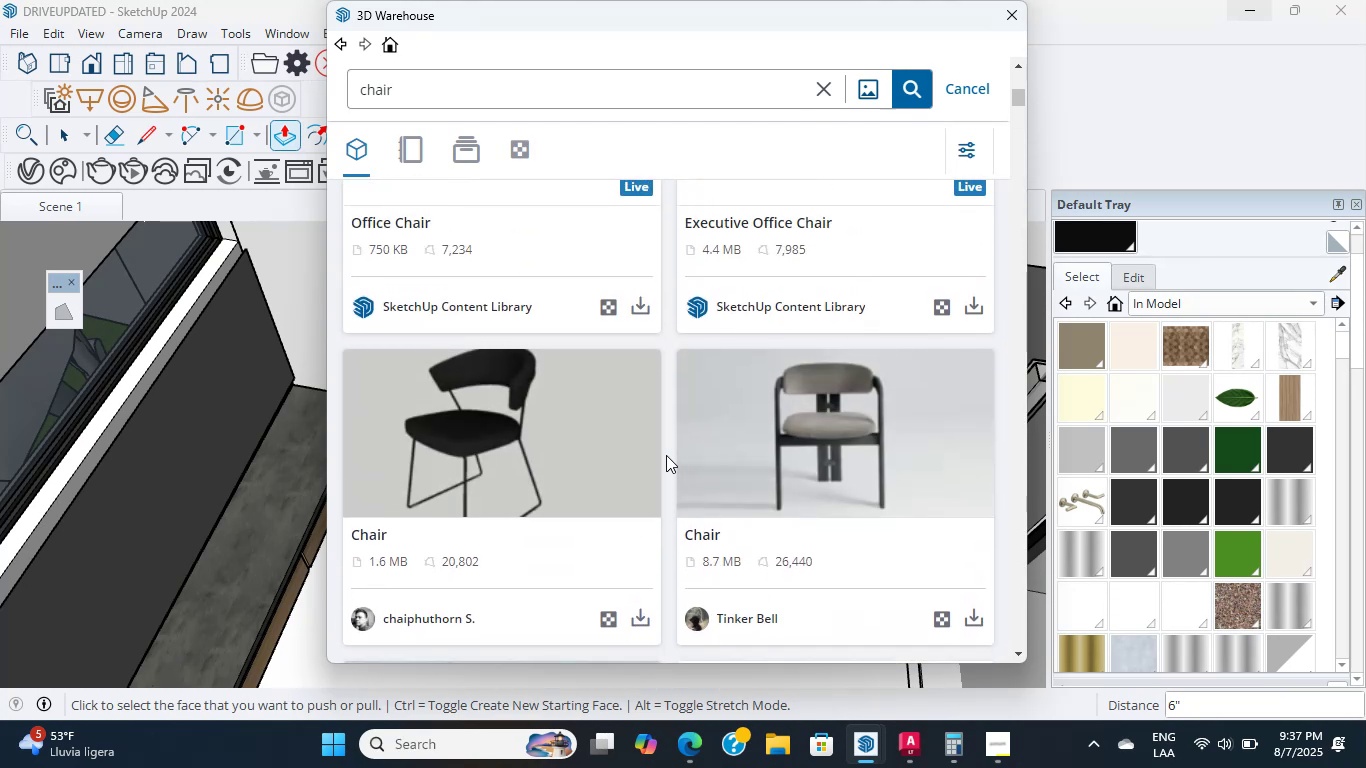 
scroll: coordinate [666, 455], scroll_direction: up, amount: 2.0
 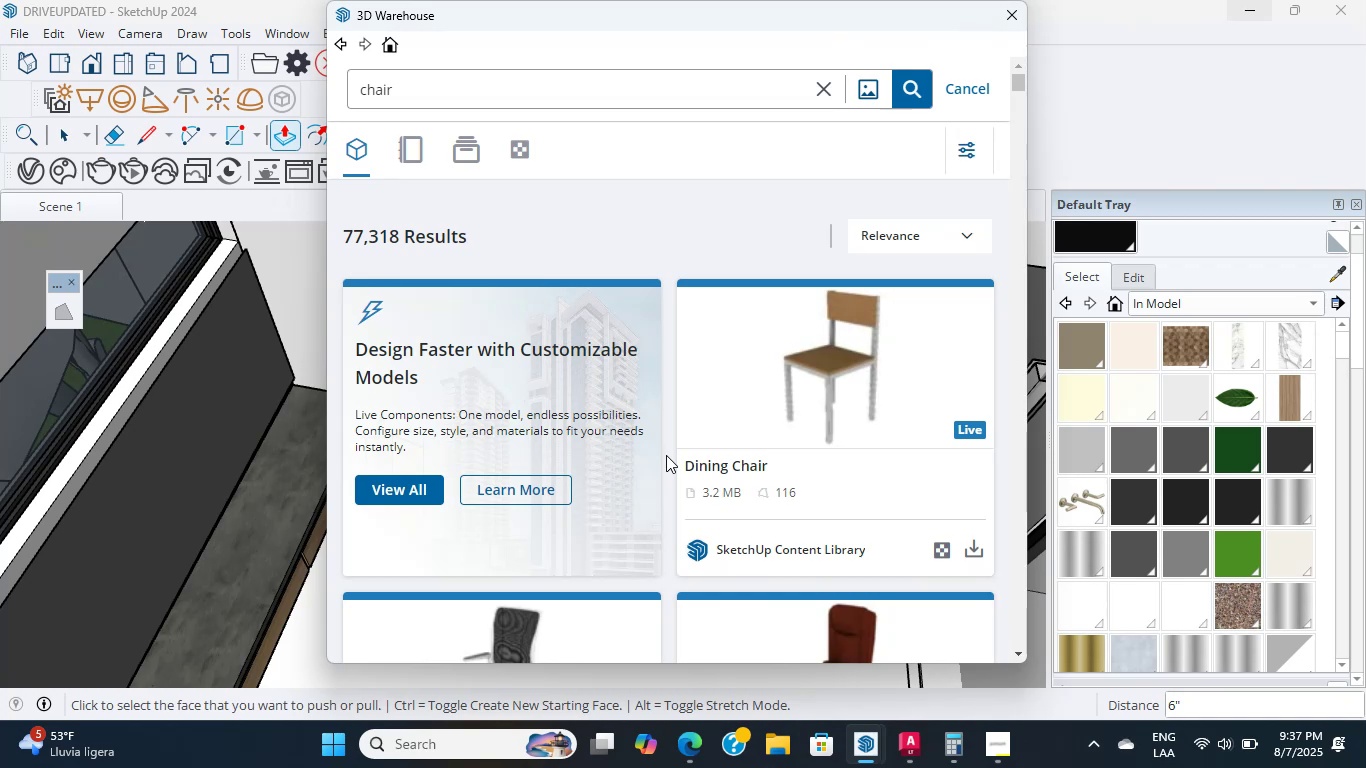 
scroll: coordinate [666, 455], scroll_direction: down, amount: 34.0
 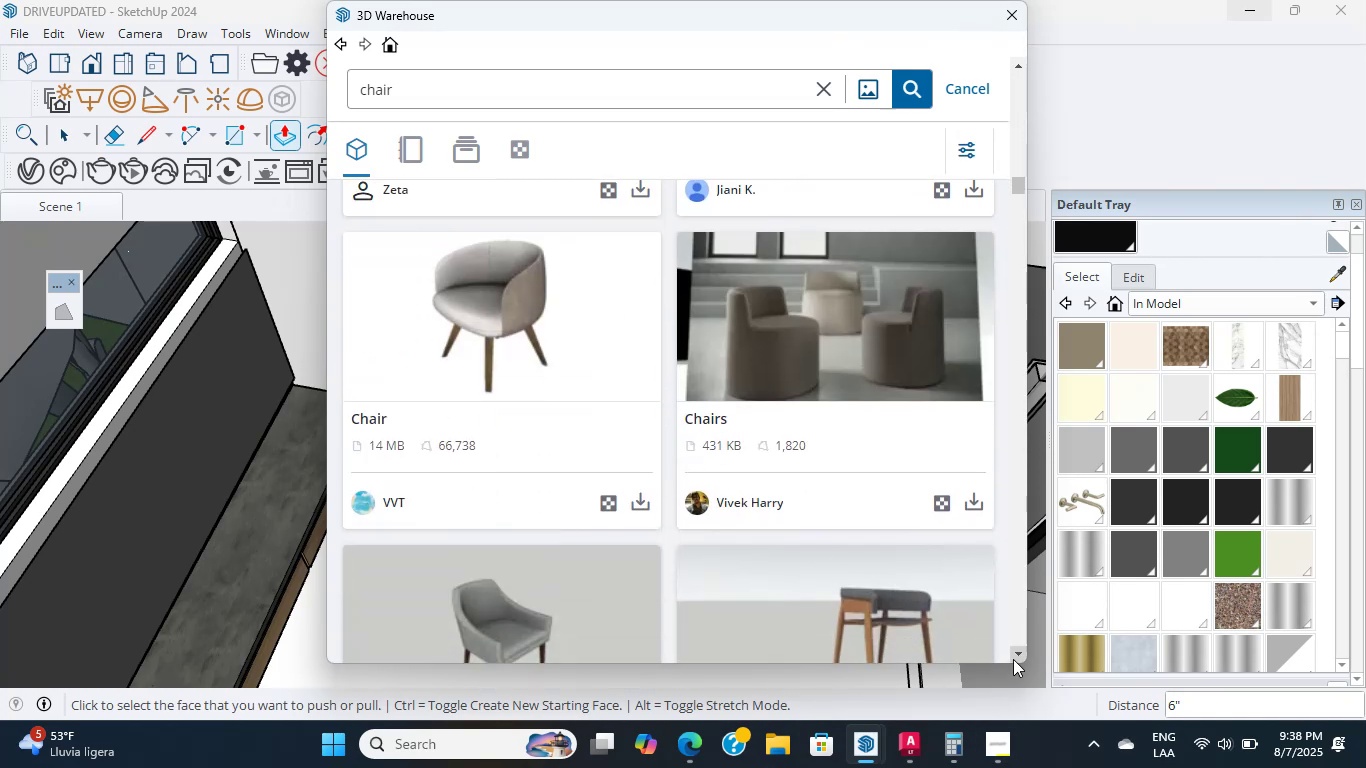 
double_click([1018, 648])
 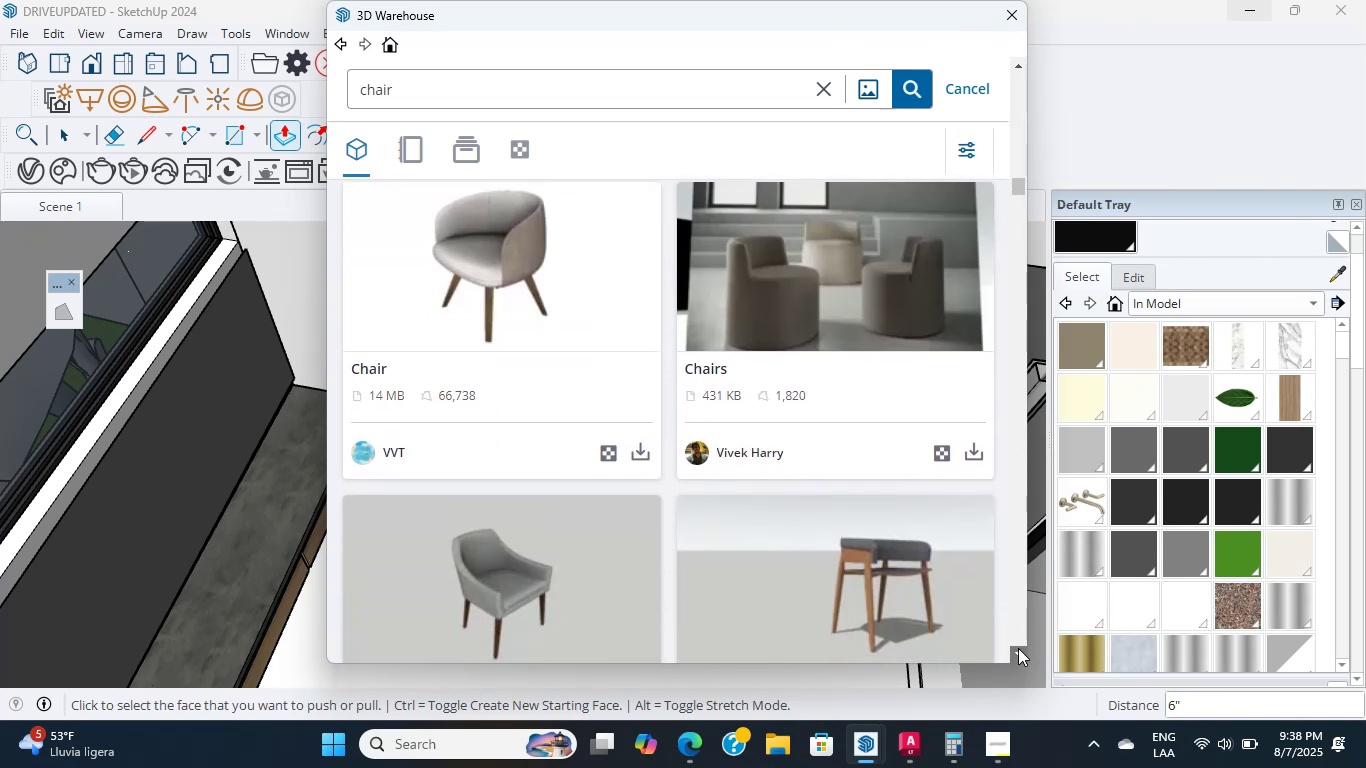 
triple_click([1018, 648])
 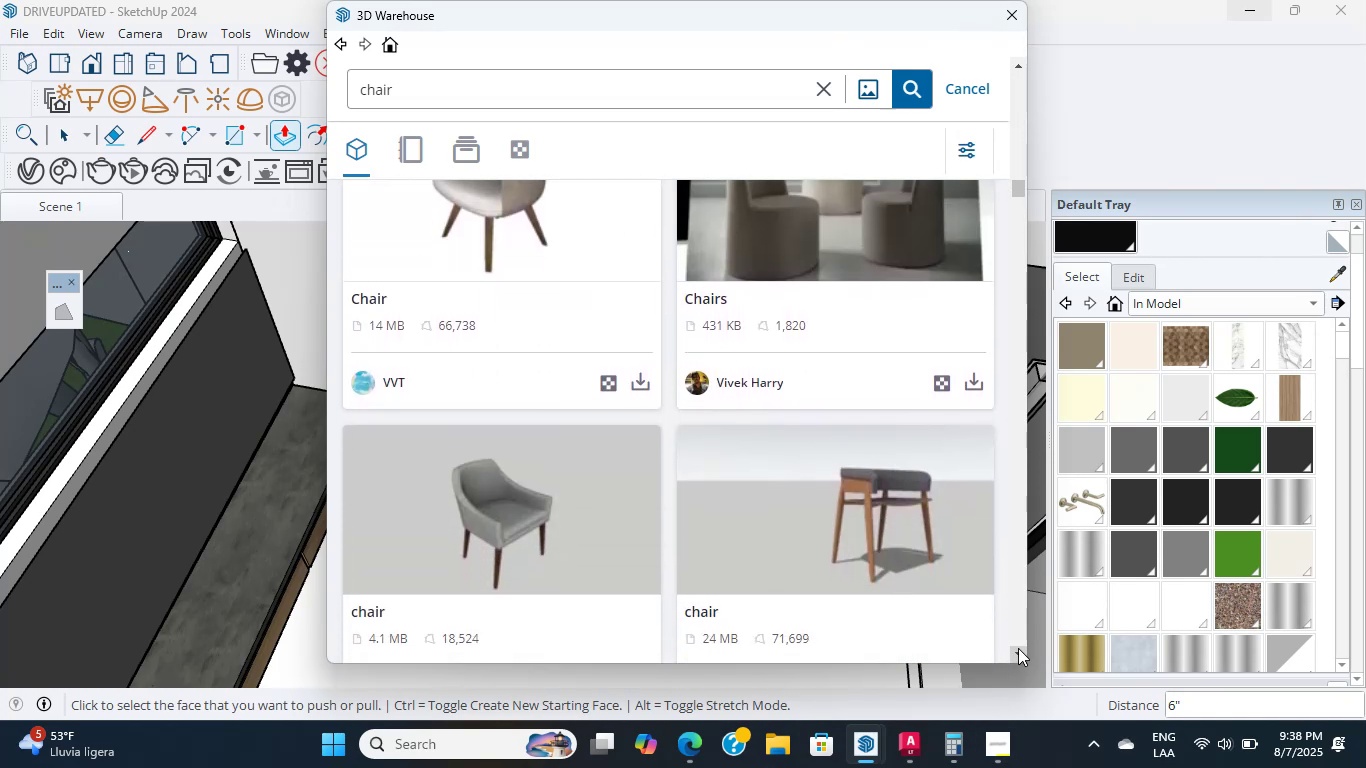 
triple_click([1018, 648])
 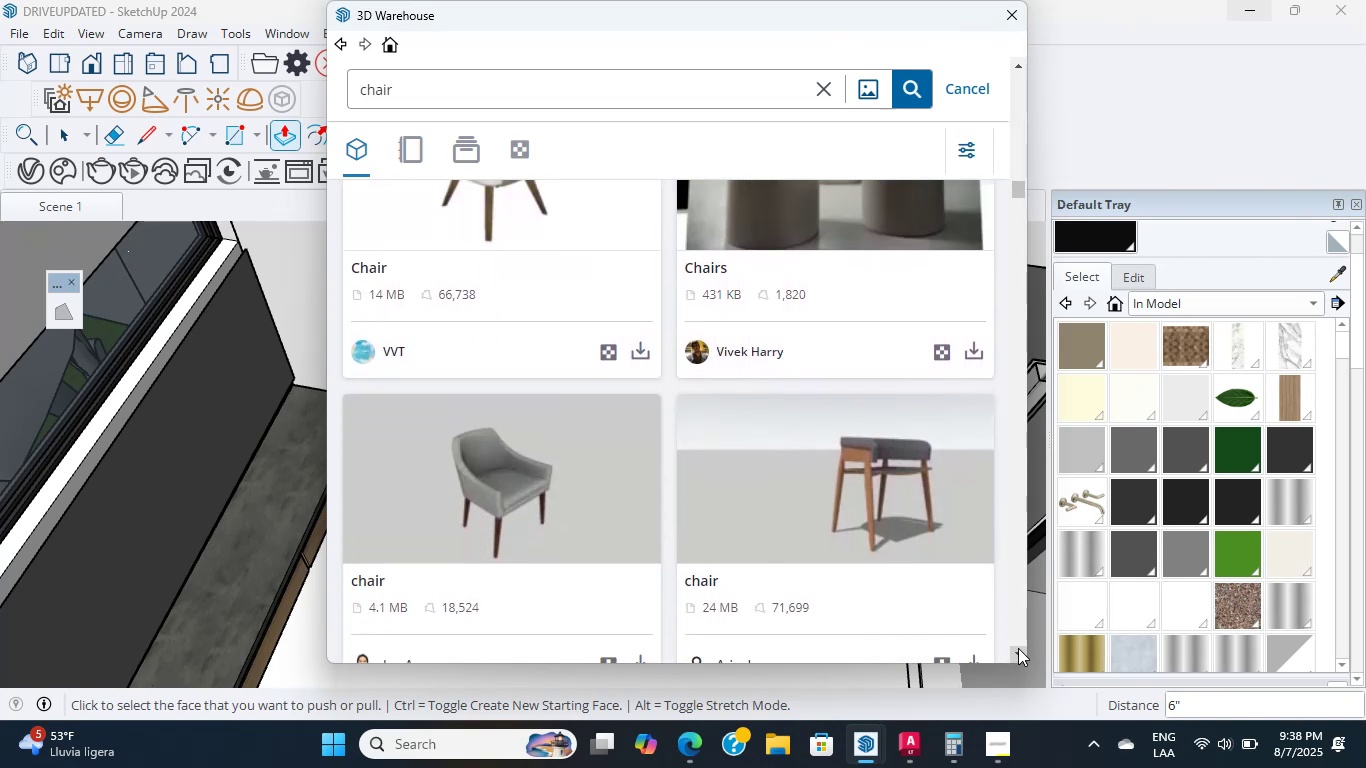 
triple_click([1018, 648])
 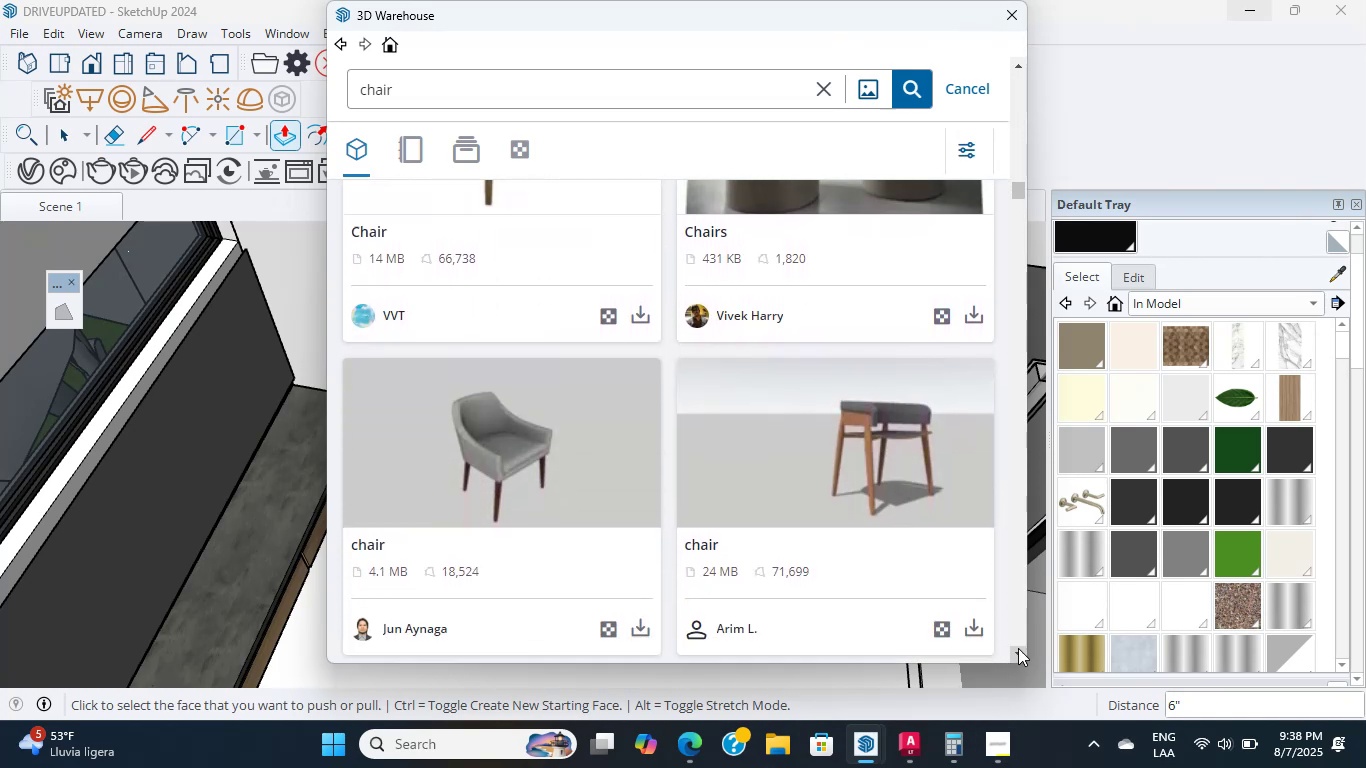 
triple_click([1018, 648])
 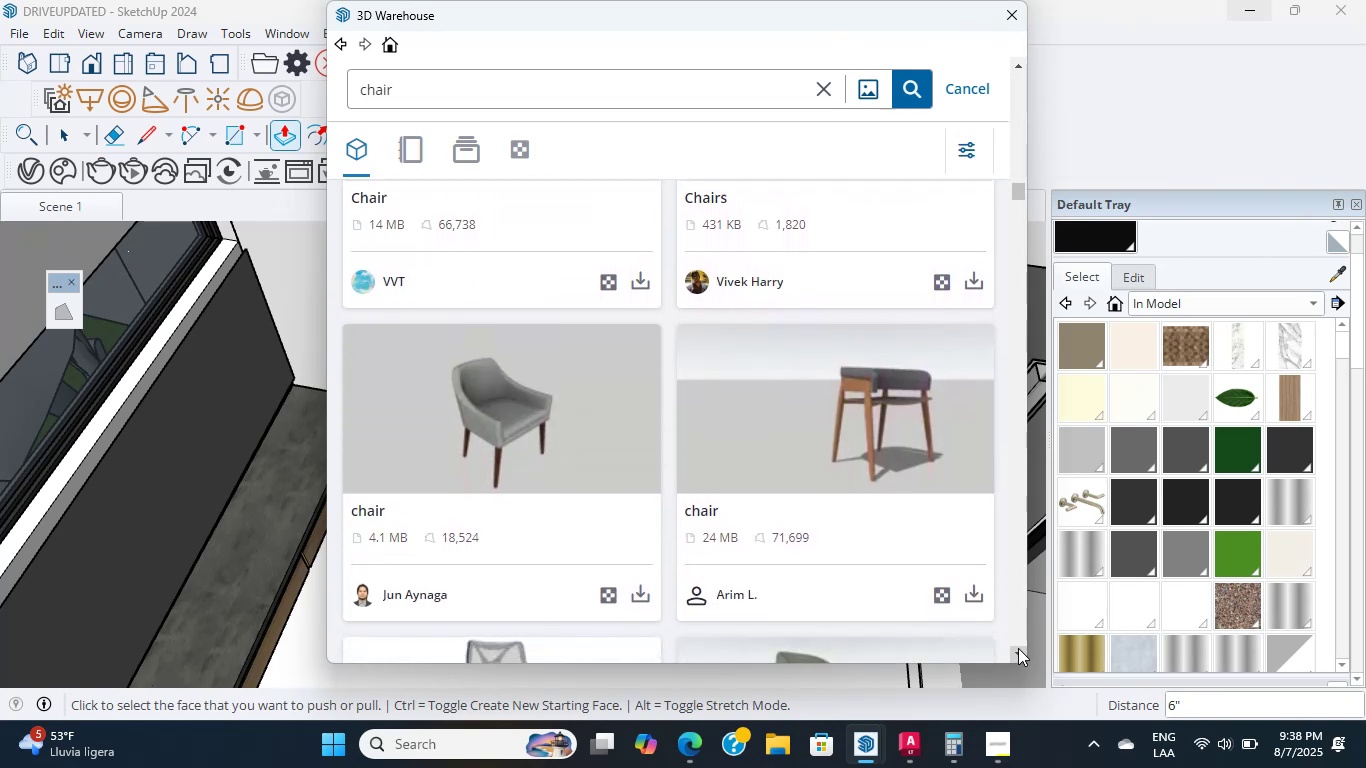 
triple_click([1018, 648])
 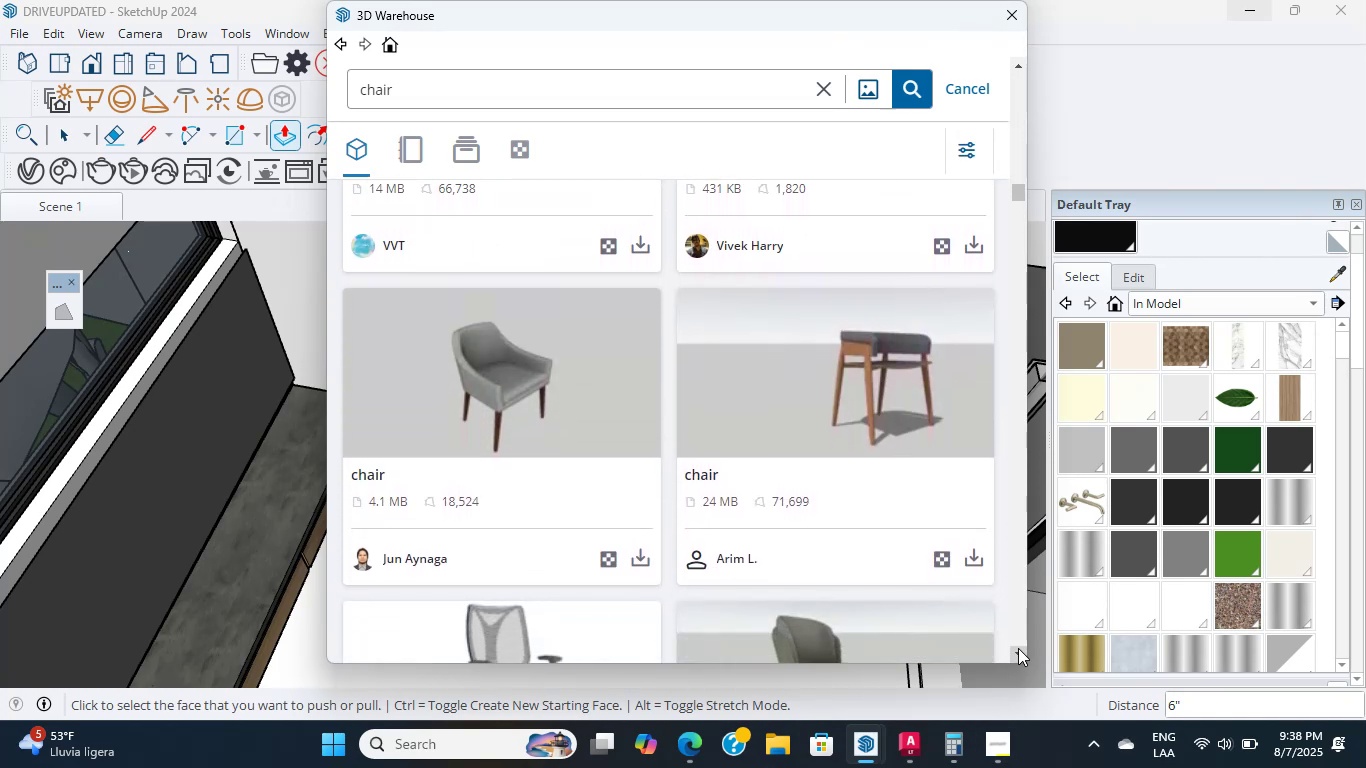 
triple_click([1018, 648])
 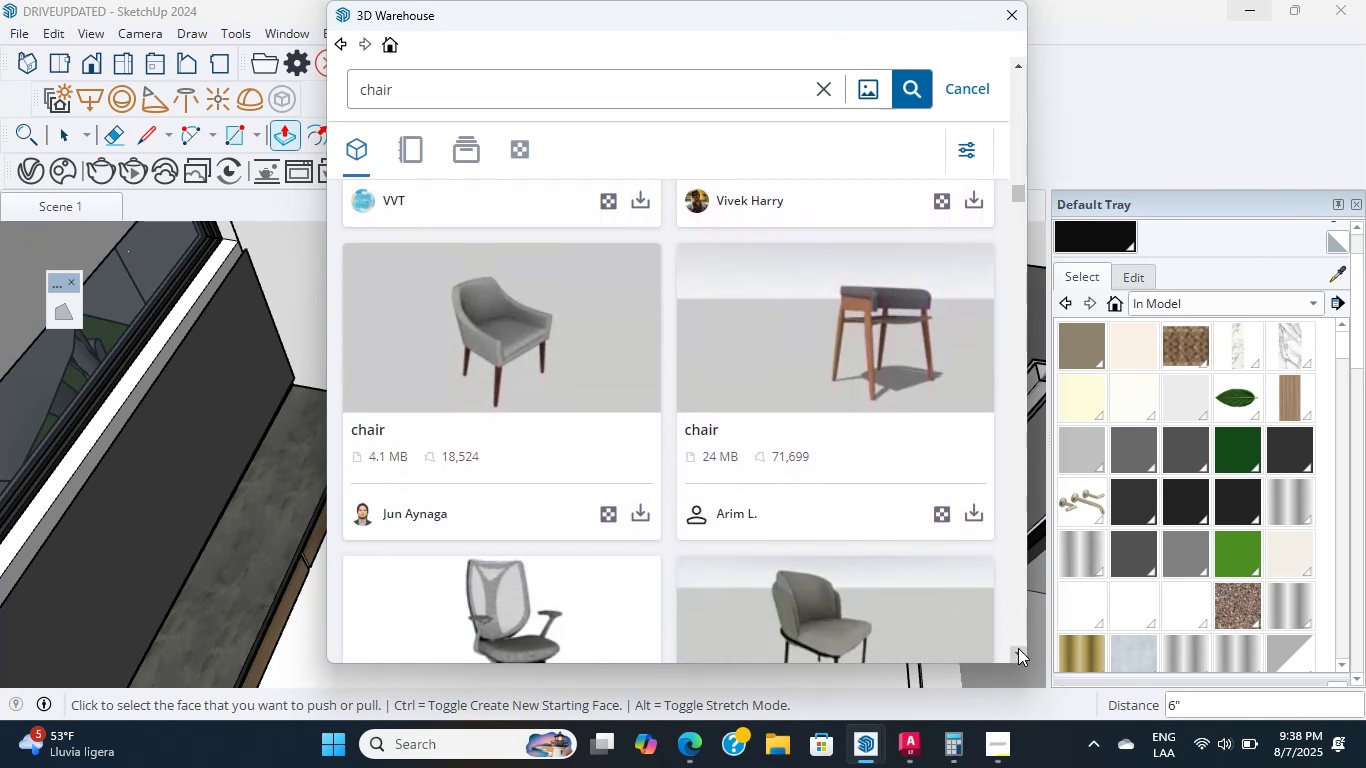 
triple_click([1018, 648])
 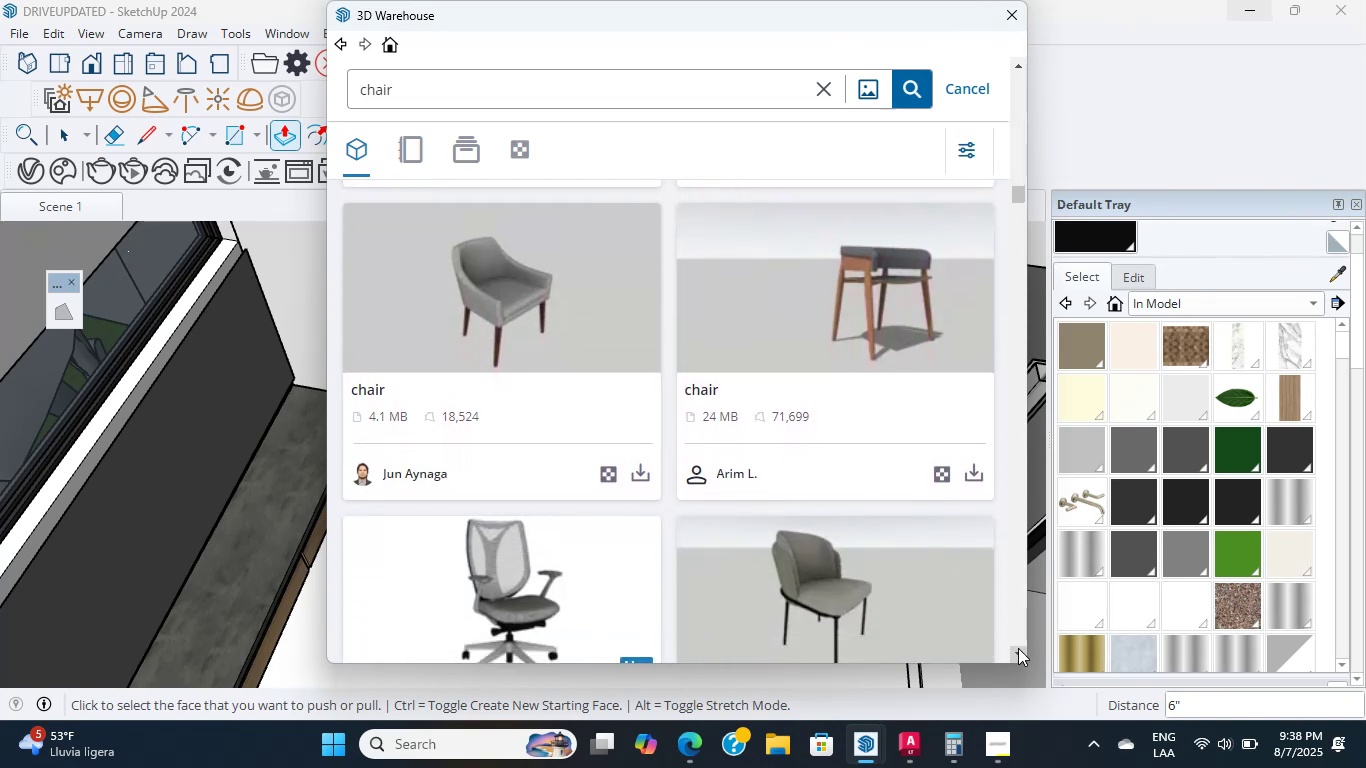 
triple_click([1018, 648])
 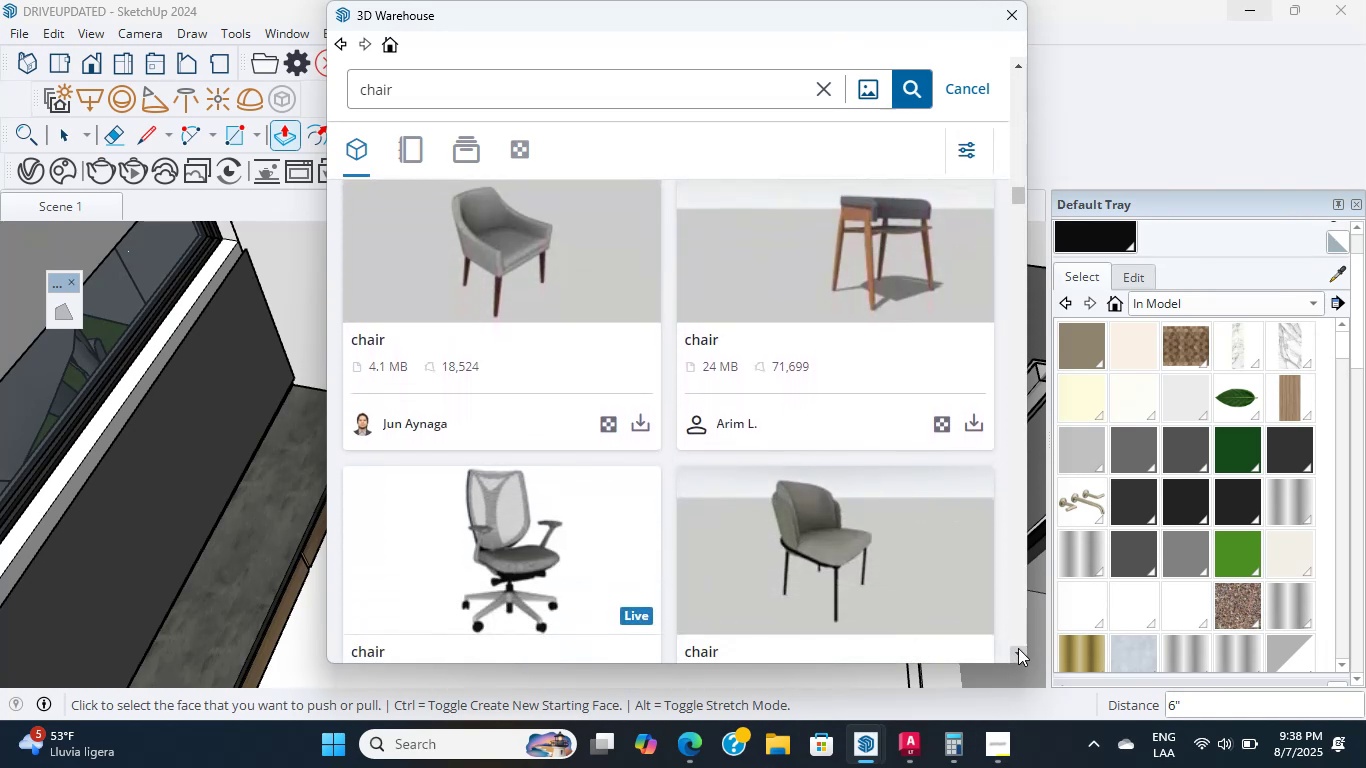 
triple_click([1018, 648])
 